 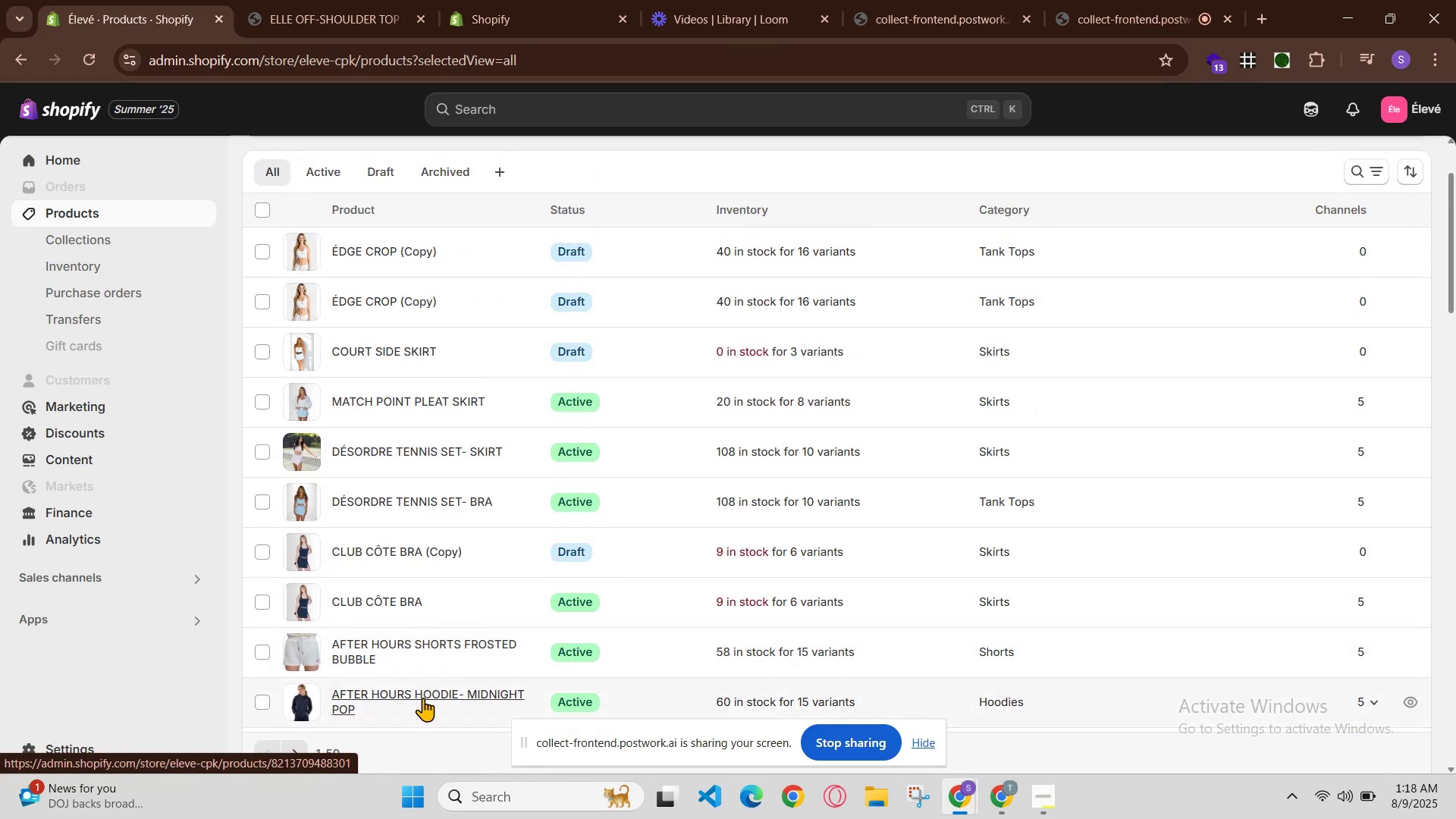 
triple_click([699, 239])
 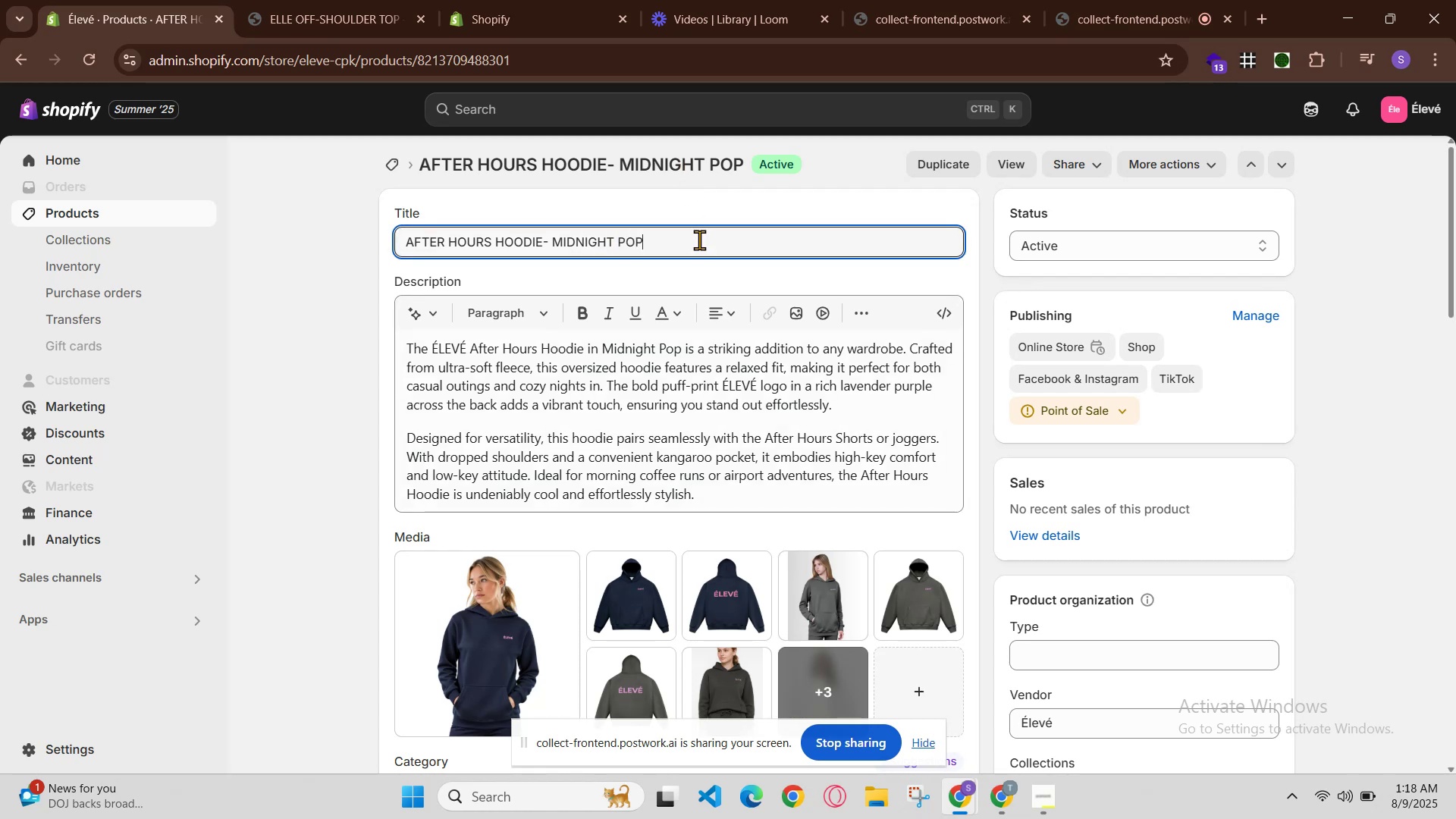 
double_click([701, 240])
 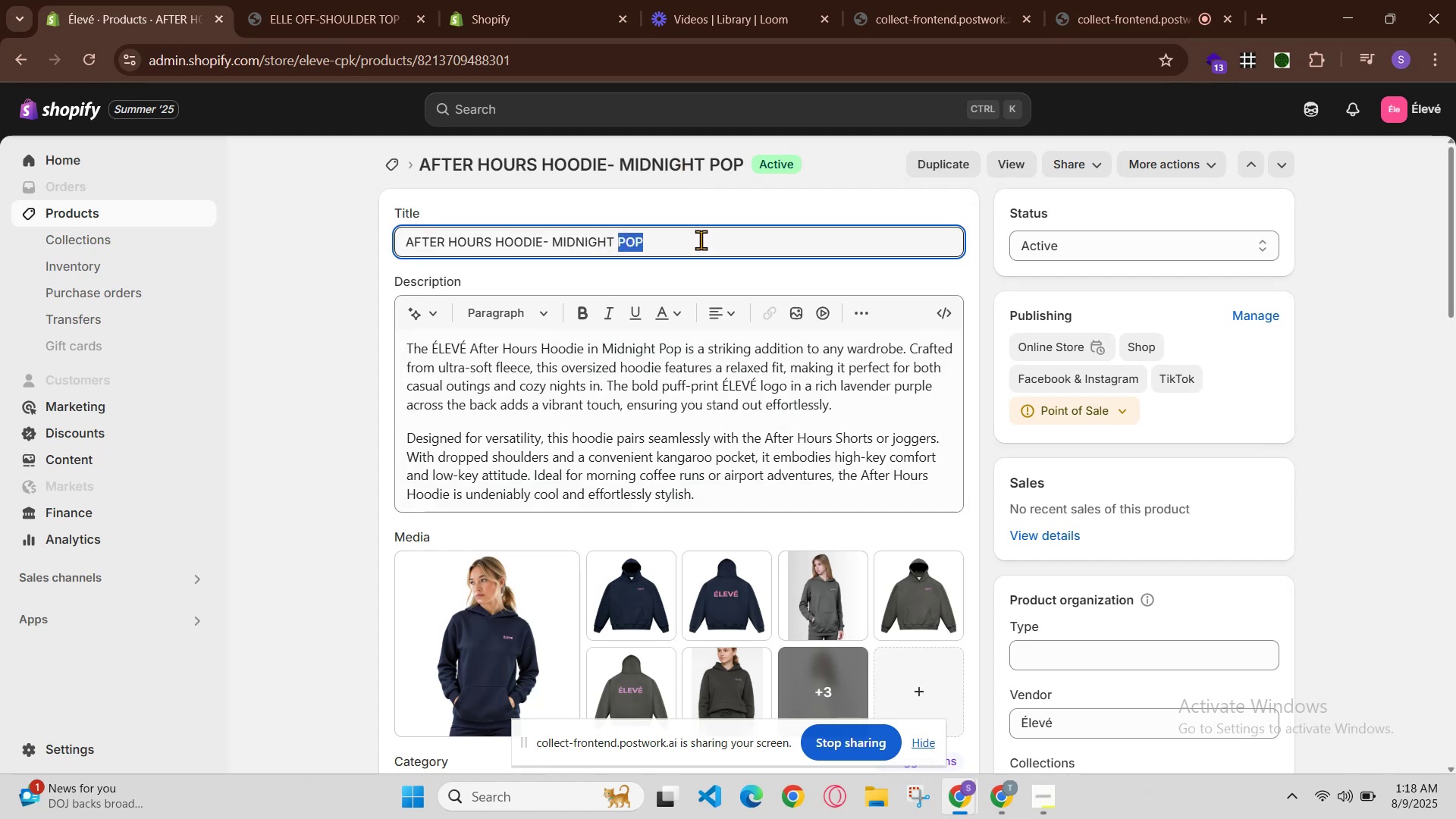 
triple_click([701, 240])
 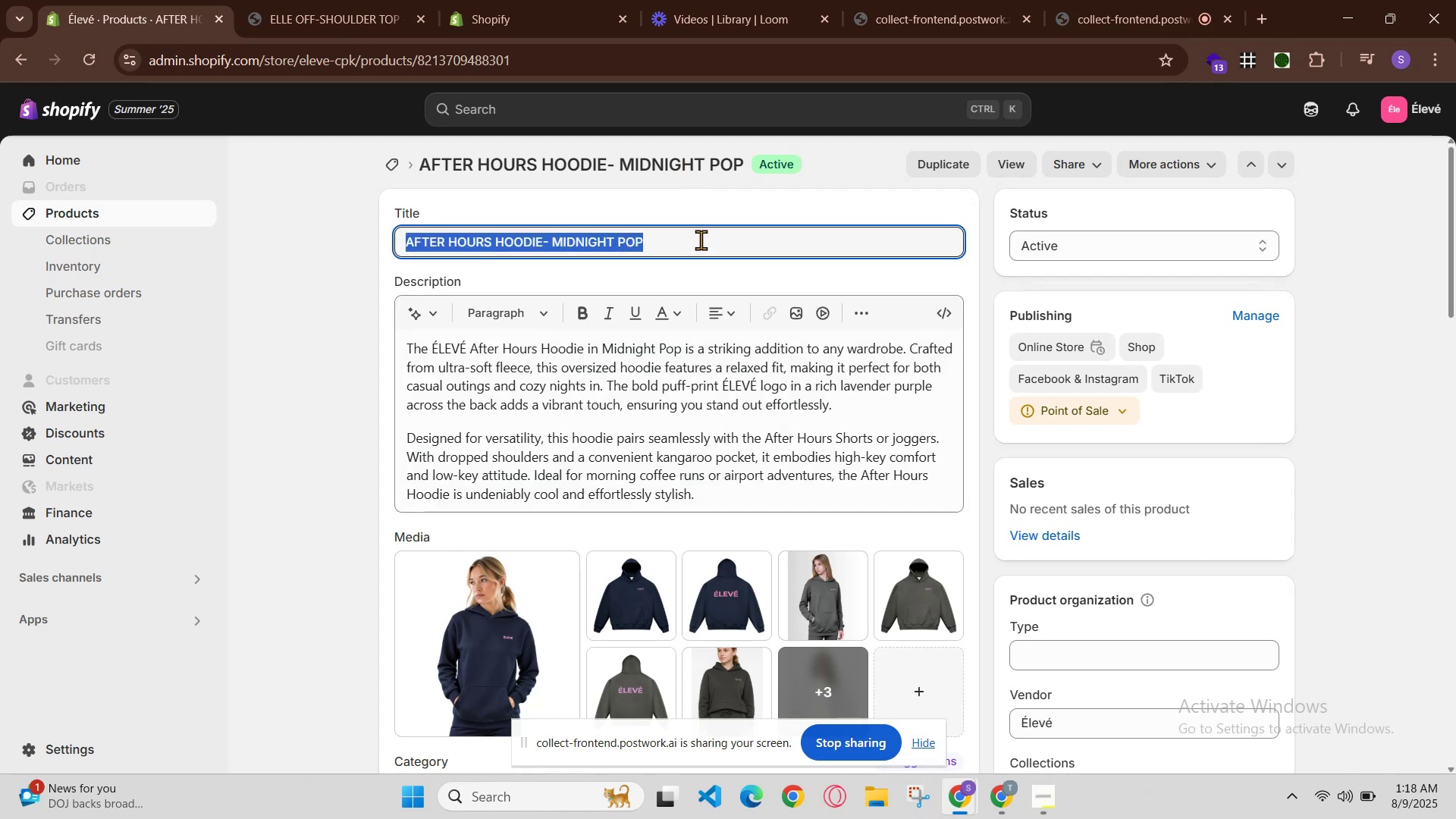 
hold_key(key=ControlLeft, duration=0.79)
 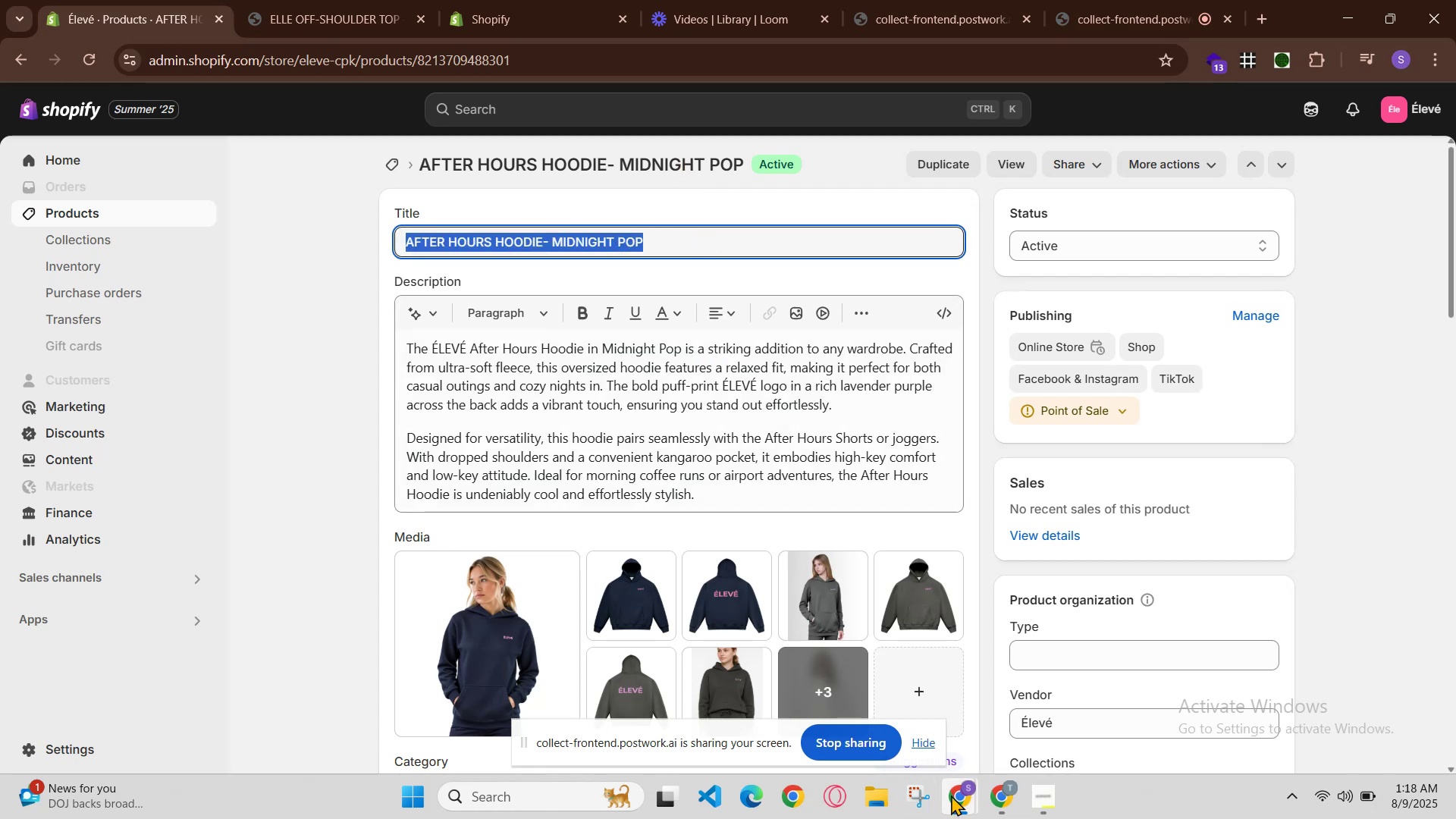 
hold_key(key=C, duration=0.32)
 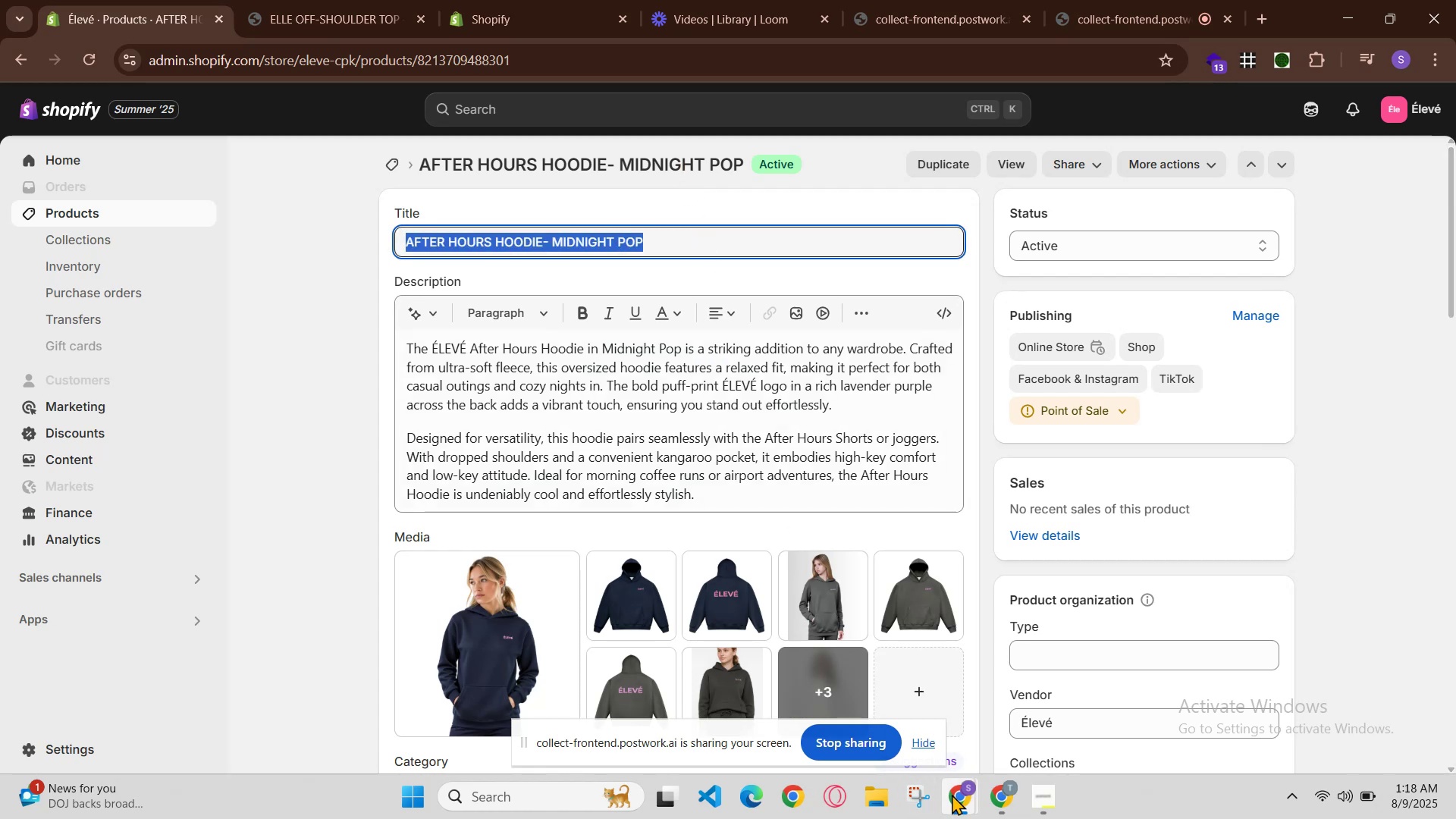 
left_click([952, 792])
 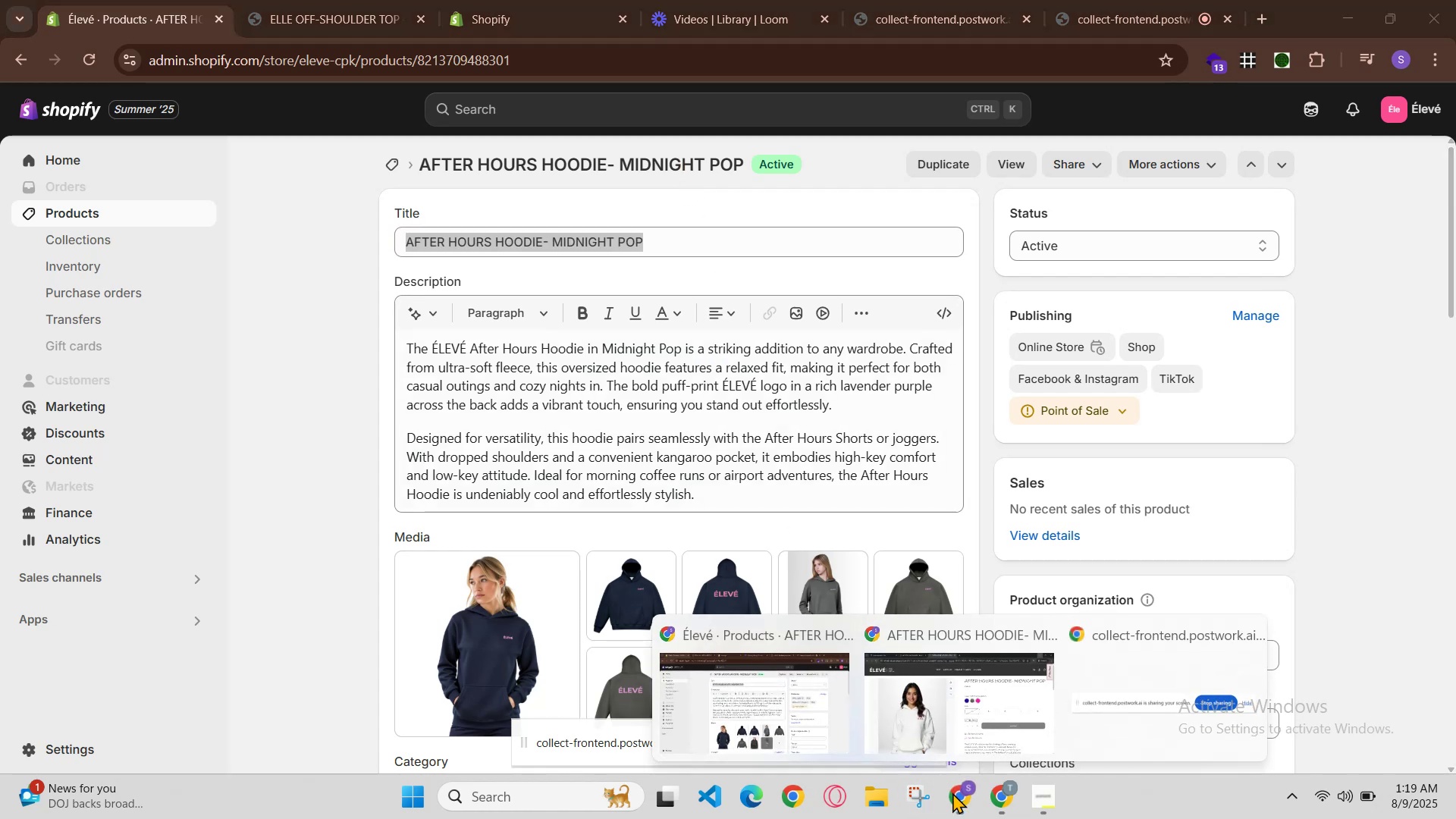 
mouse_move([981, 723])
 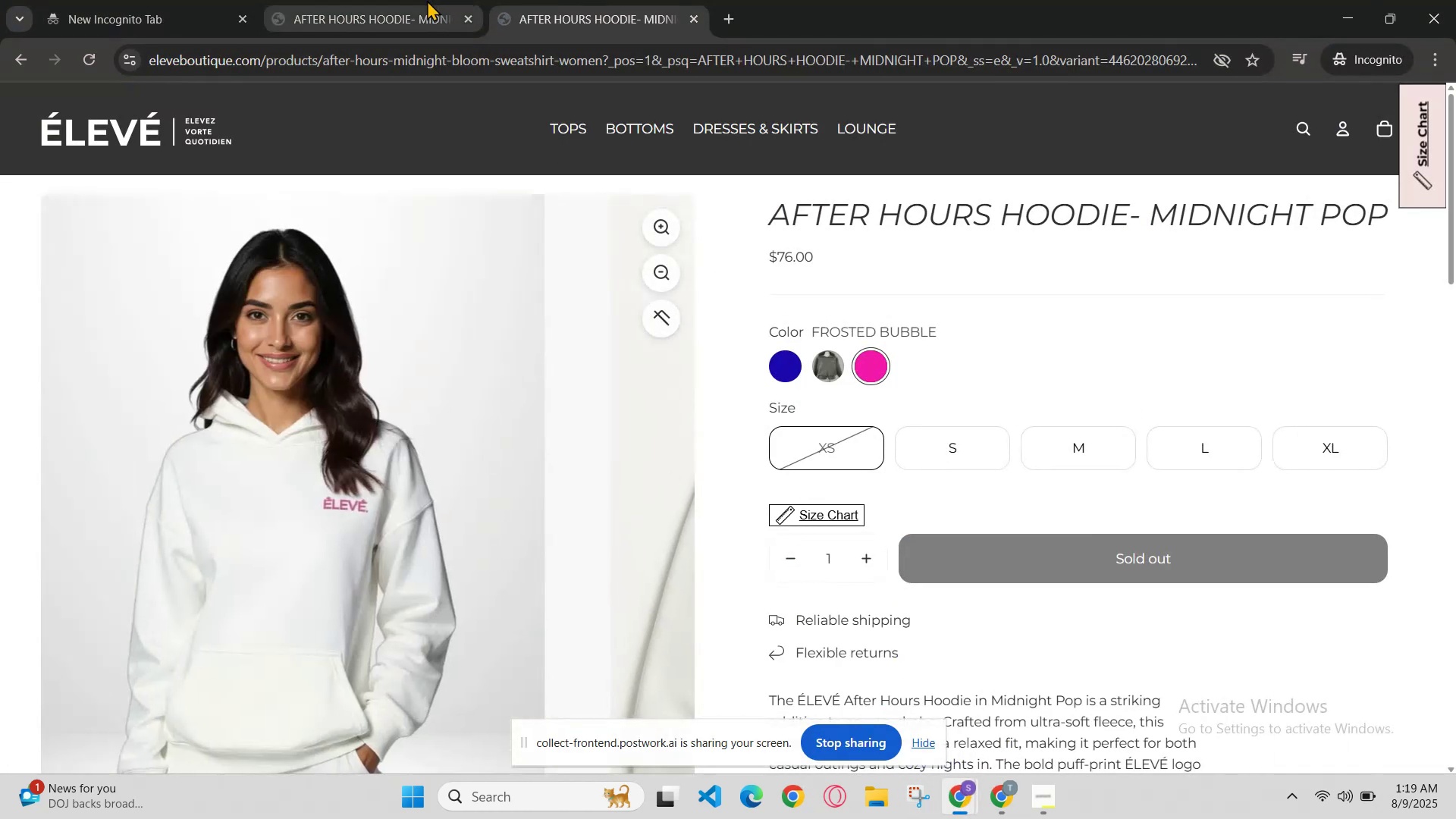 
left_click([410, 0])
 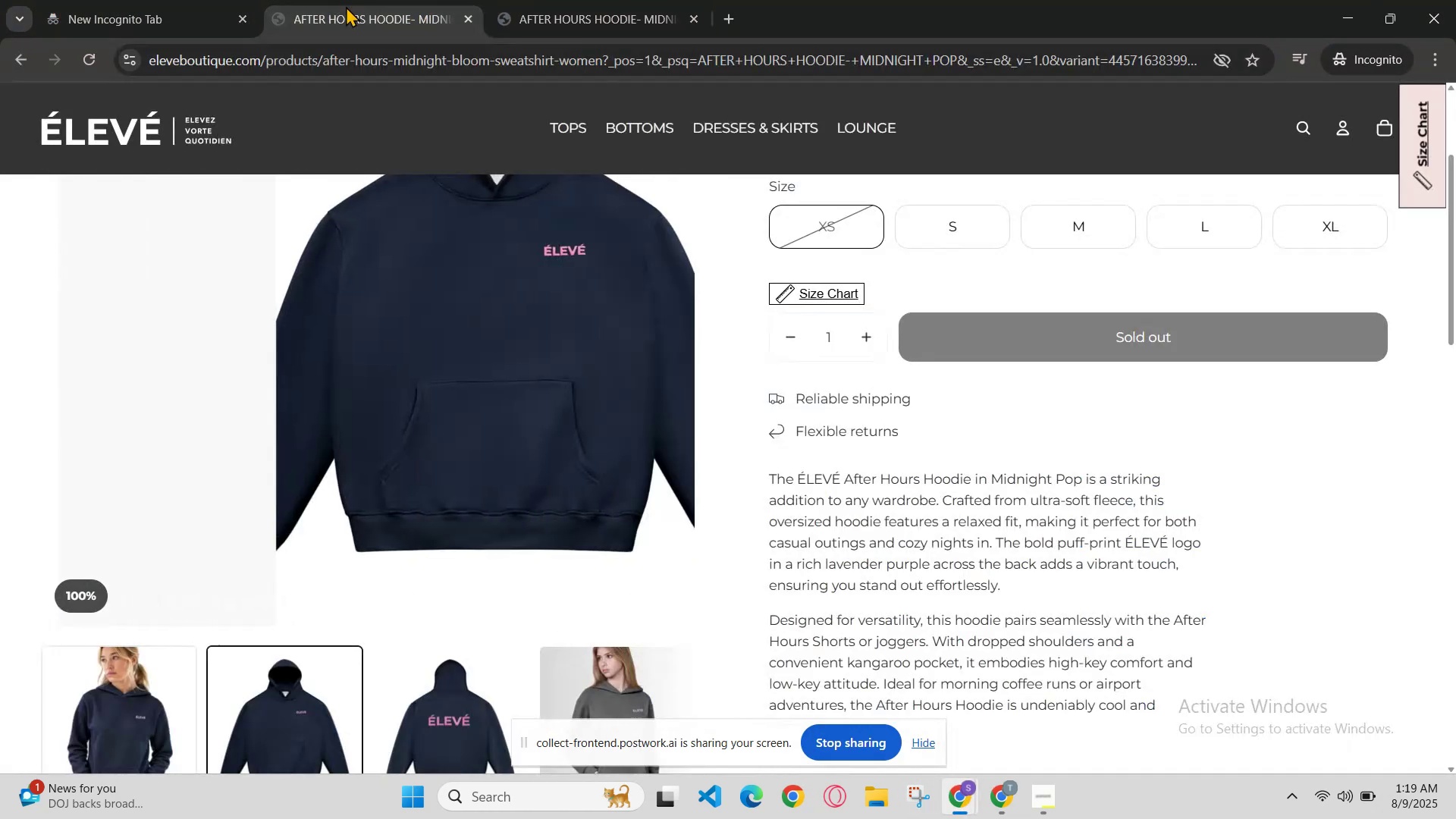 
scroll: coordinate [974, 246], scroll_direction: up, amount: 3.0
 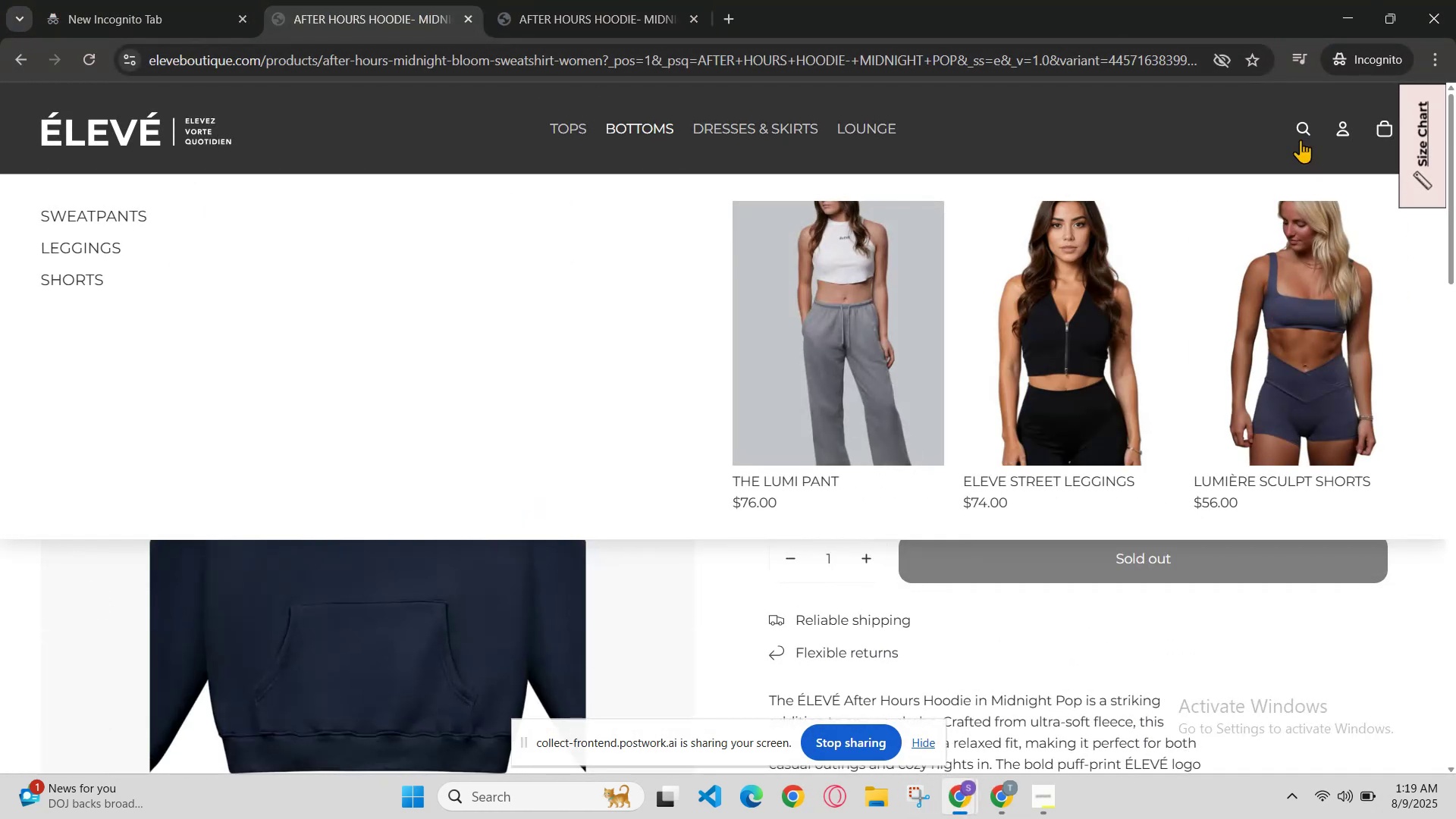 
left_click([1297, 130])
 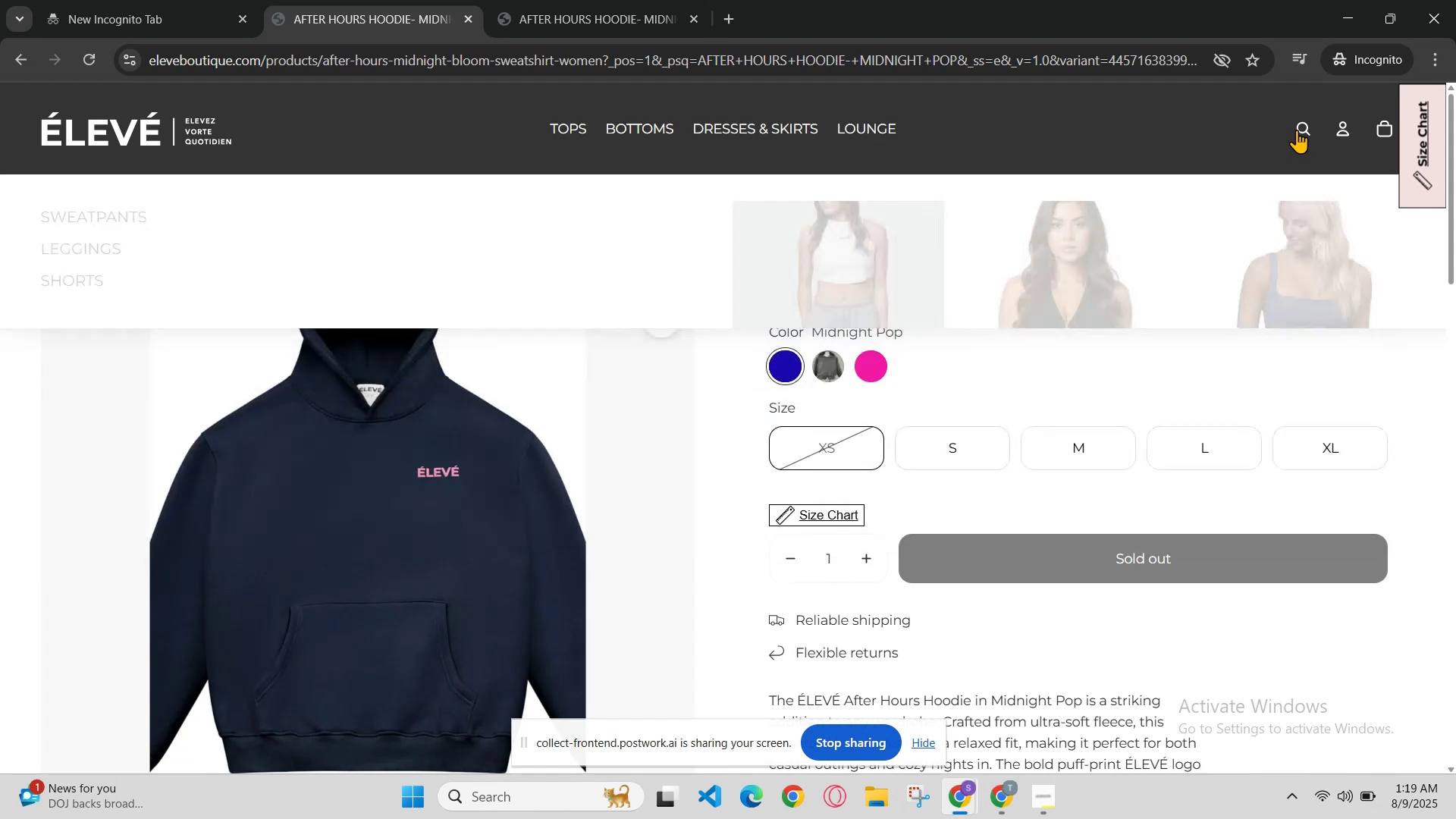 
key(Control+V)
 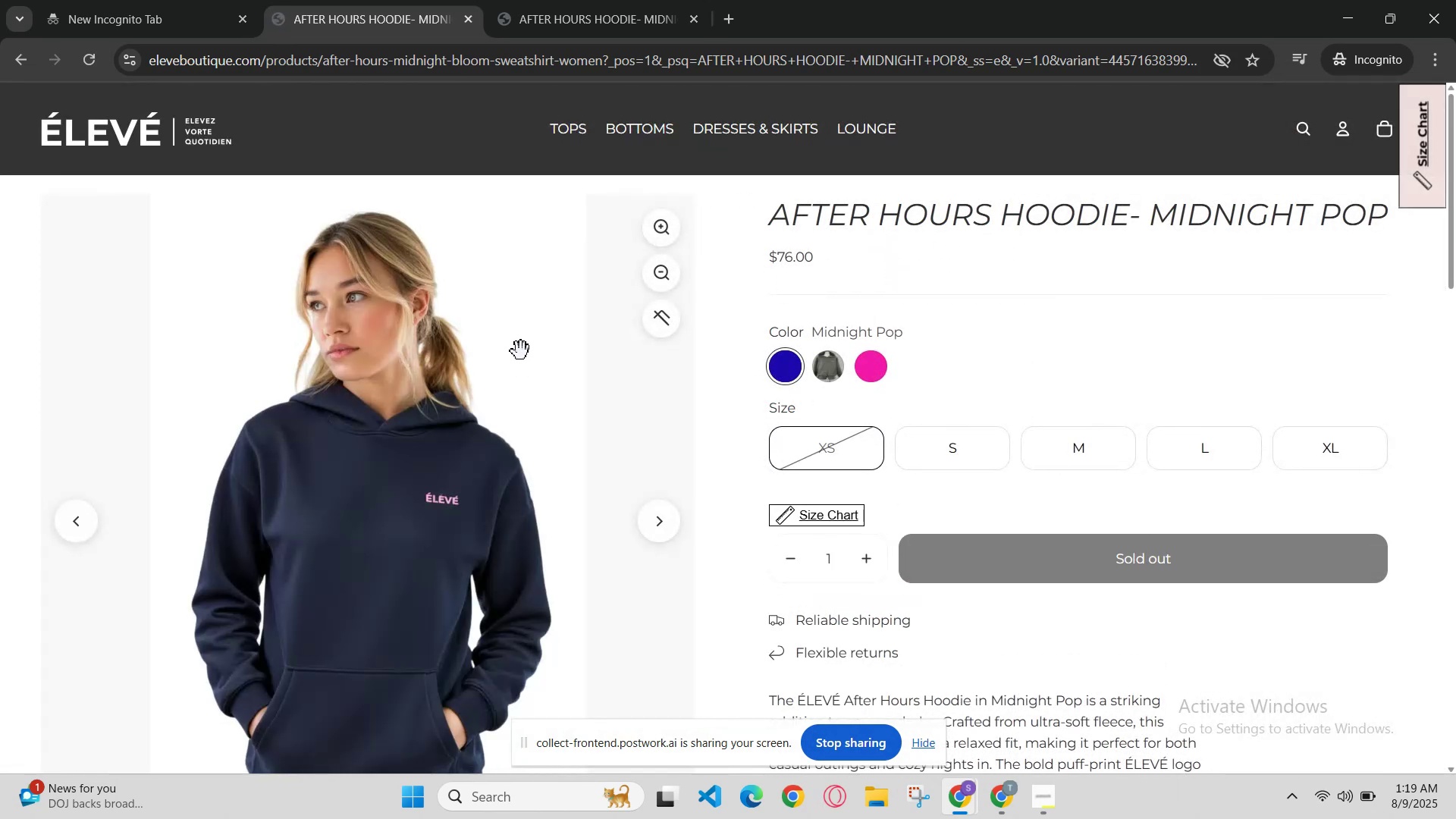 
wait(10.77)
 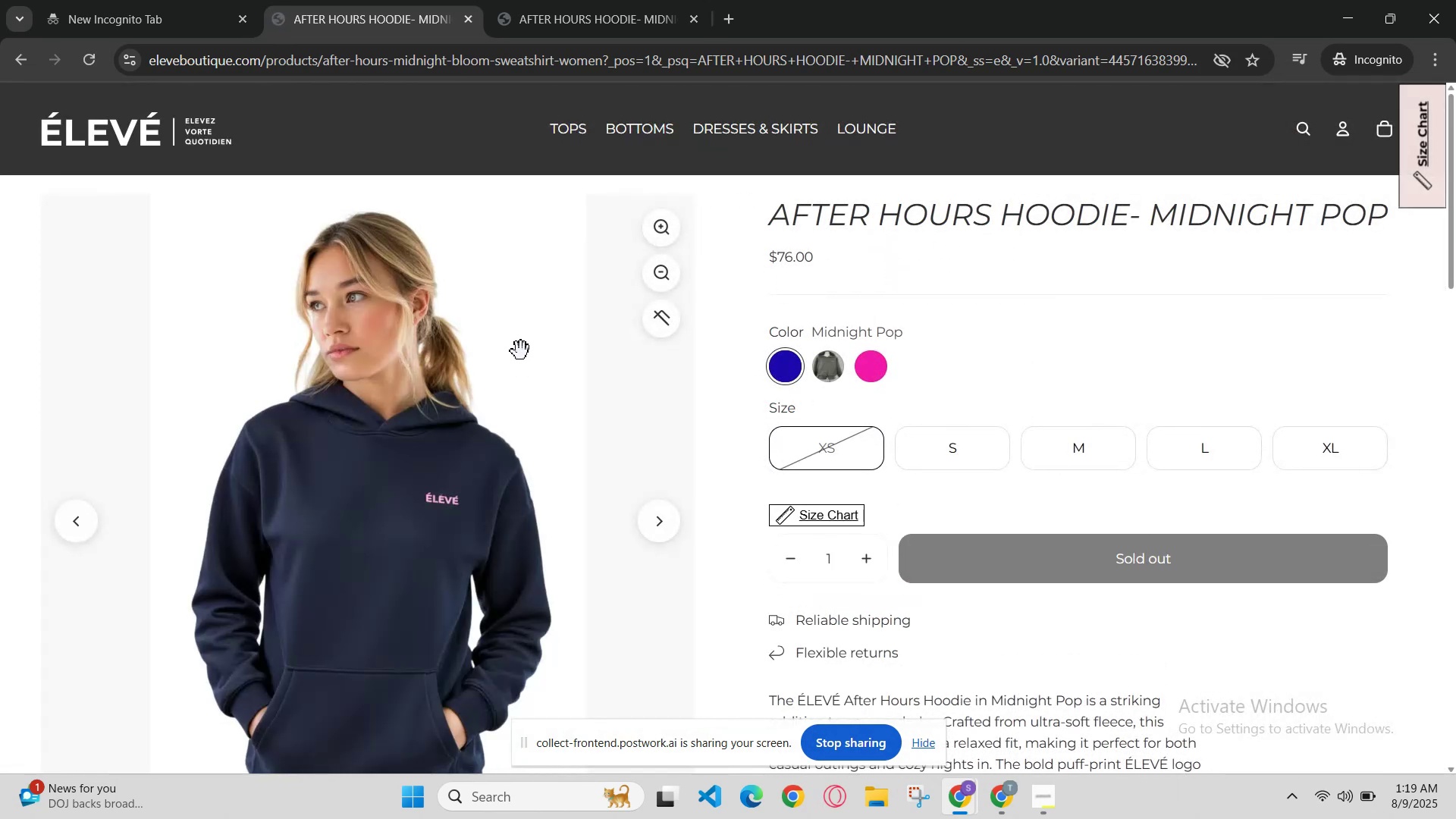 
scroll: coordinate [983, 450], scroll_direction: up, amount: 1.0
 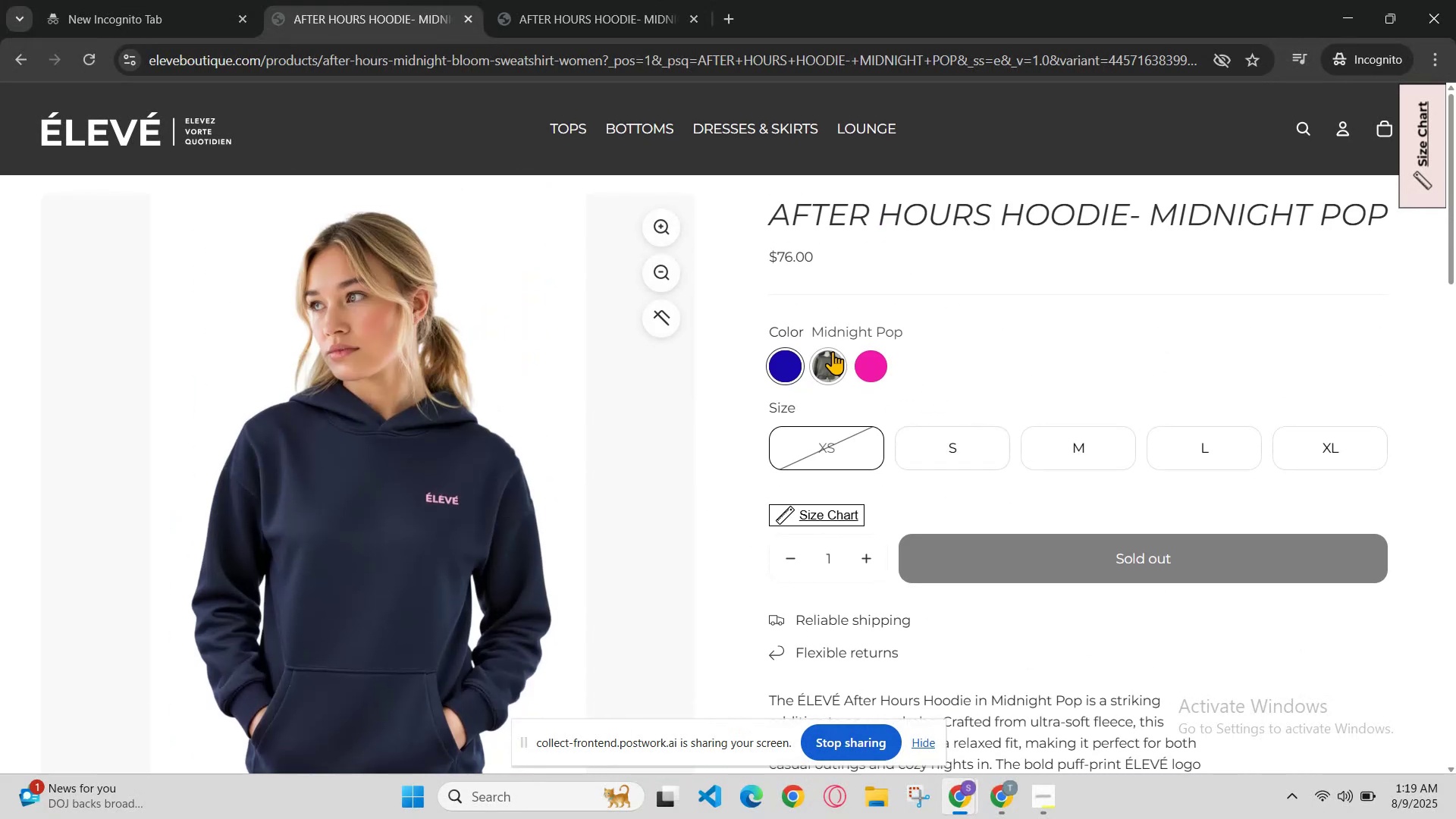 
left_click([830, 354])
 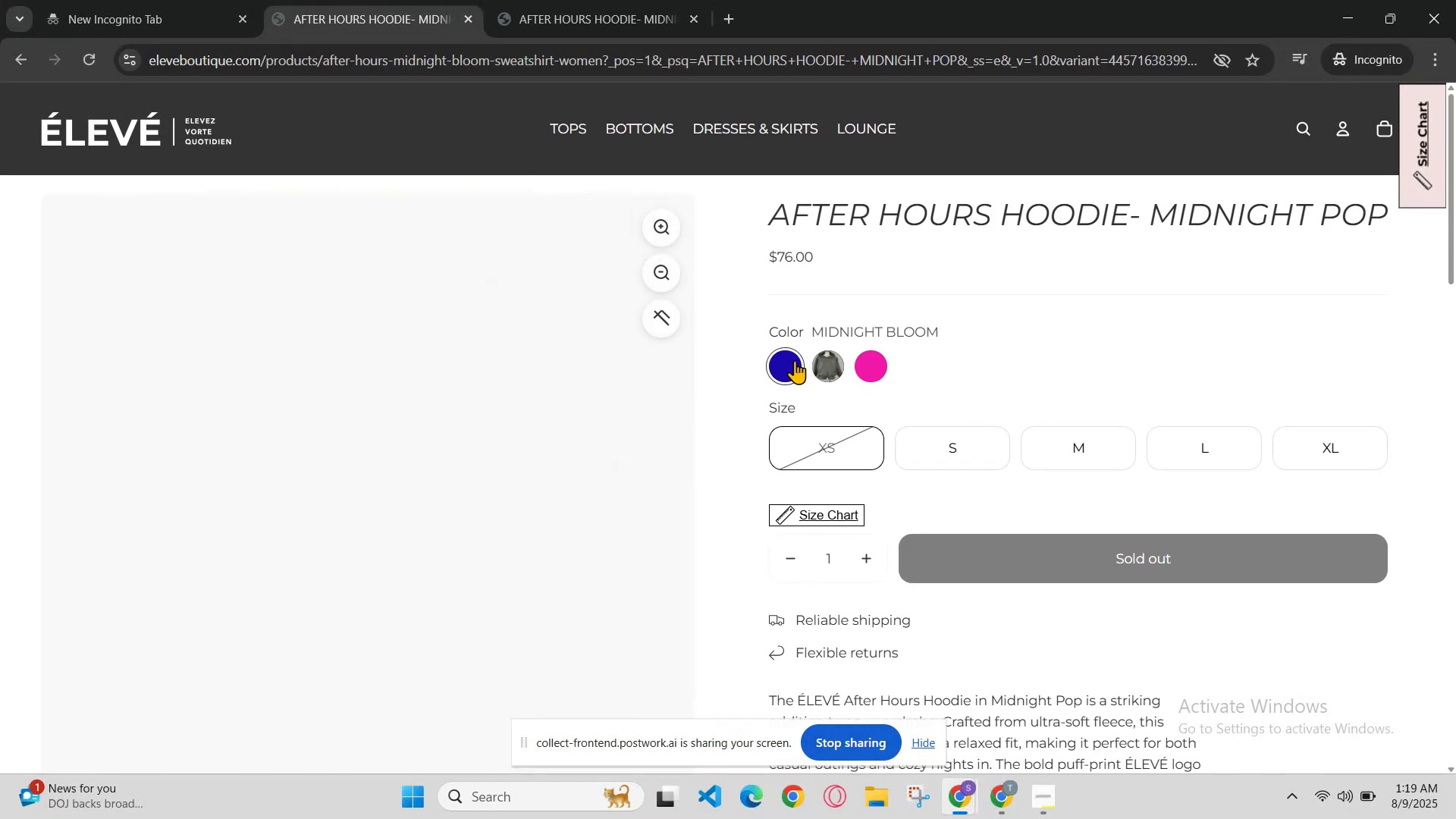 
scroll: coordinate [784, 440], scroll_direction: down, amount: 1.0
 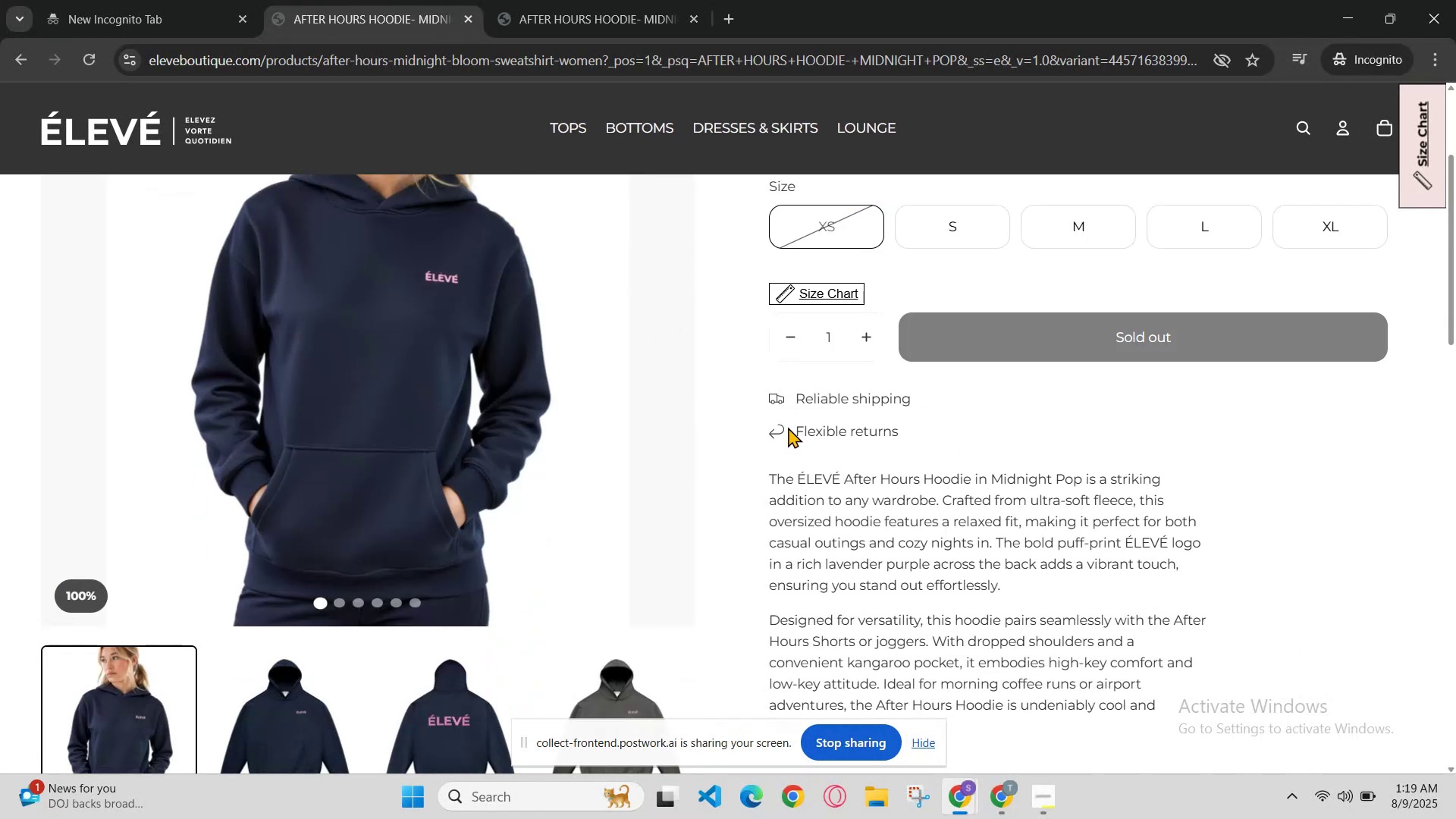 
scroll: coordinate [791, 422], scroll_direction: up, amount: 1.0
 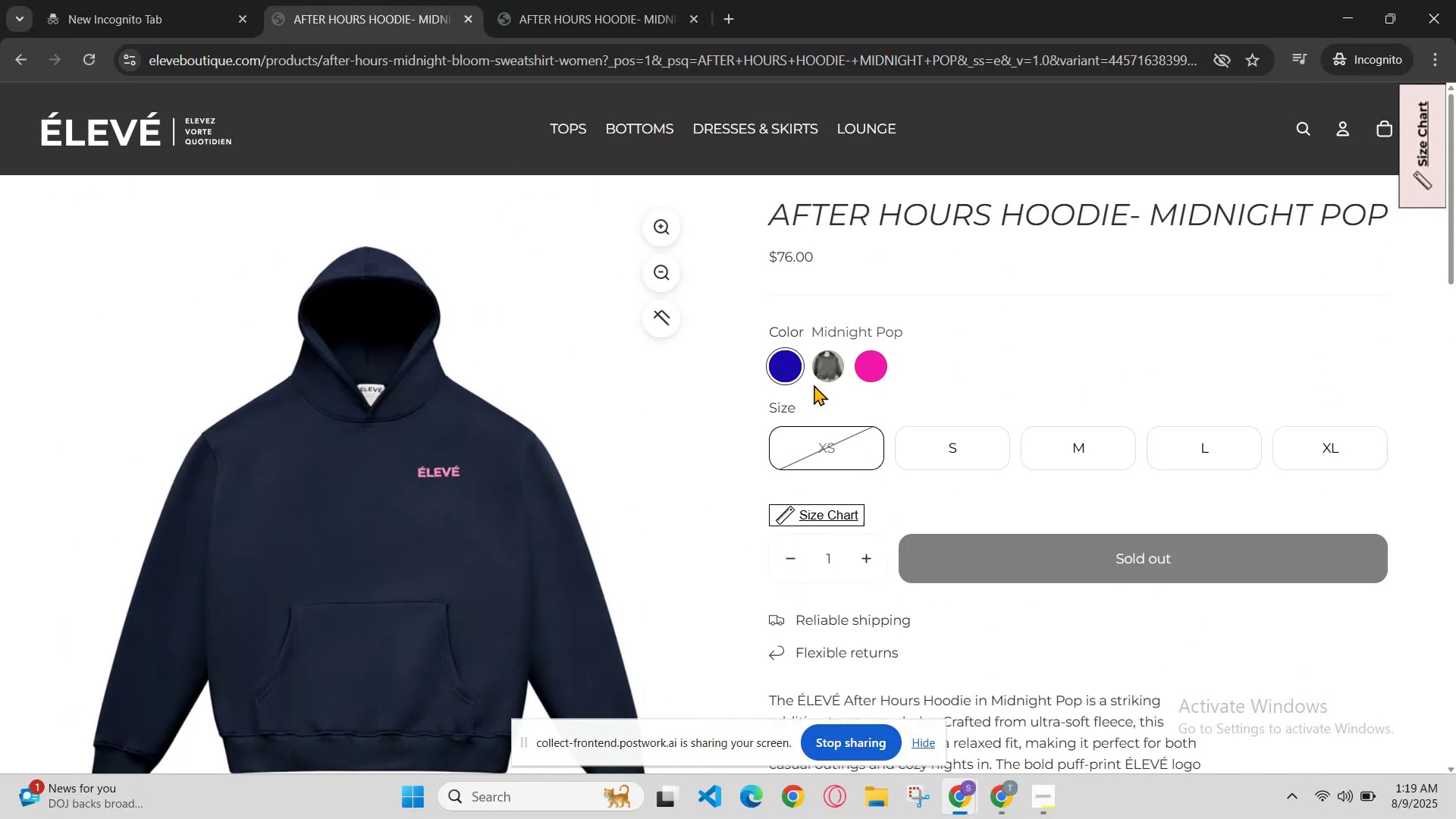 
left_click([843, 350])
 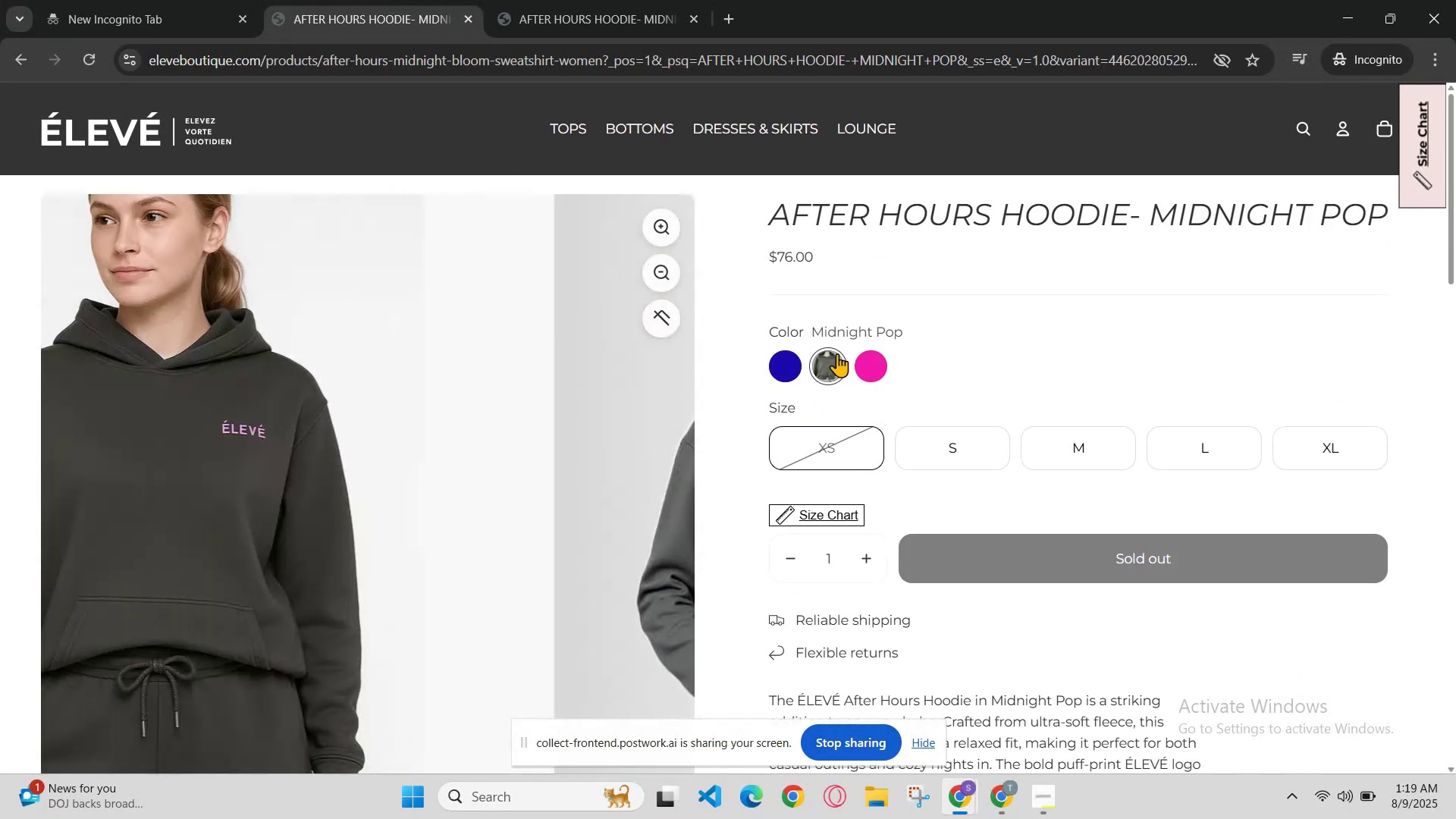 
scroll: coordinate [815, 399], scroll_direction: none, amount: 0.0
 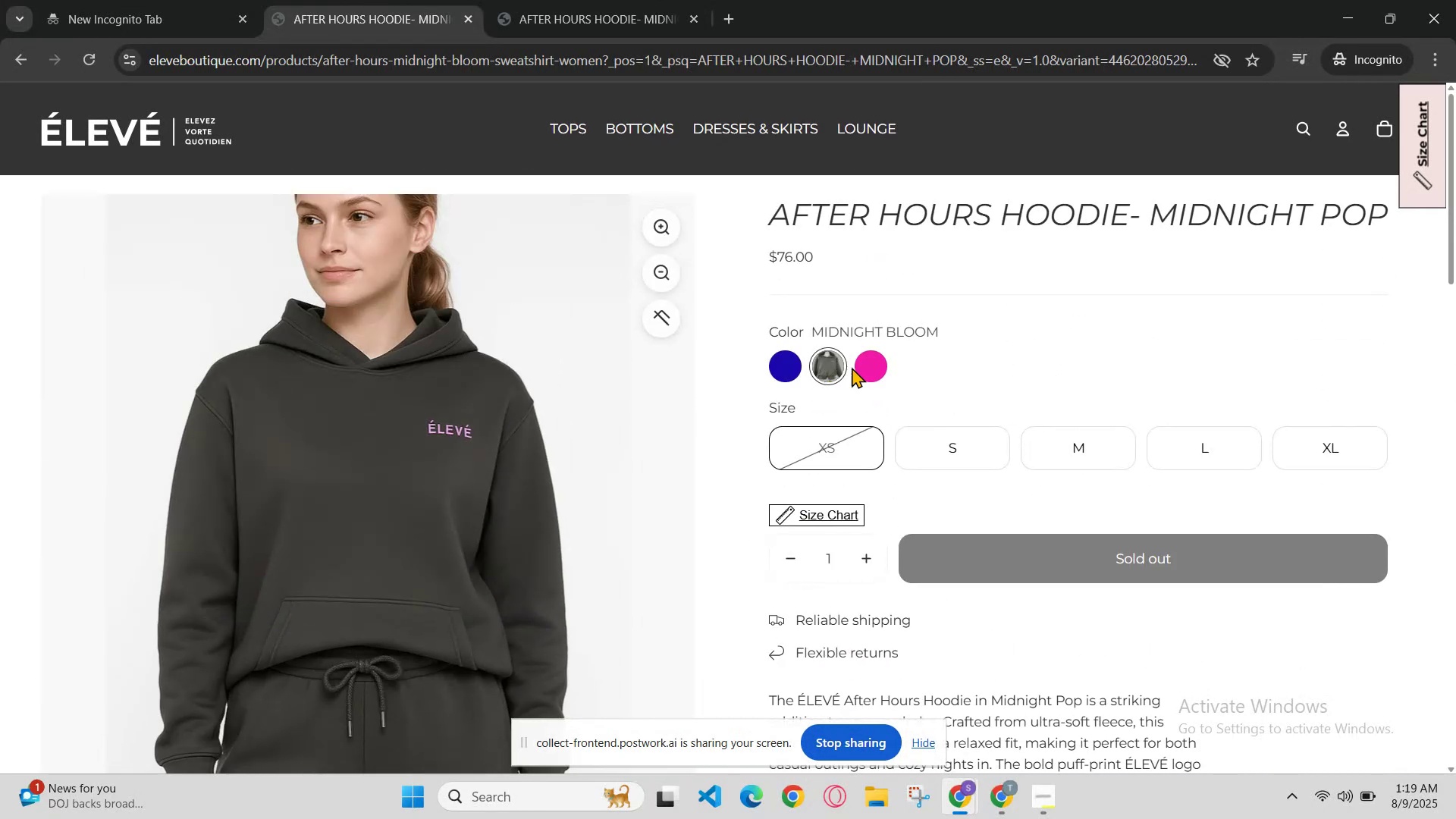 
left_click([871, 369])
 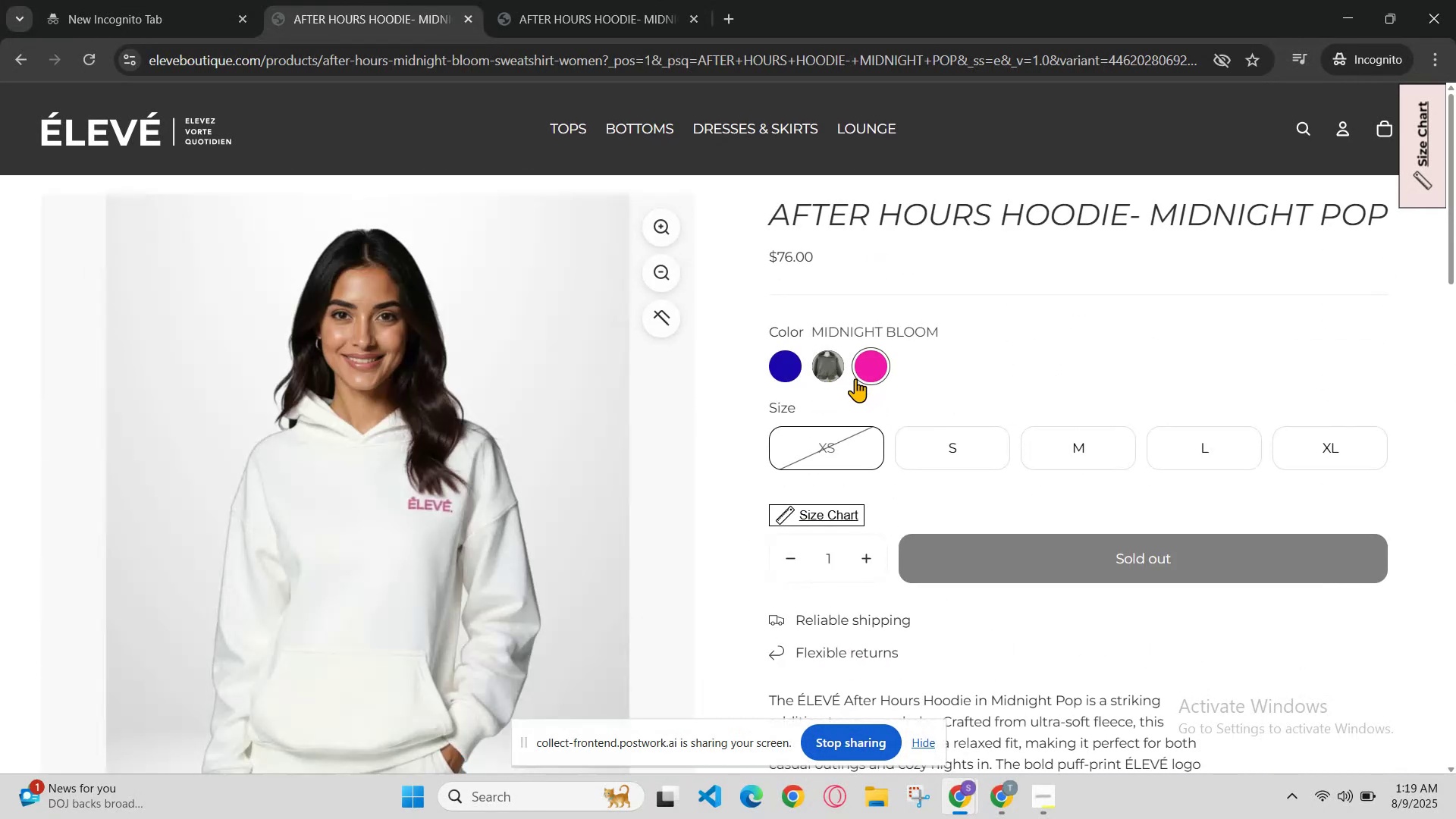 
scroll: coordinate [855, 382], scroll_direction: down, amount: 1.0
 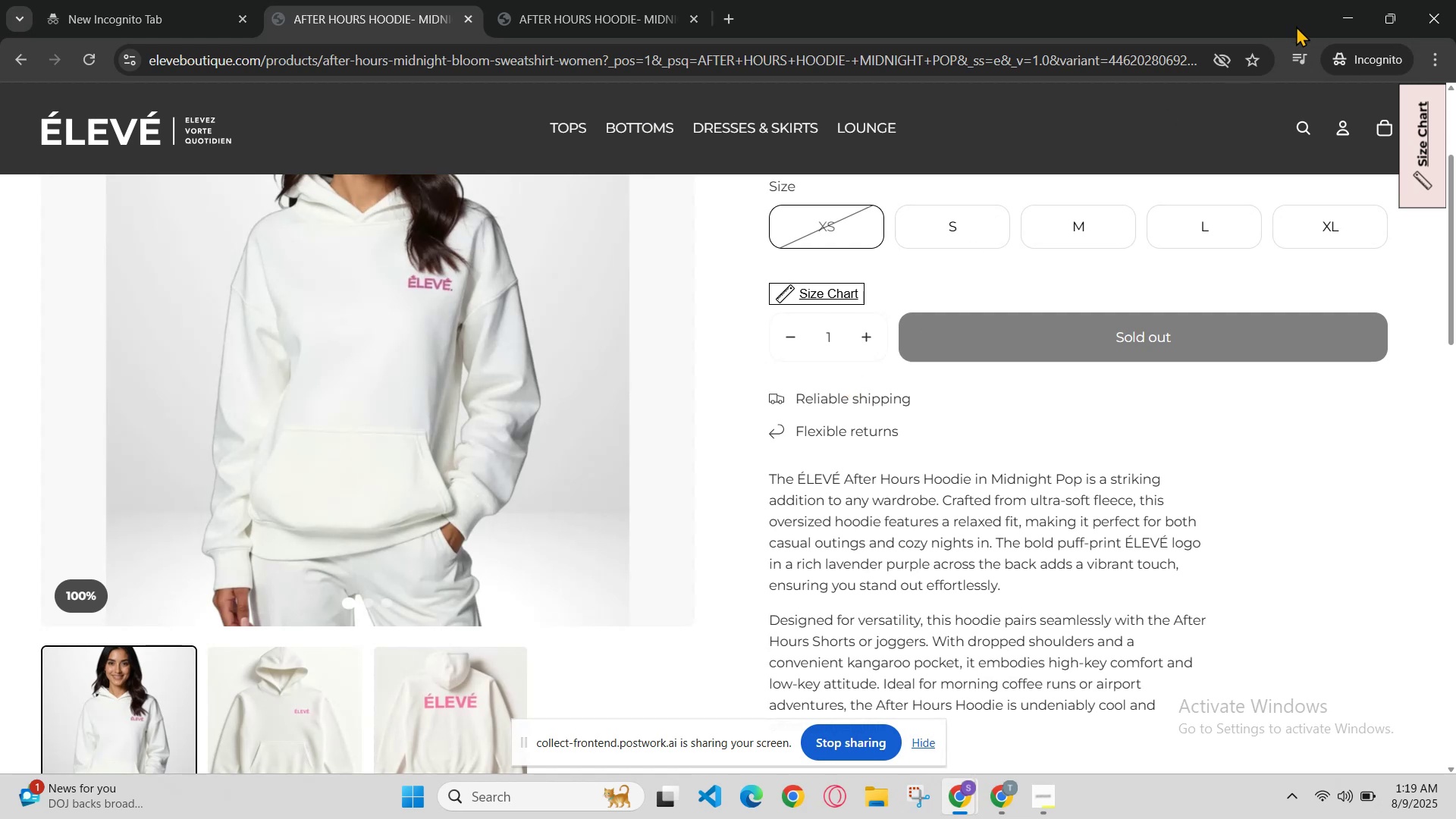 
left_click([1359, 33])
 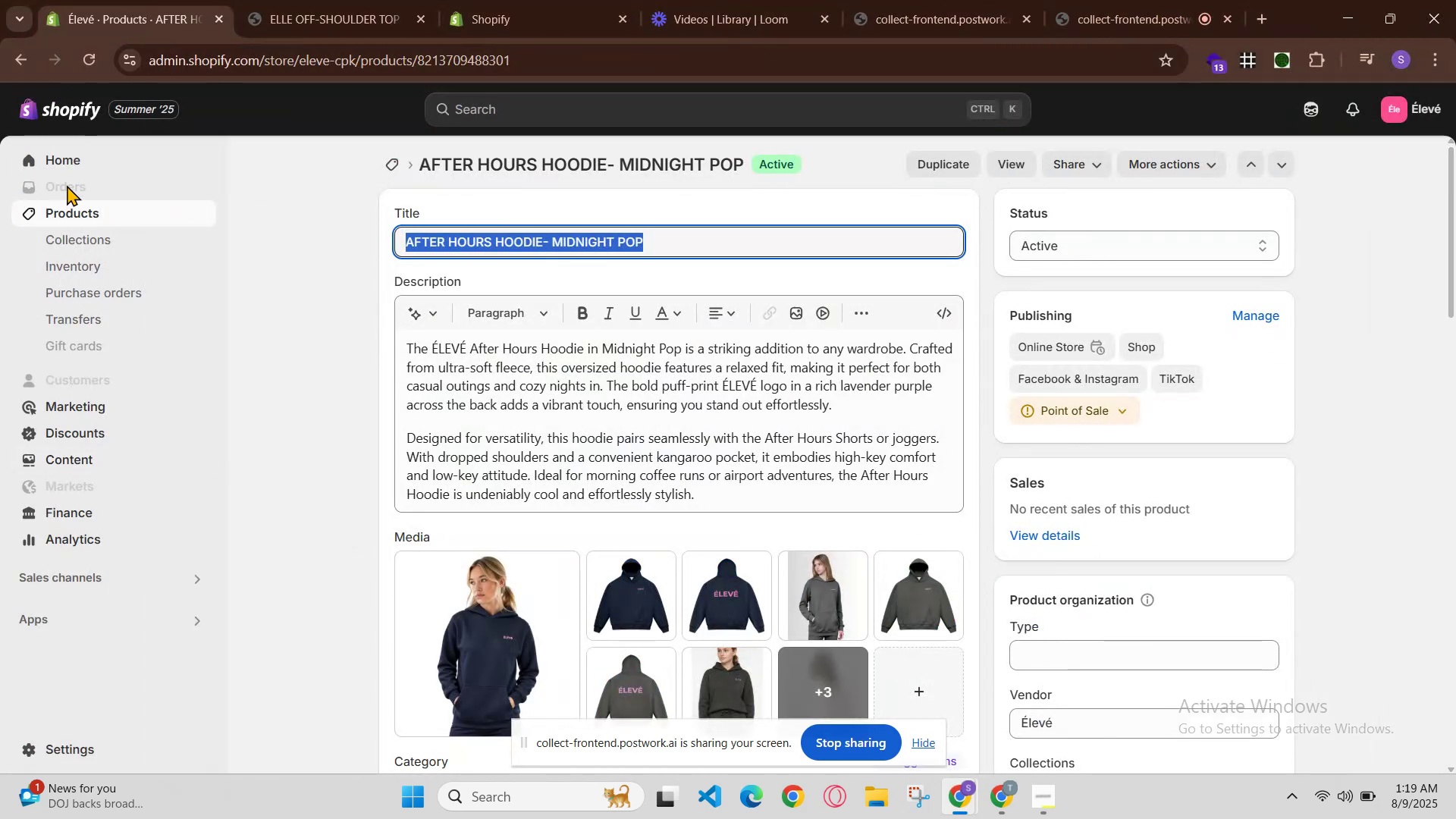 
left_click([82, 210])
 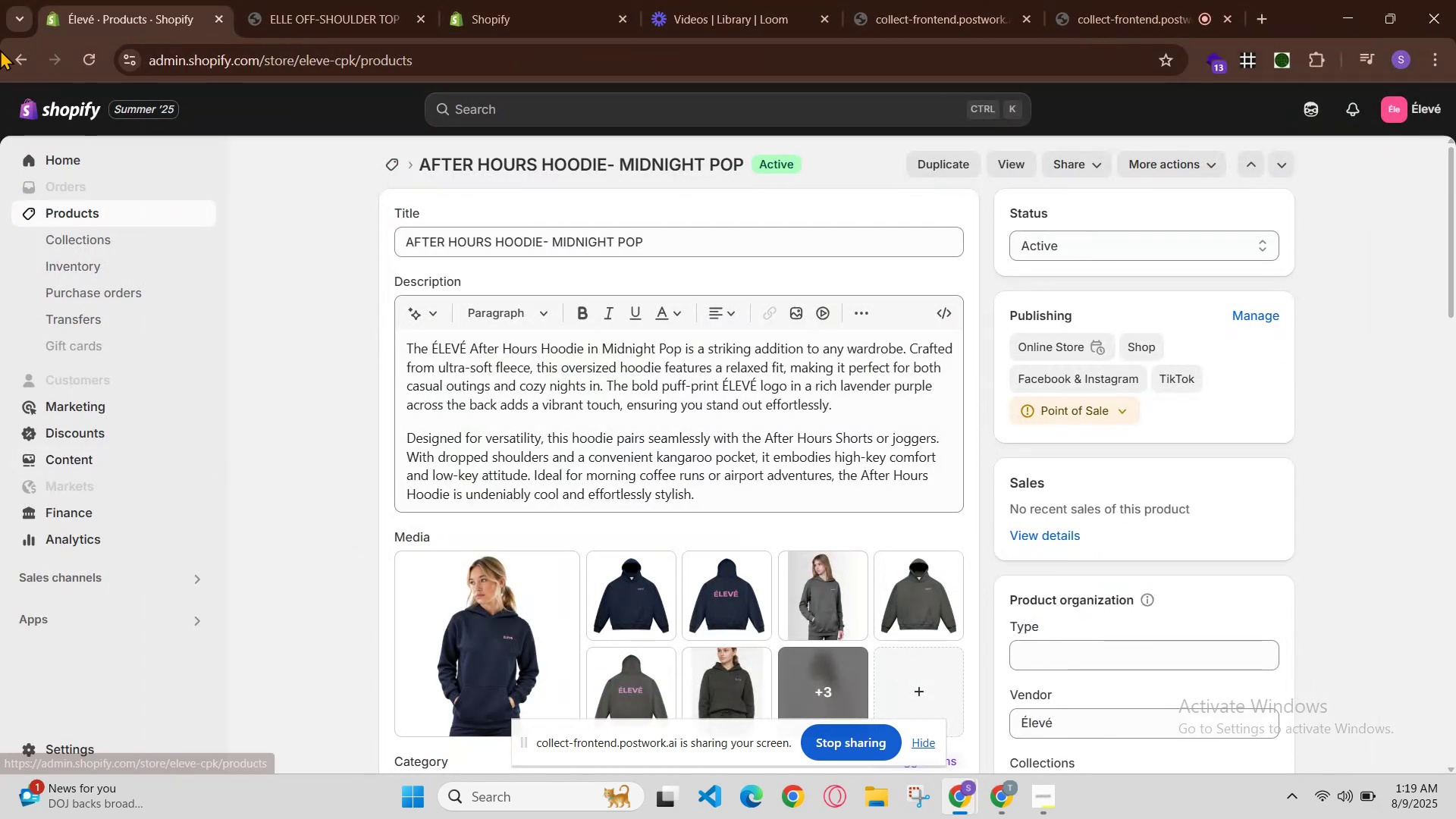 
left_click([0, 49])
 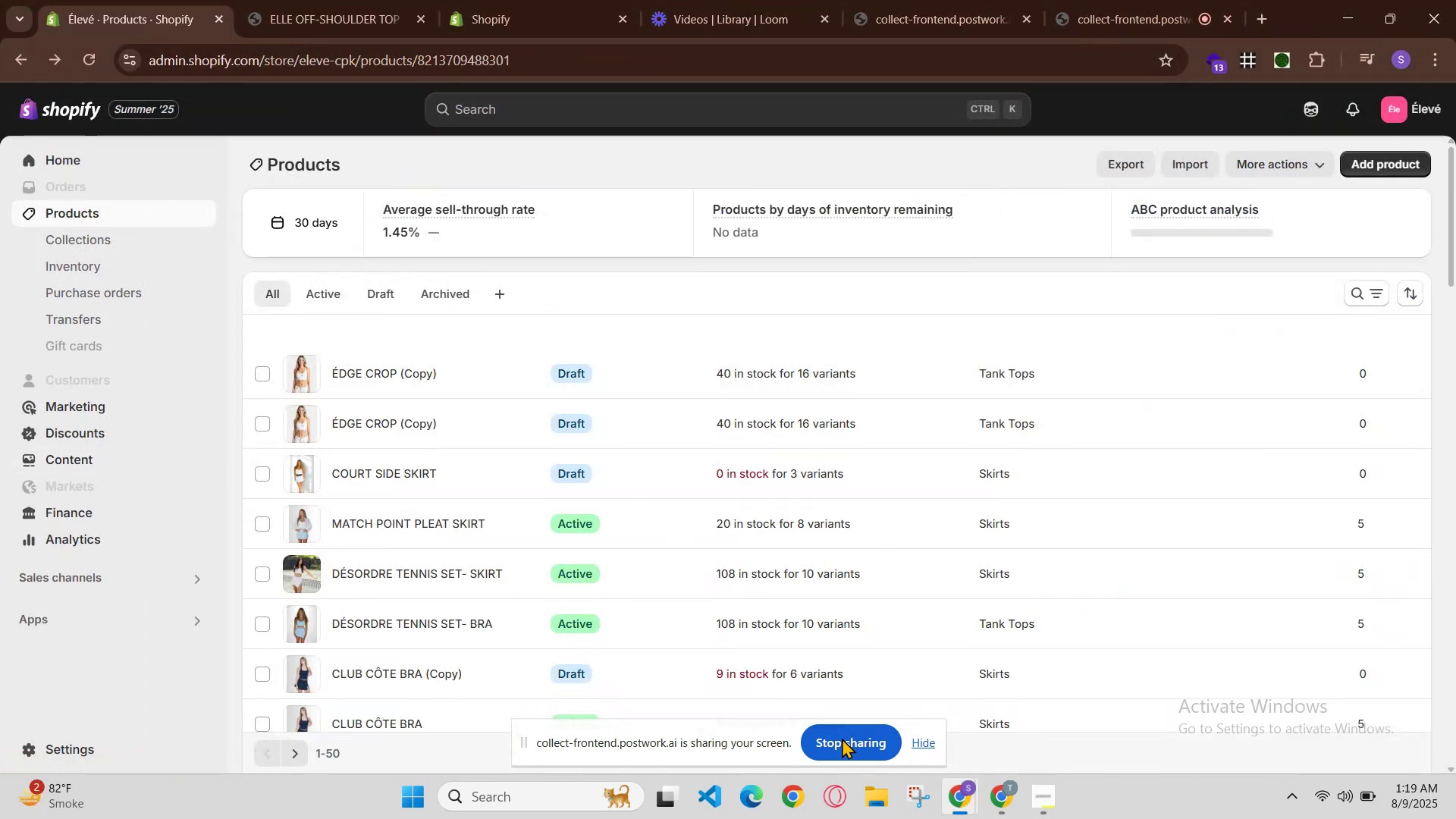 
scroll: coordinate [746, 538], scroll_direction: down, amount: 4.0
 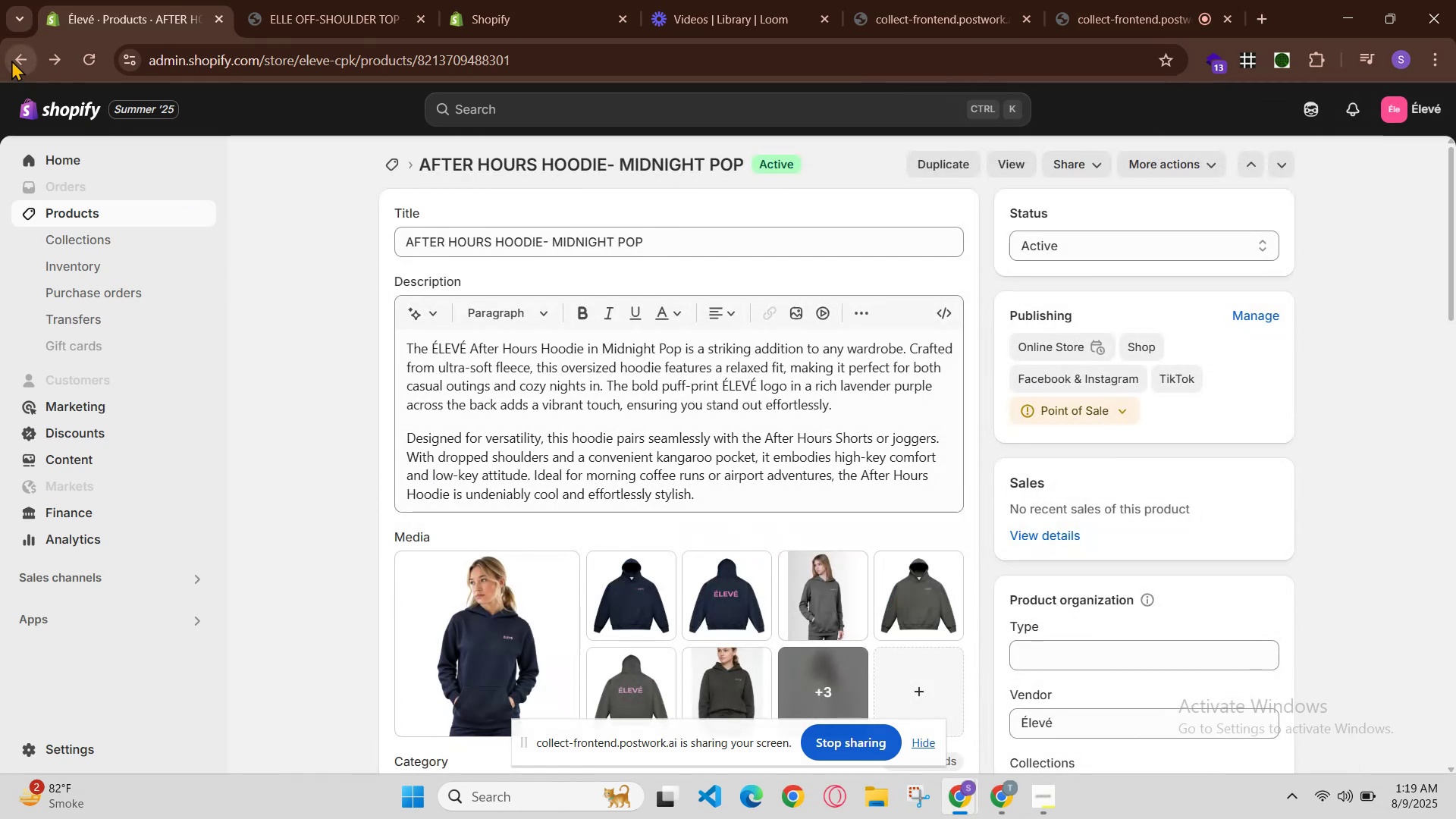 
left_click([15, 49])
 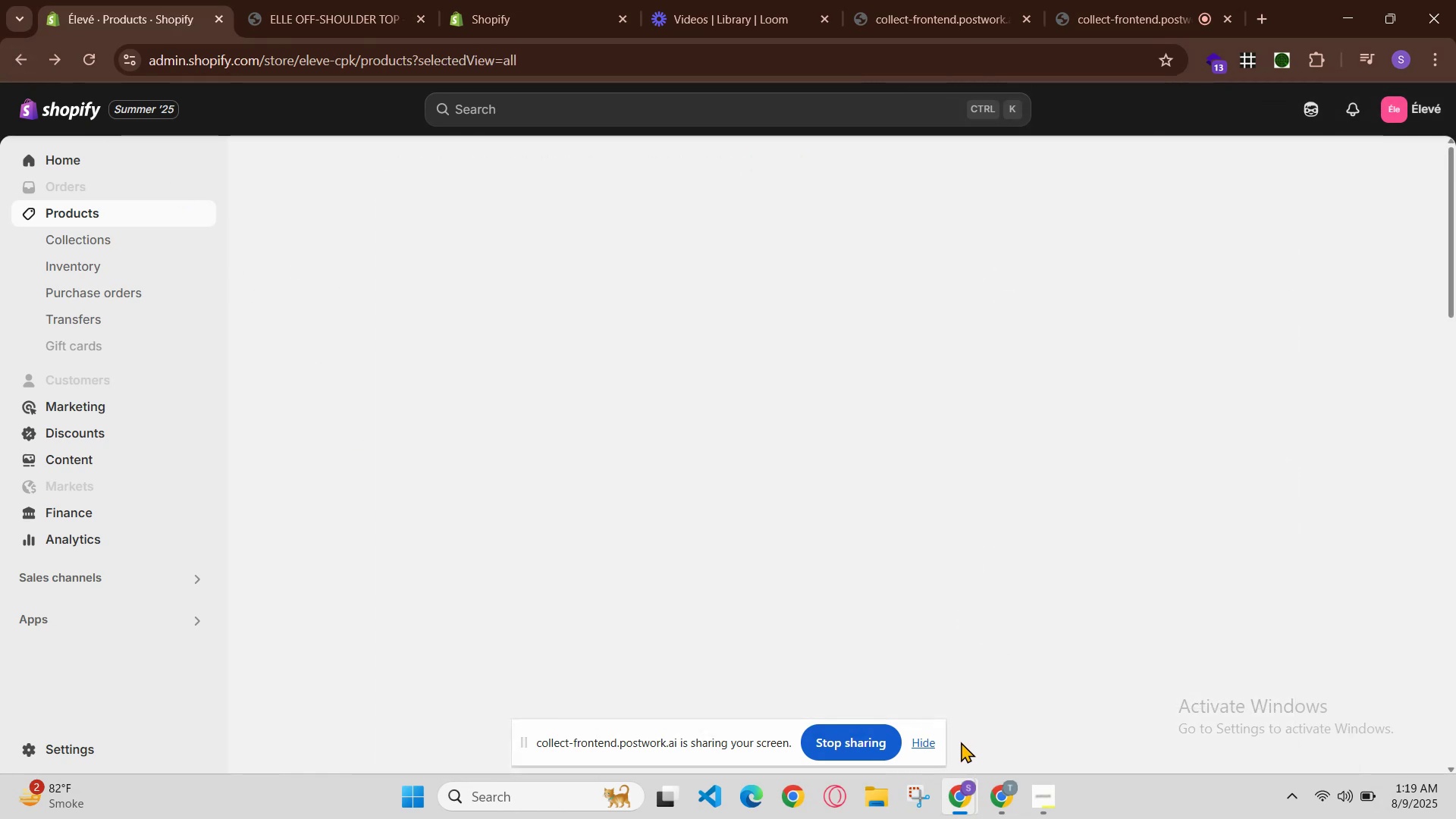 
left_click([923, 744])
 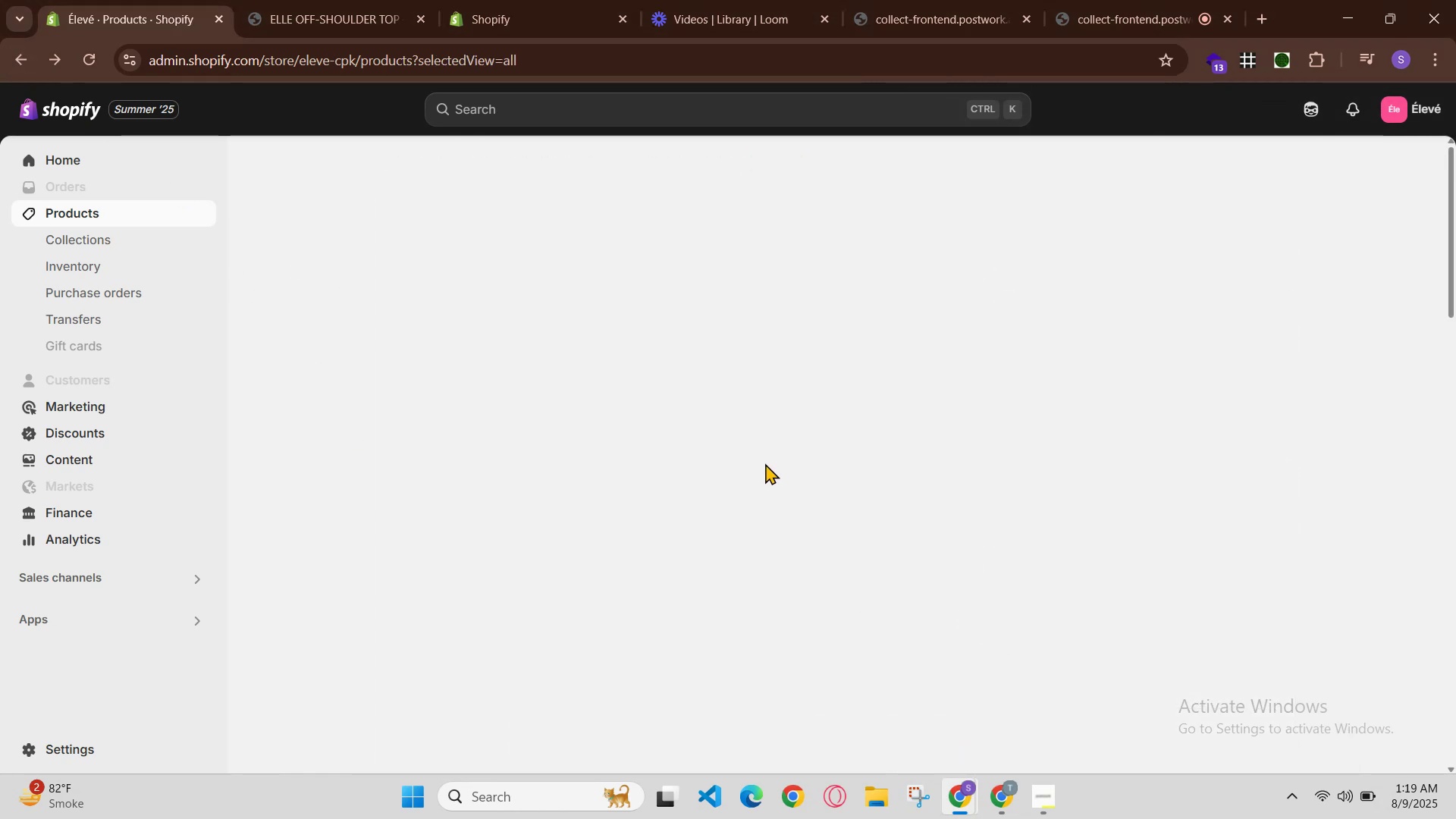 
scroll: coordinate [506, 667], scroll_direction: down, amount: 3.0
 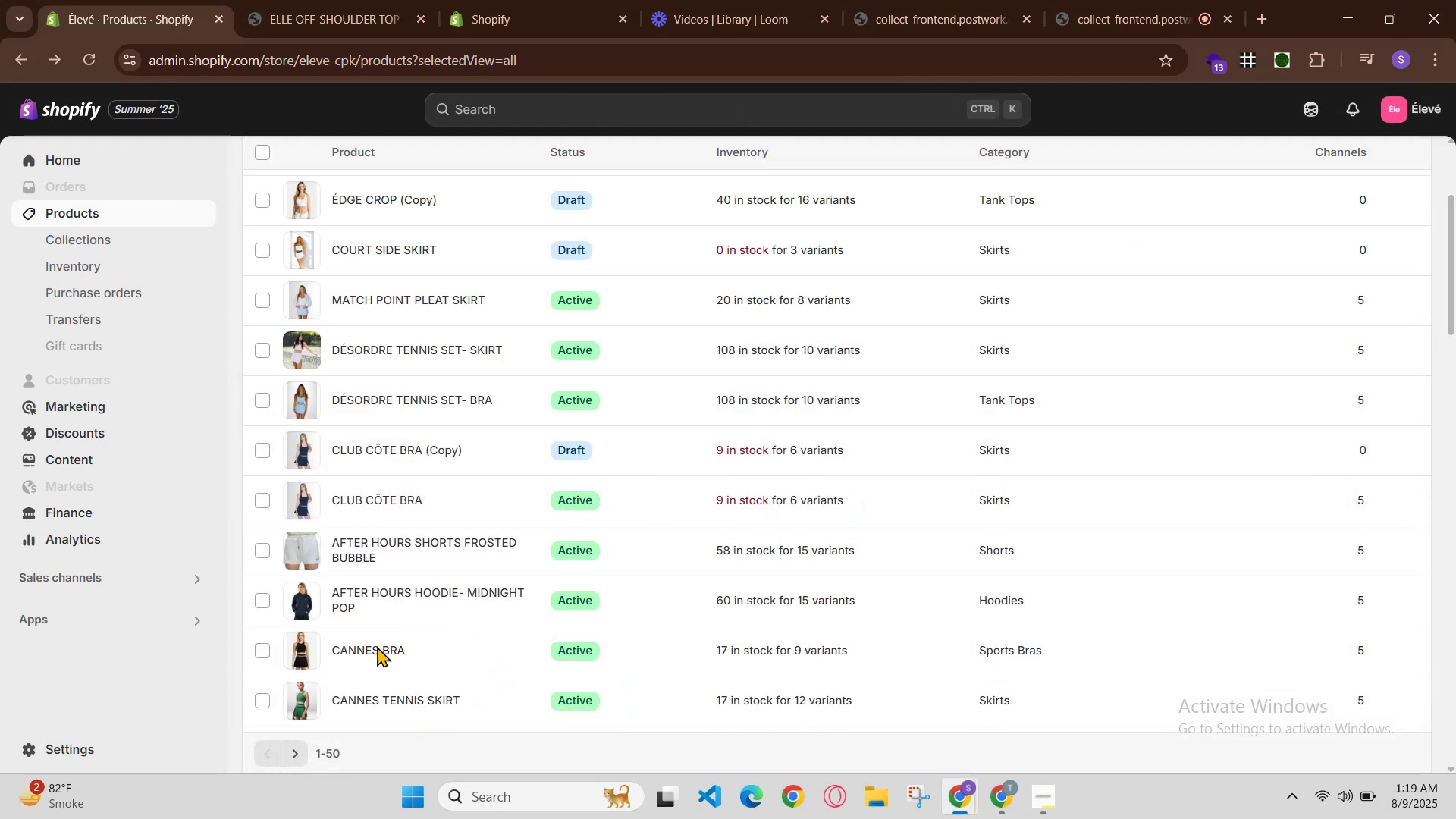 
left_click([375, 648])
 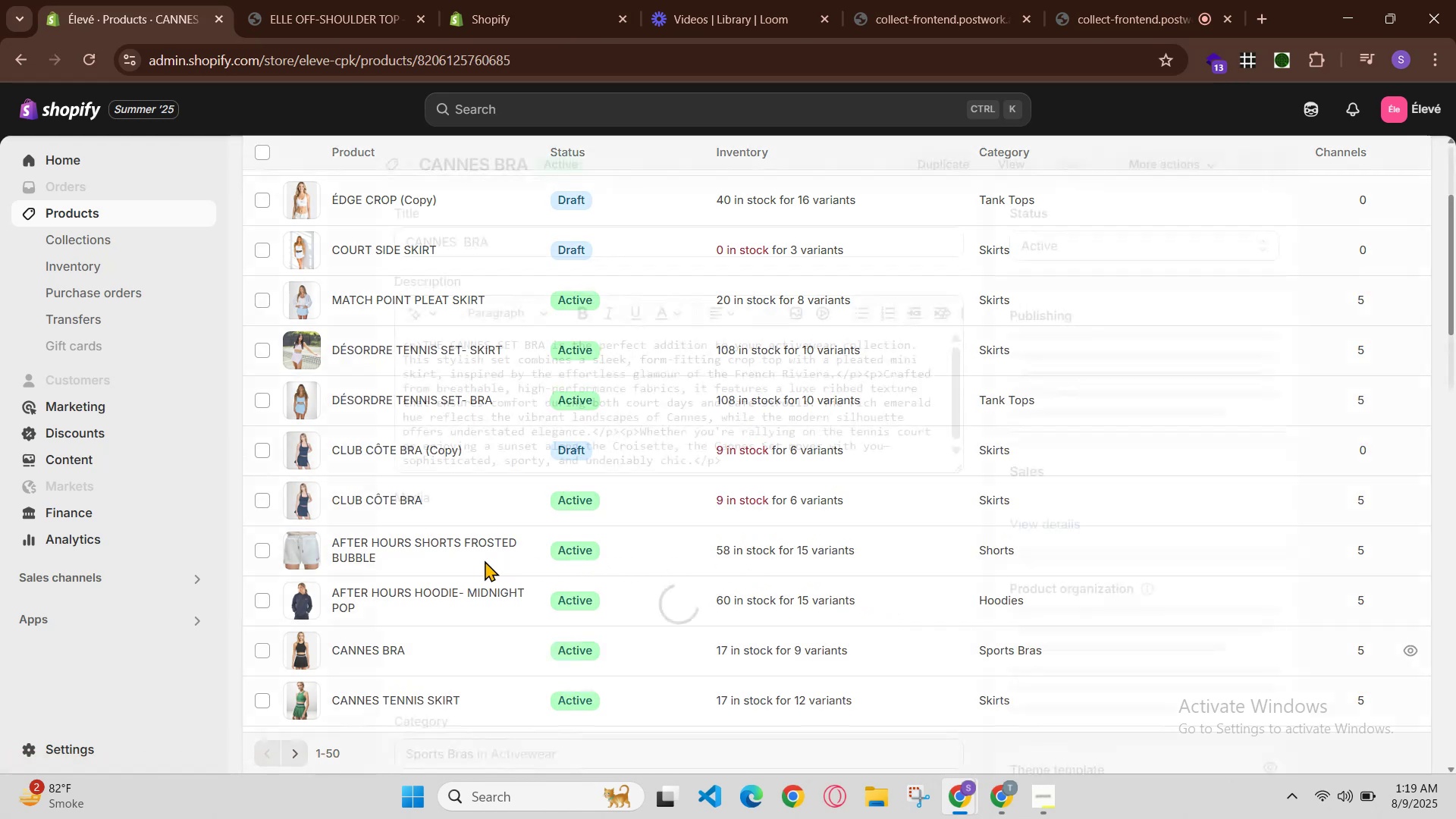 
scroll: coordinate [623, 521], scroll_direction: down, amount: 1.0
 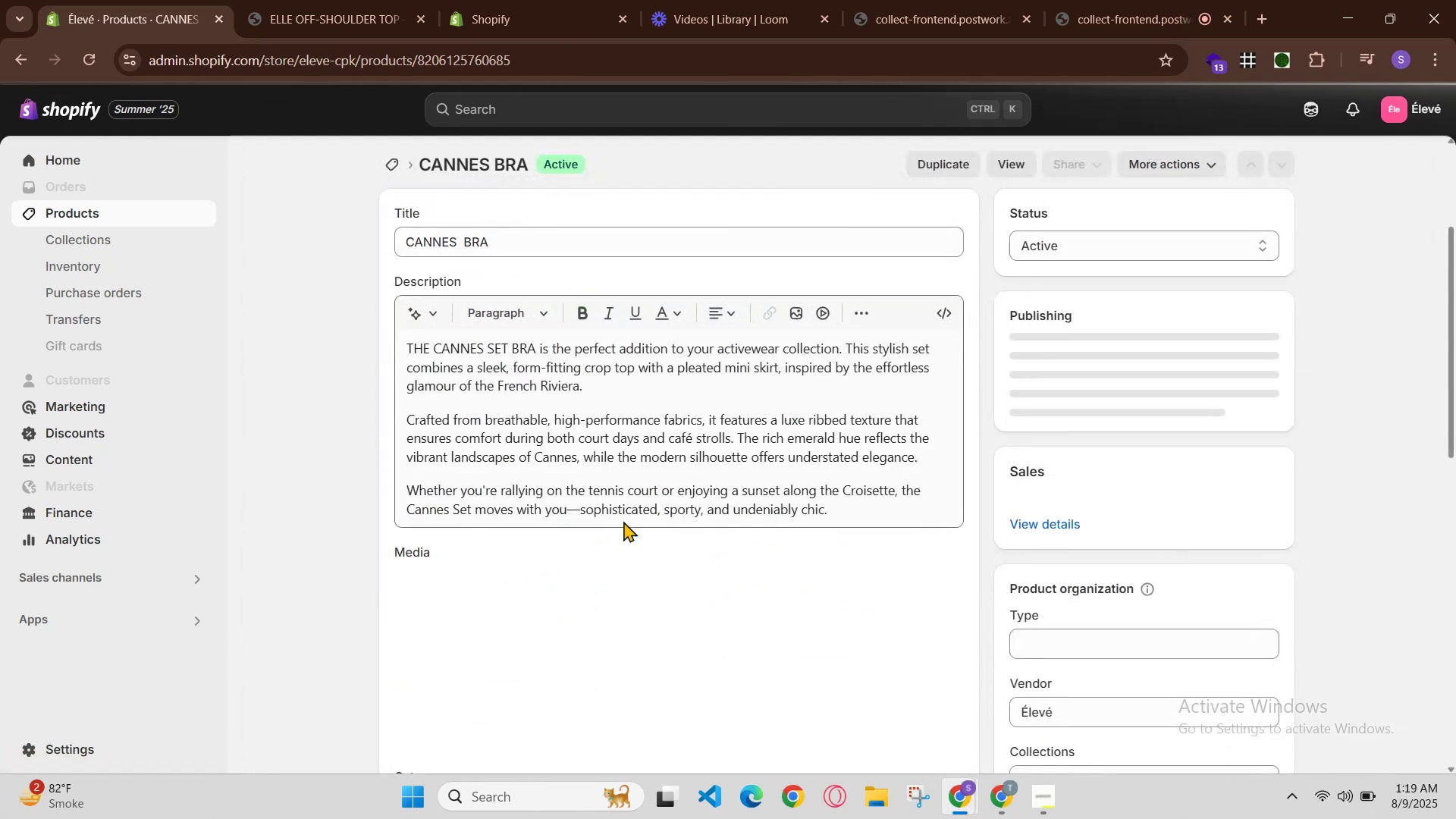 
scroll: coordinate [622, 457], scroll_direction: up, amount: 3.0
 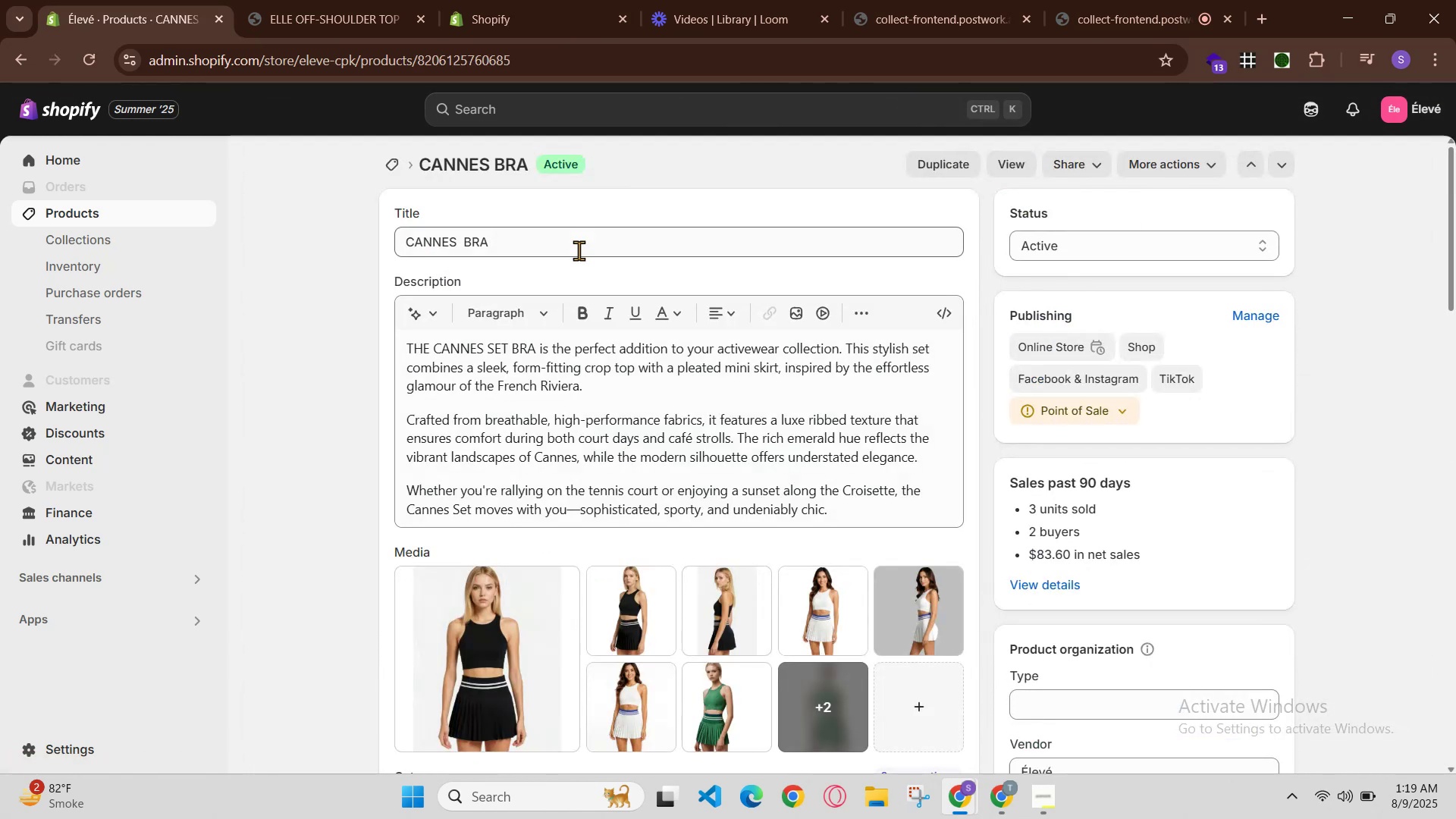 
left_click_drag(start_coordinate=[578, 237], to_coordinate=[169, 219])
 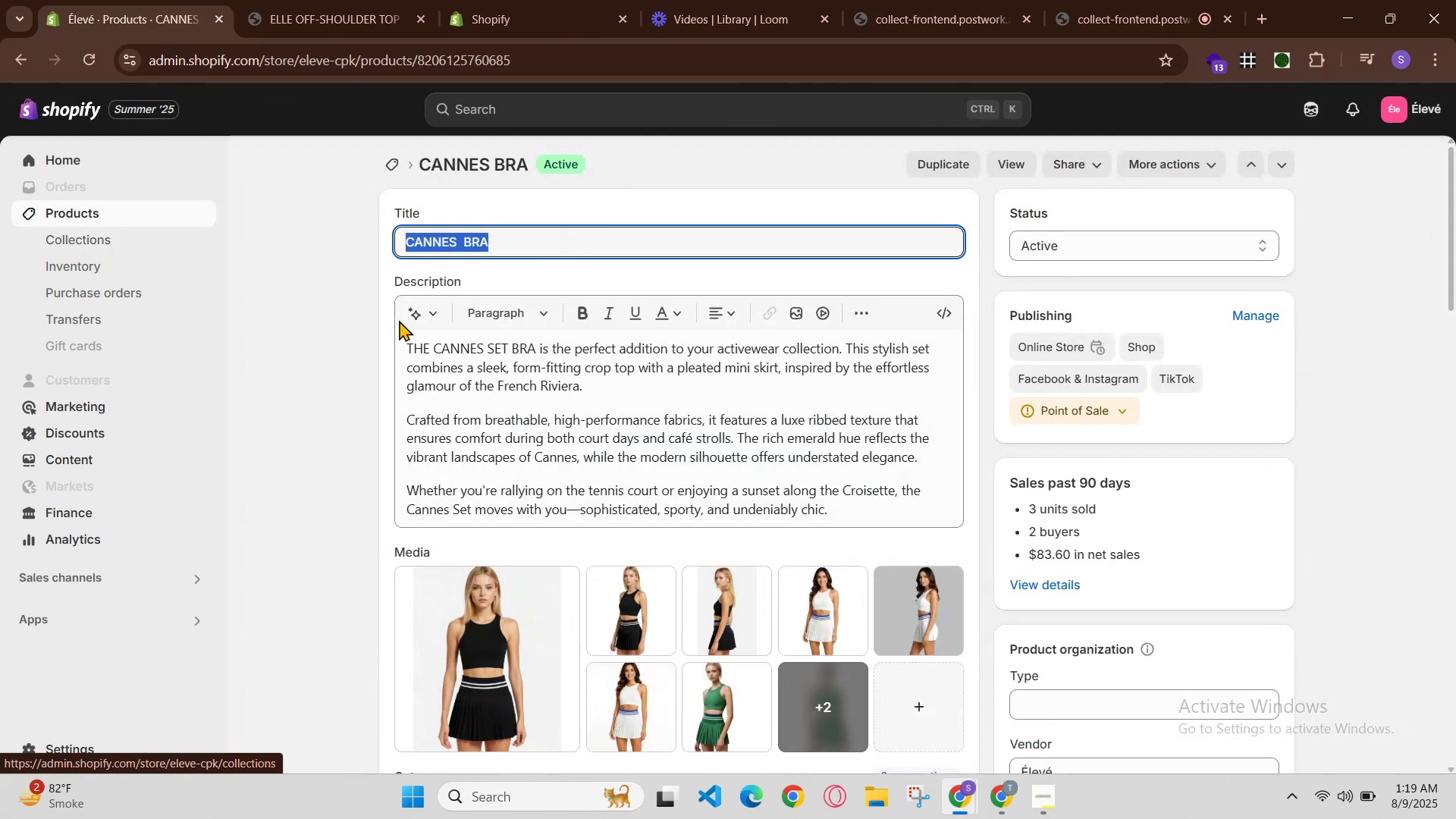 
key(Control+C)
 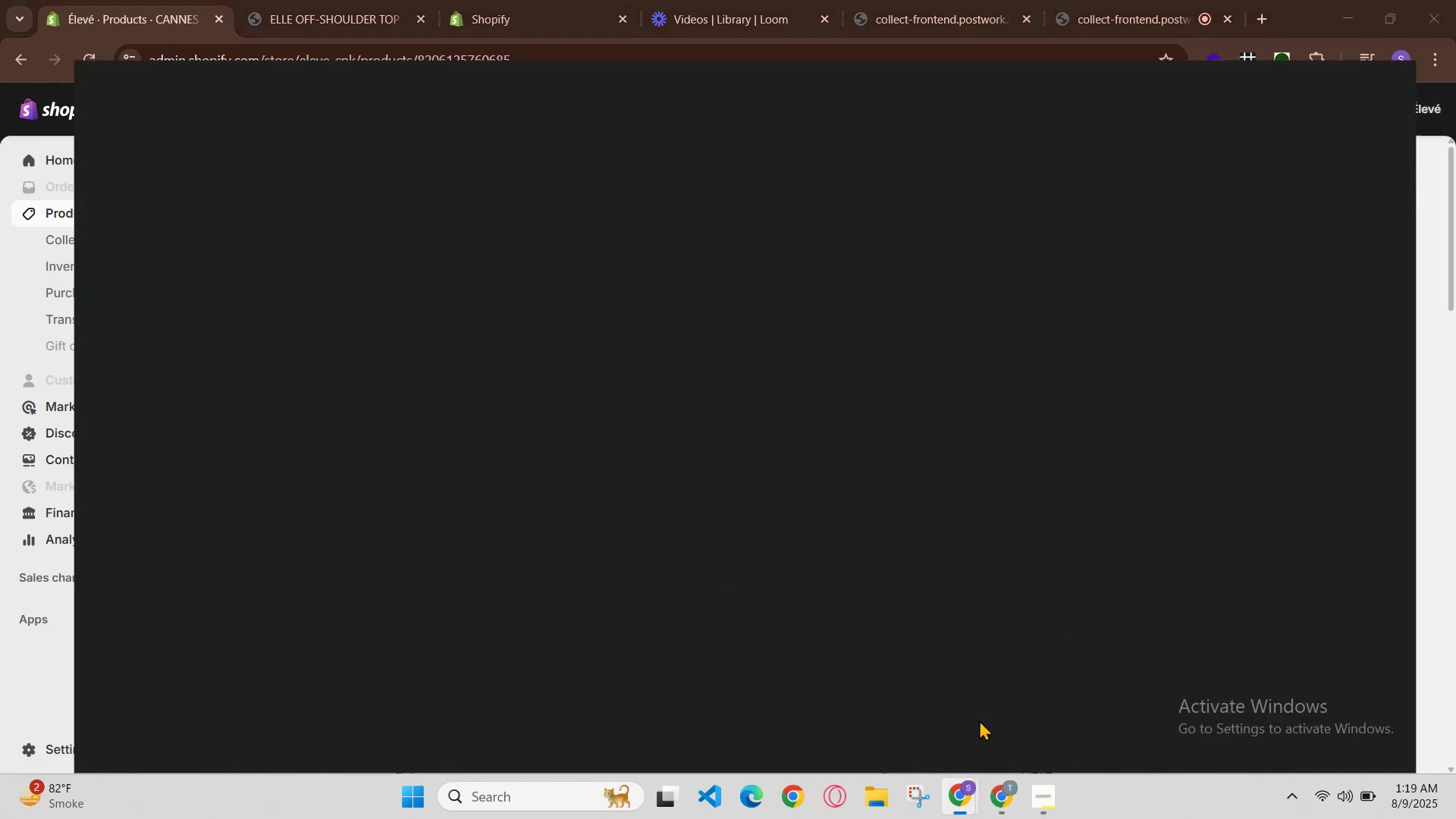 
scroll: coordinate [1290, 504], scroll_direction: up, amount: 15.0
 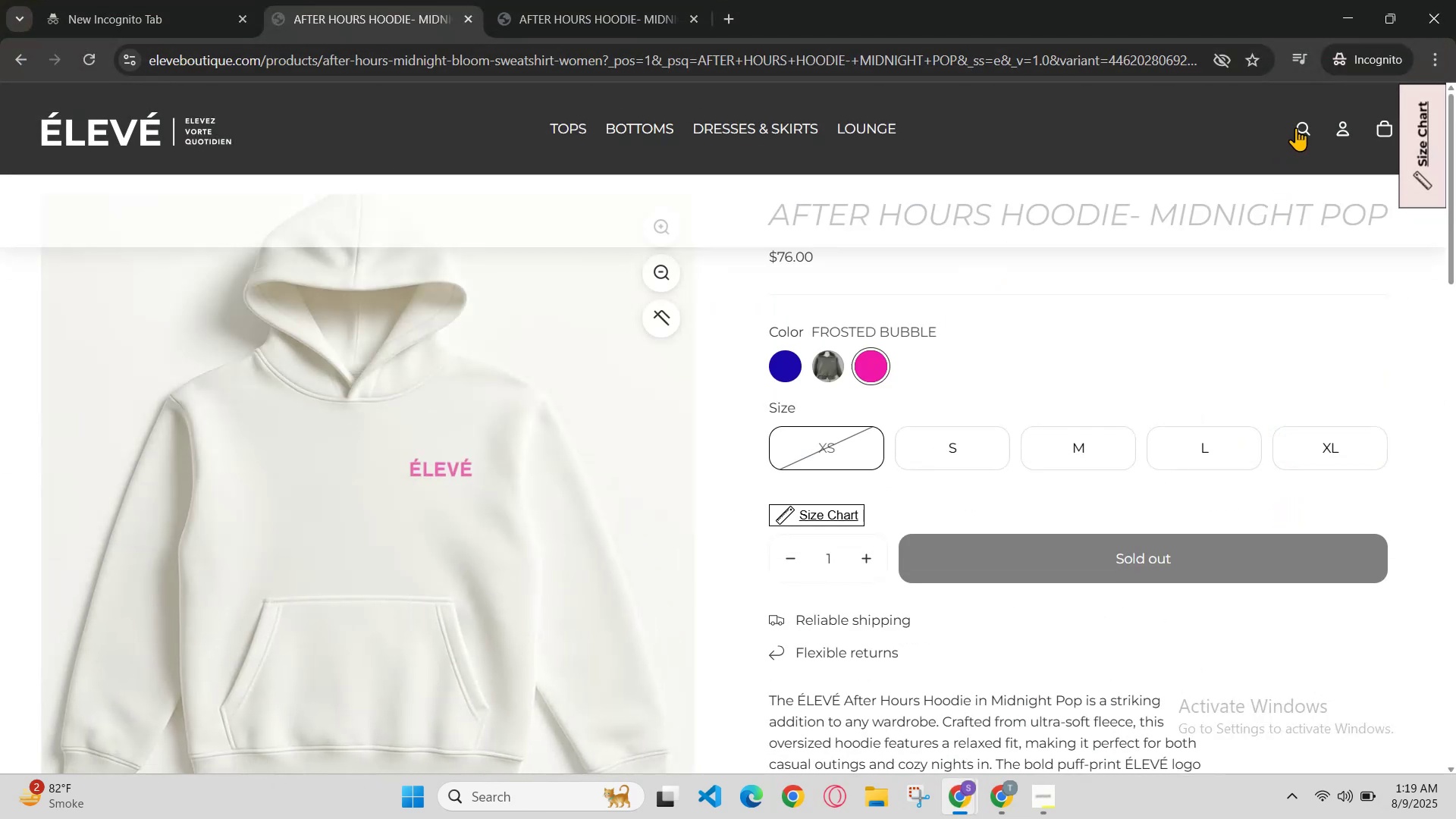 
key(Control+V)
 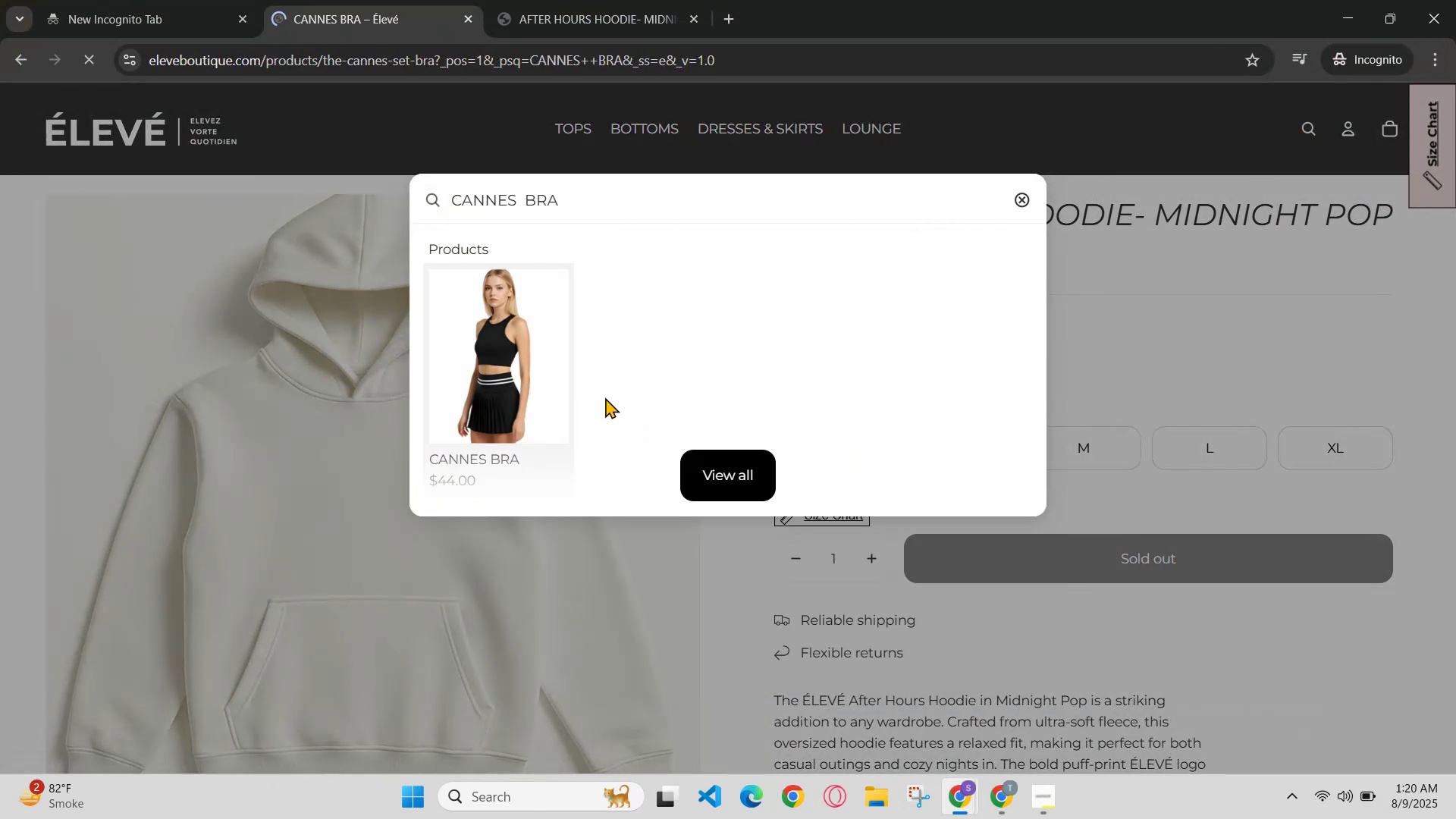 
scroll: coordinate [769, 460], scroll_direction: down, amount: 1.0
 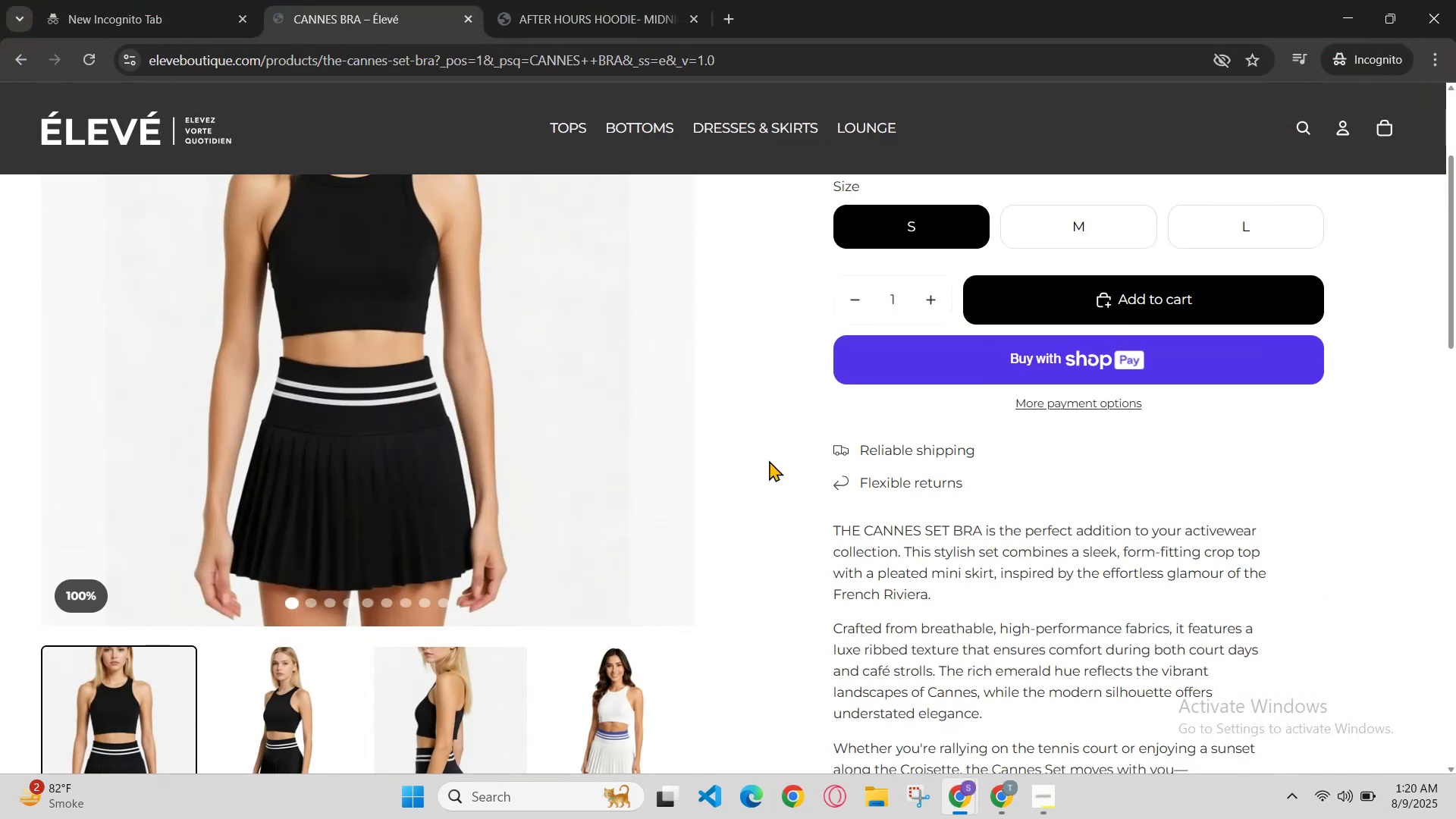 
scroll: coordinate [769, 460], scroll_direction: up, amount: 3.0
 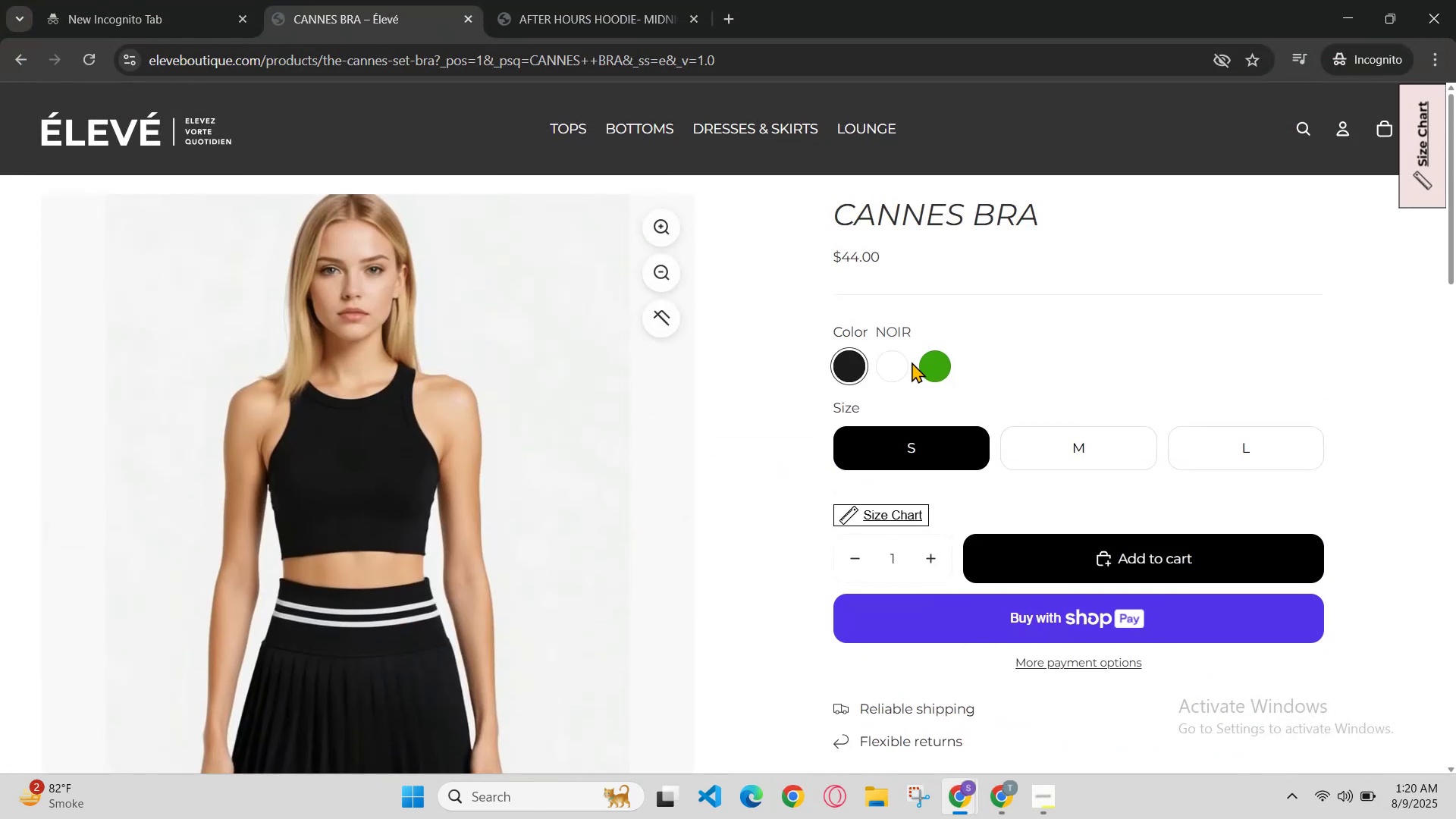 
left_click([893, 364])
 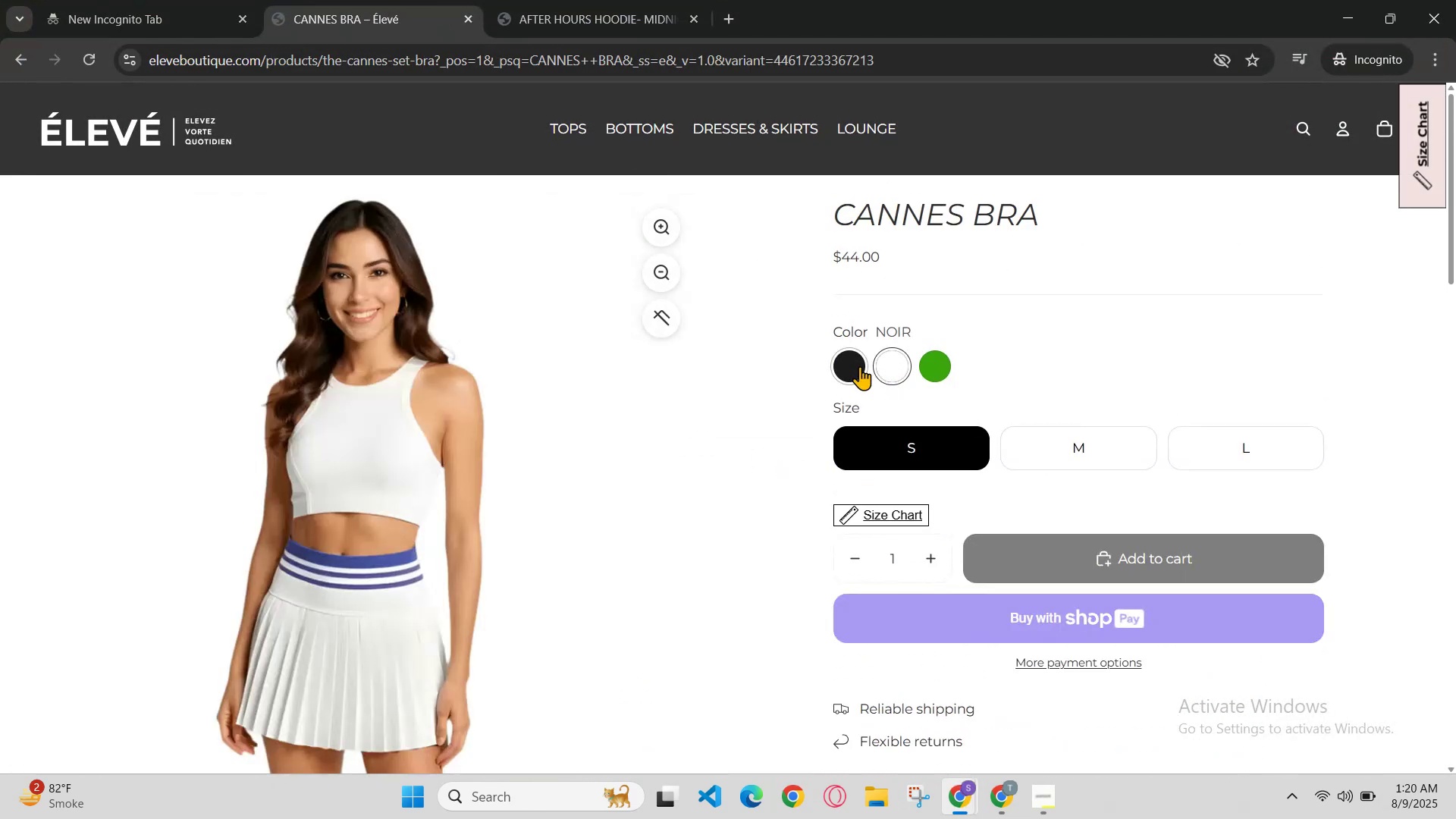 
left_click_drag(start_coordinate=[848, 366], to_coordinate=[844, 368])
 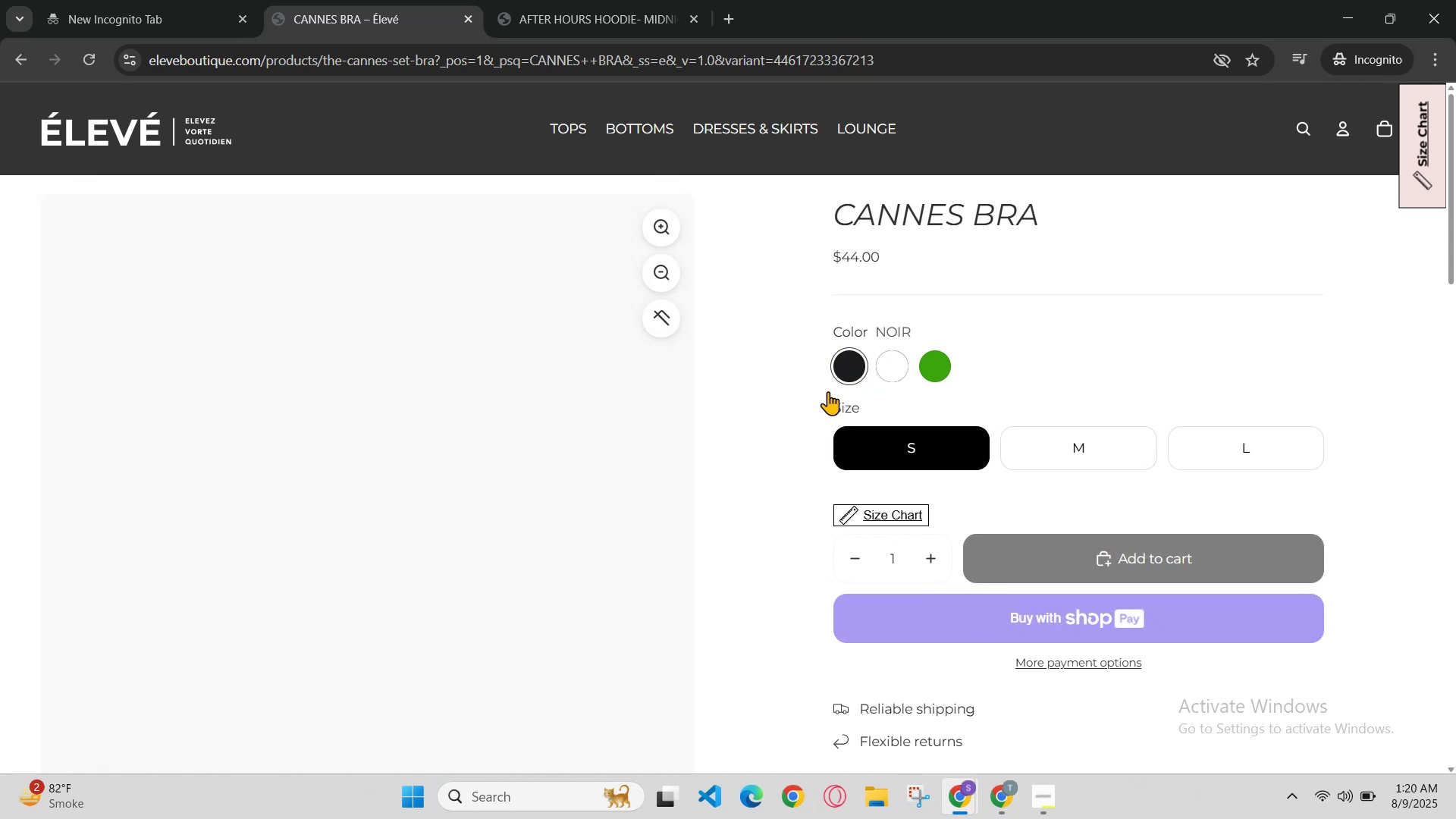 
scroll: coordinate [838, 436], scroll_direction: none, amount: 0.0
 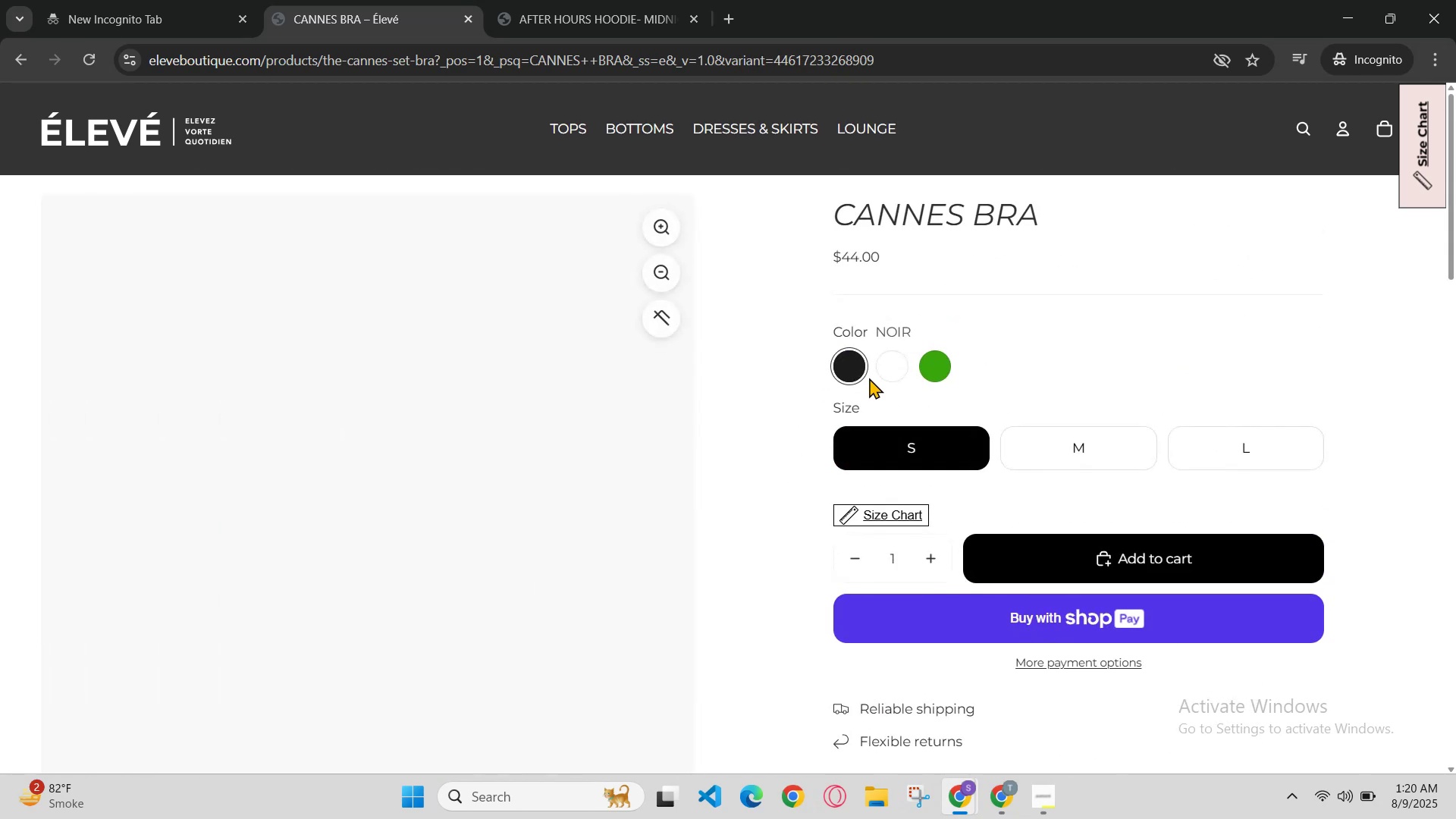 
left_click([893, 365])
 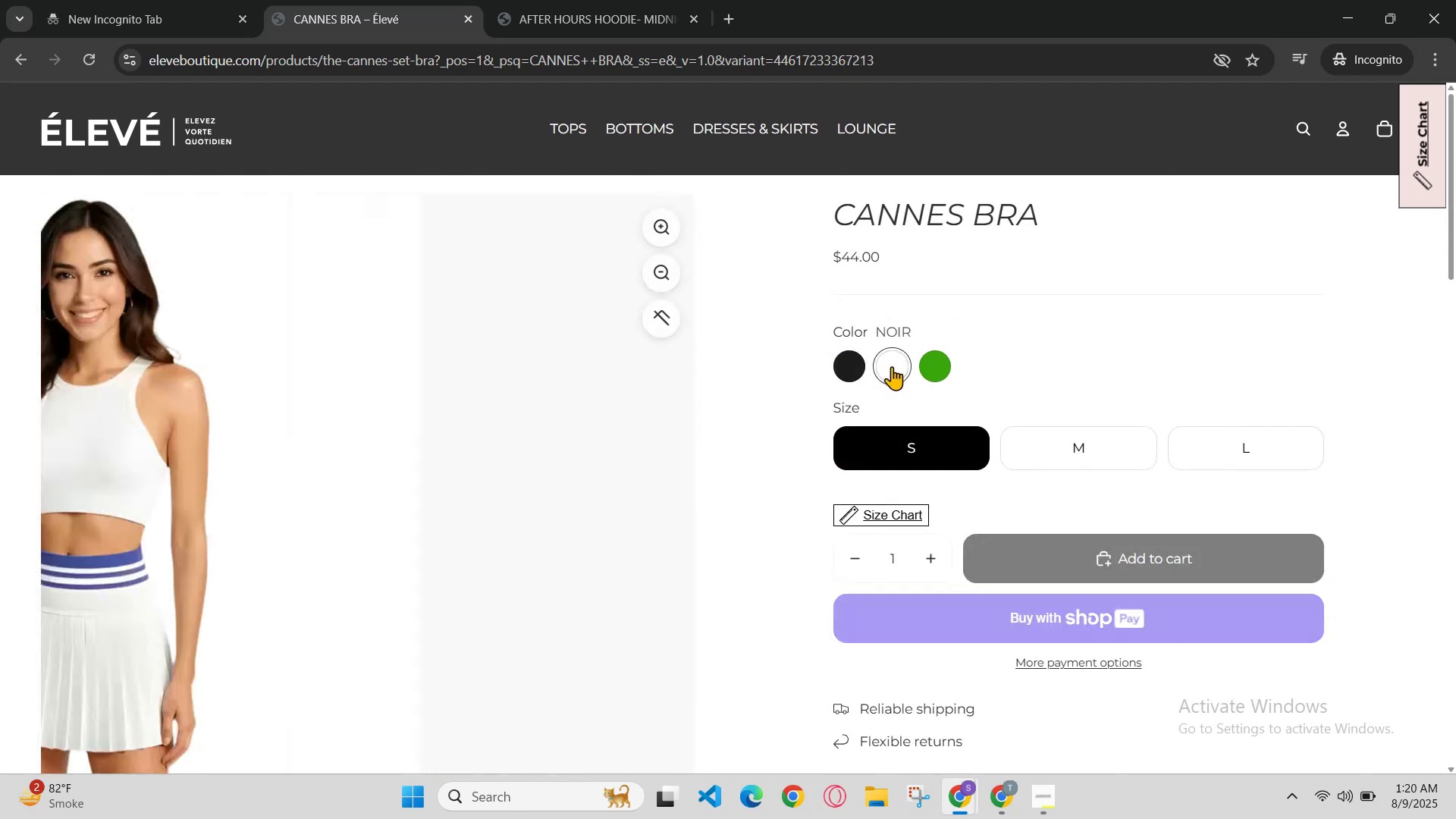 
scroll: coordinate [864, 448], scroll_direction: up, amount: 3.0
 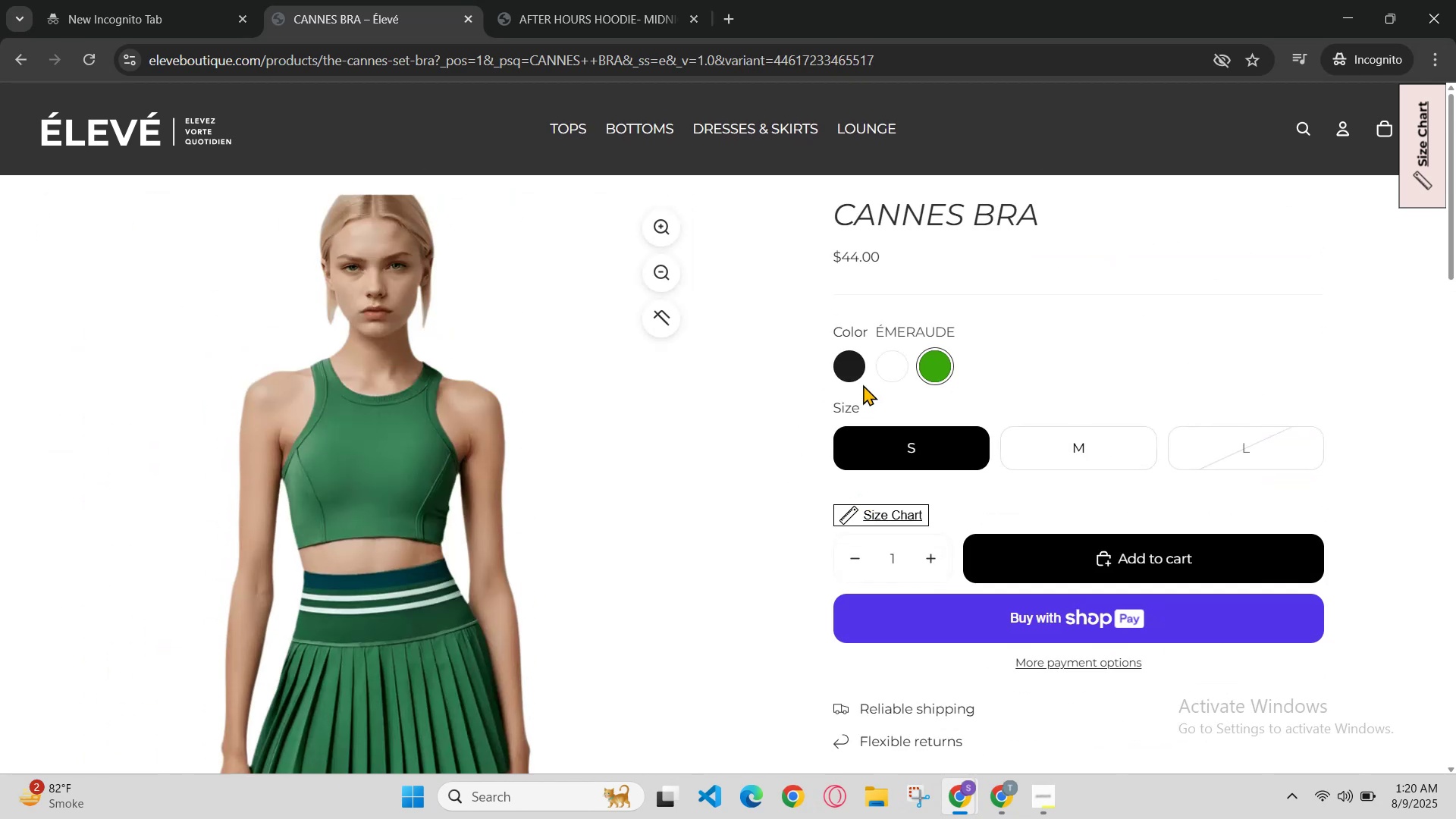 
left_click([855, 368])
 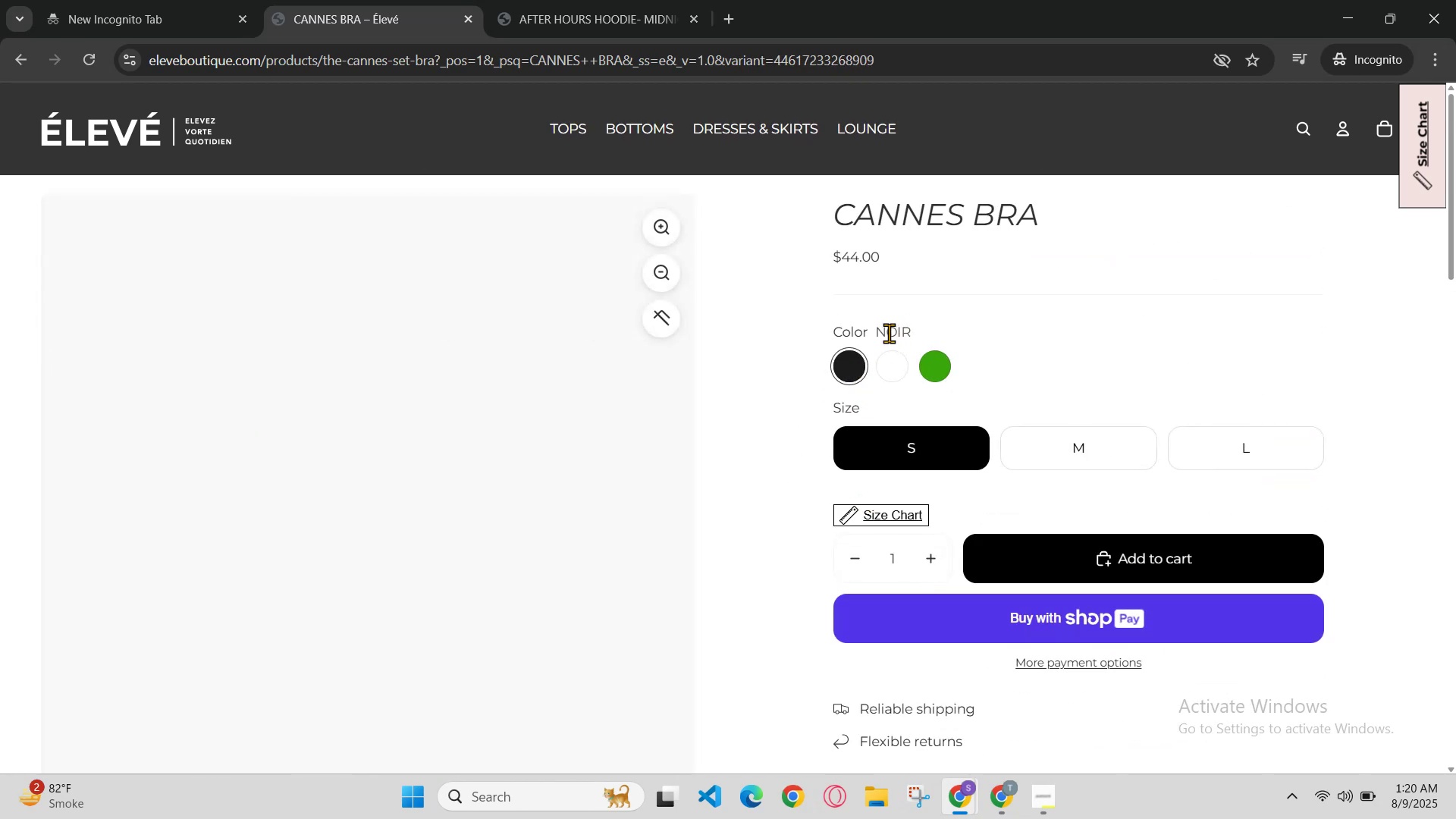 
left_click_drag(start_coordinate=[879, 331], to_coordinate=[939, 331])
 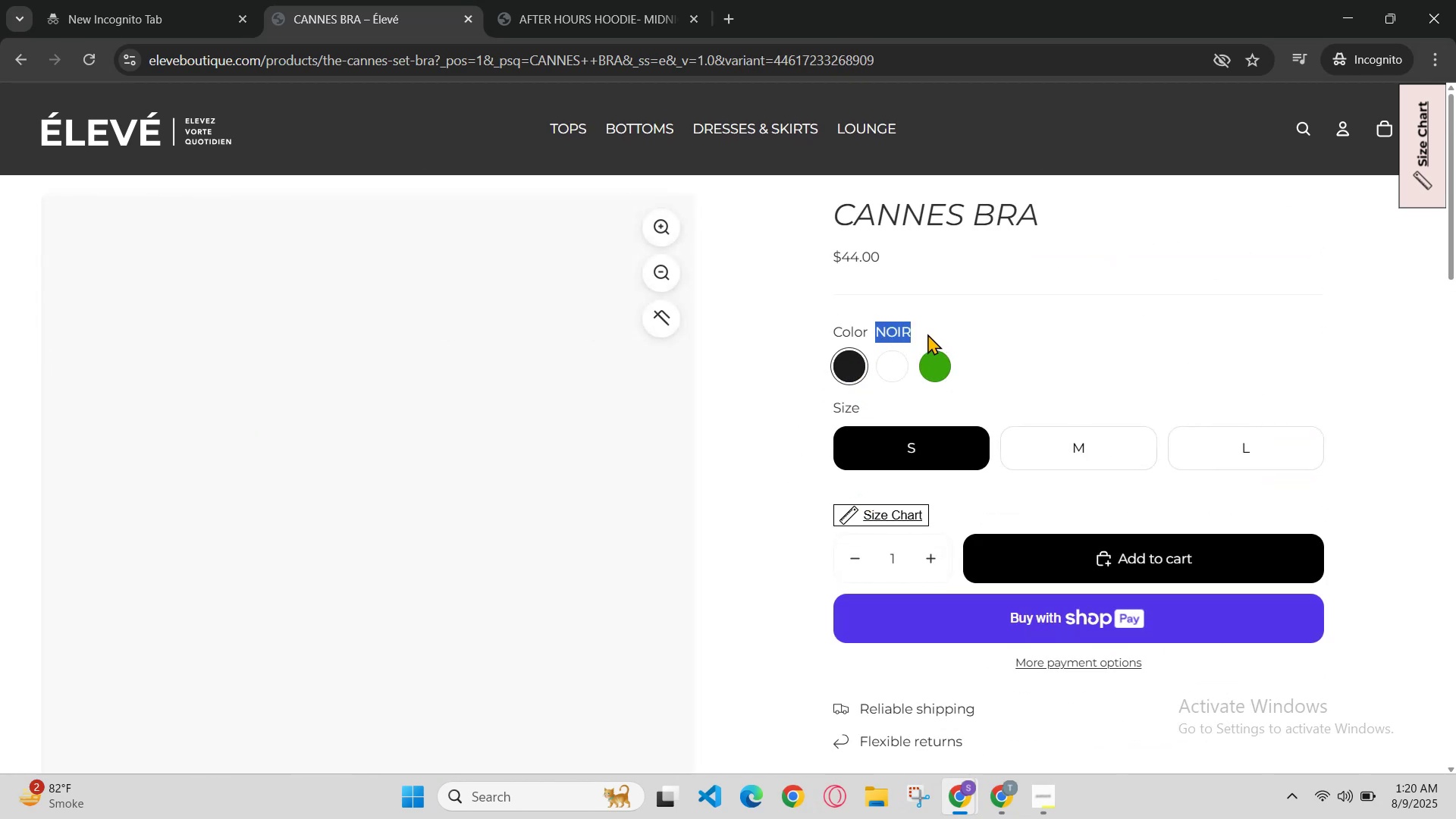 
key(Control+C)
 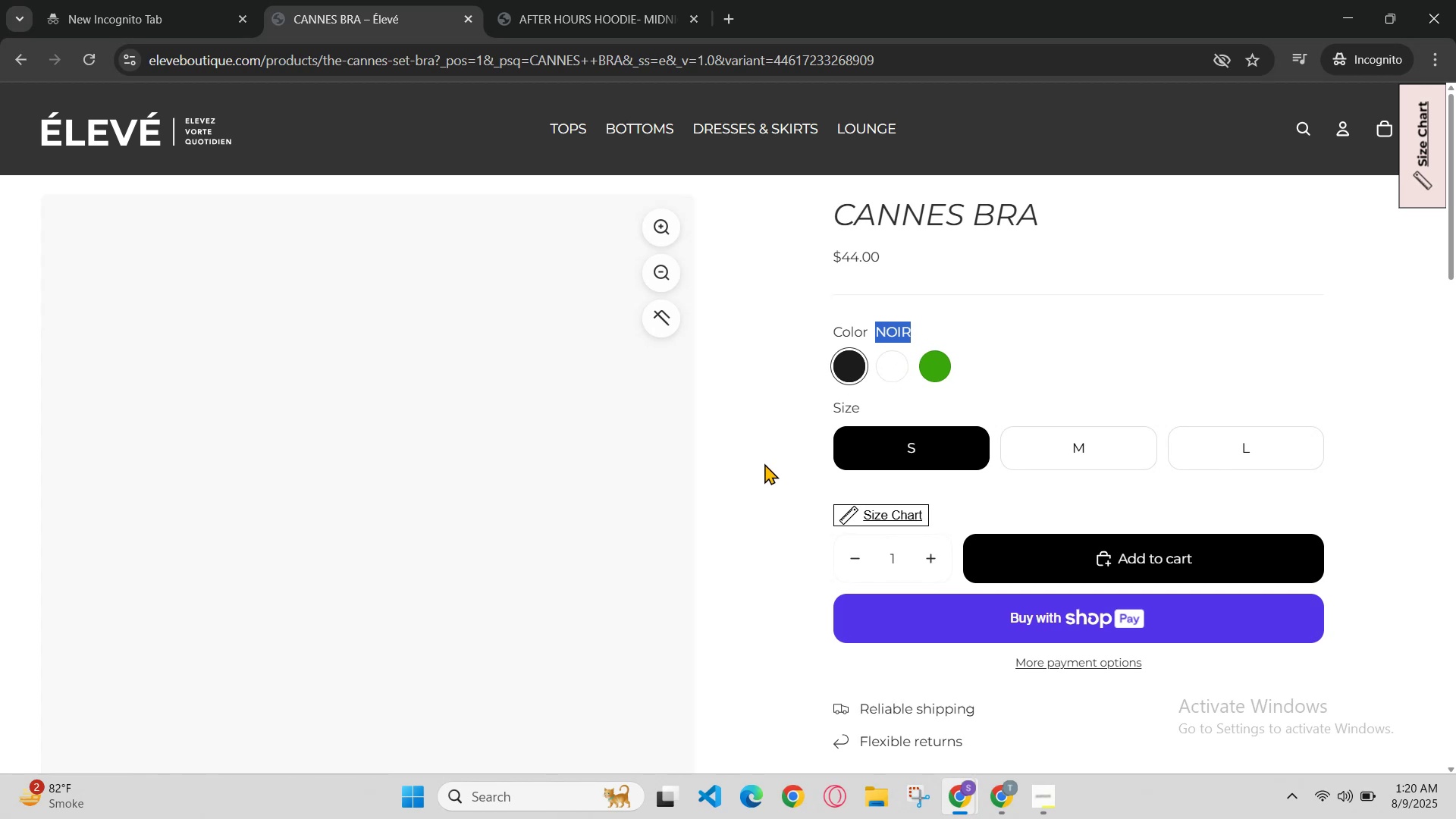 
key(Control+C)
 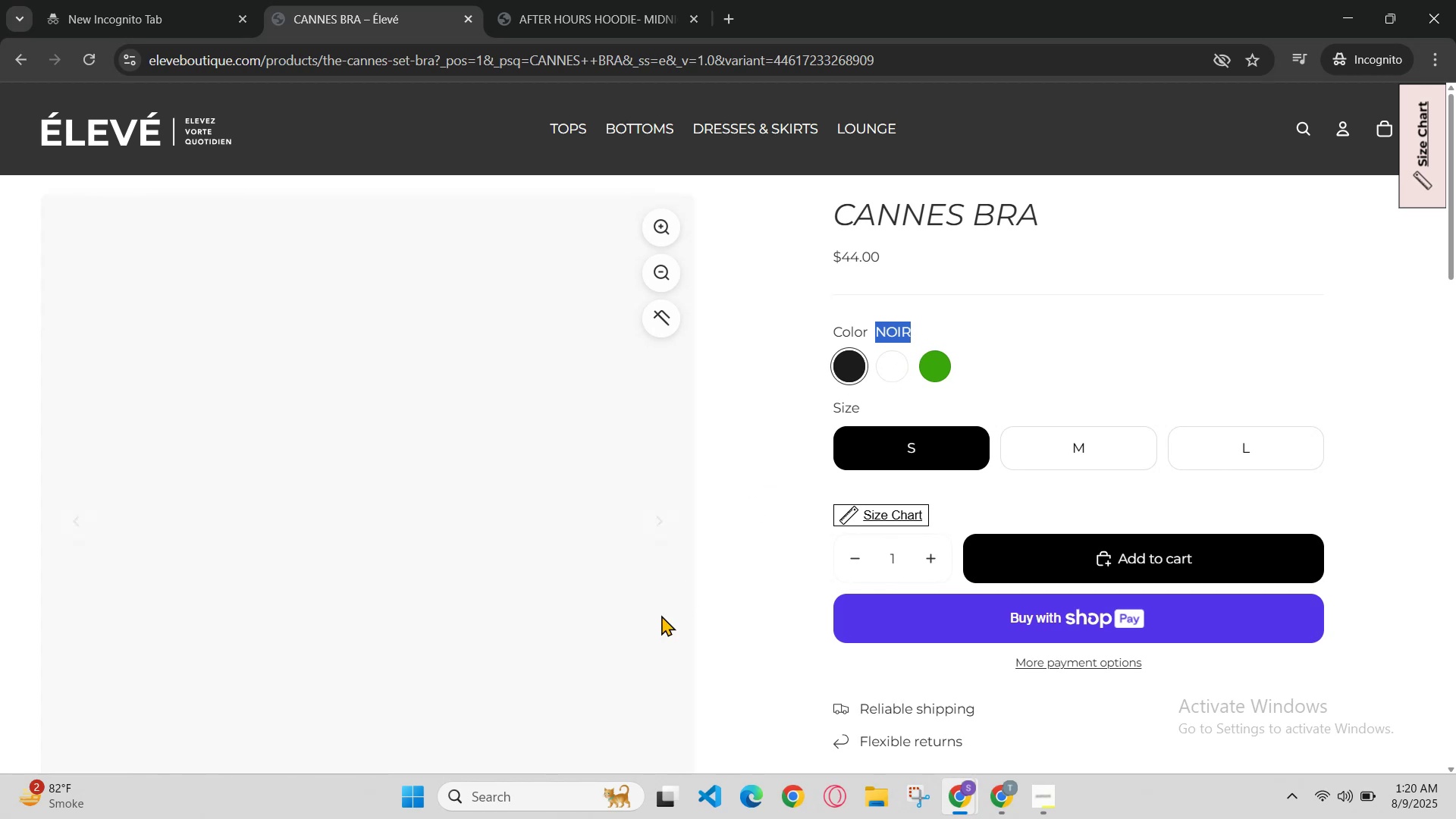 
scroll: coordinate [659, 626], scroll_direction: down, amount: 2.0
 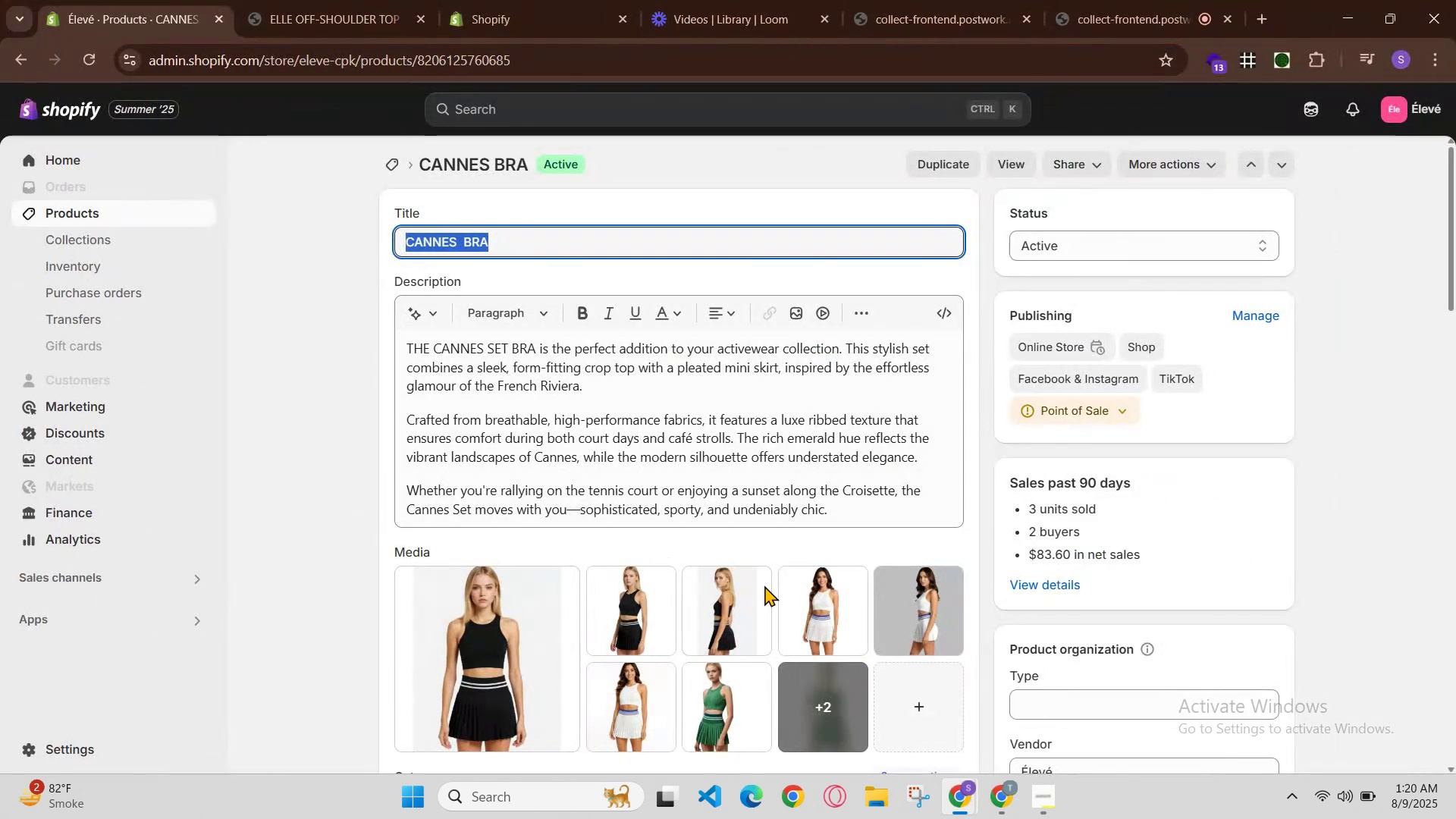 
left_click([623, 629])
 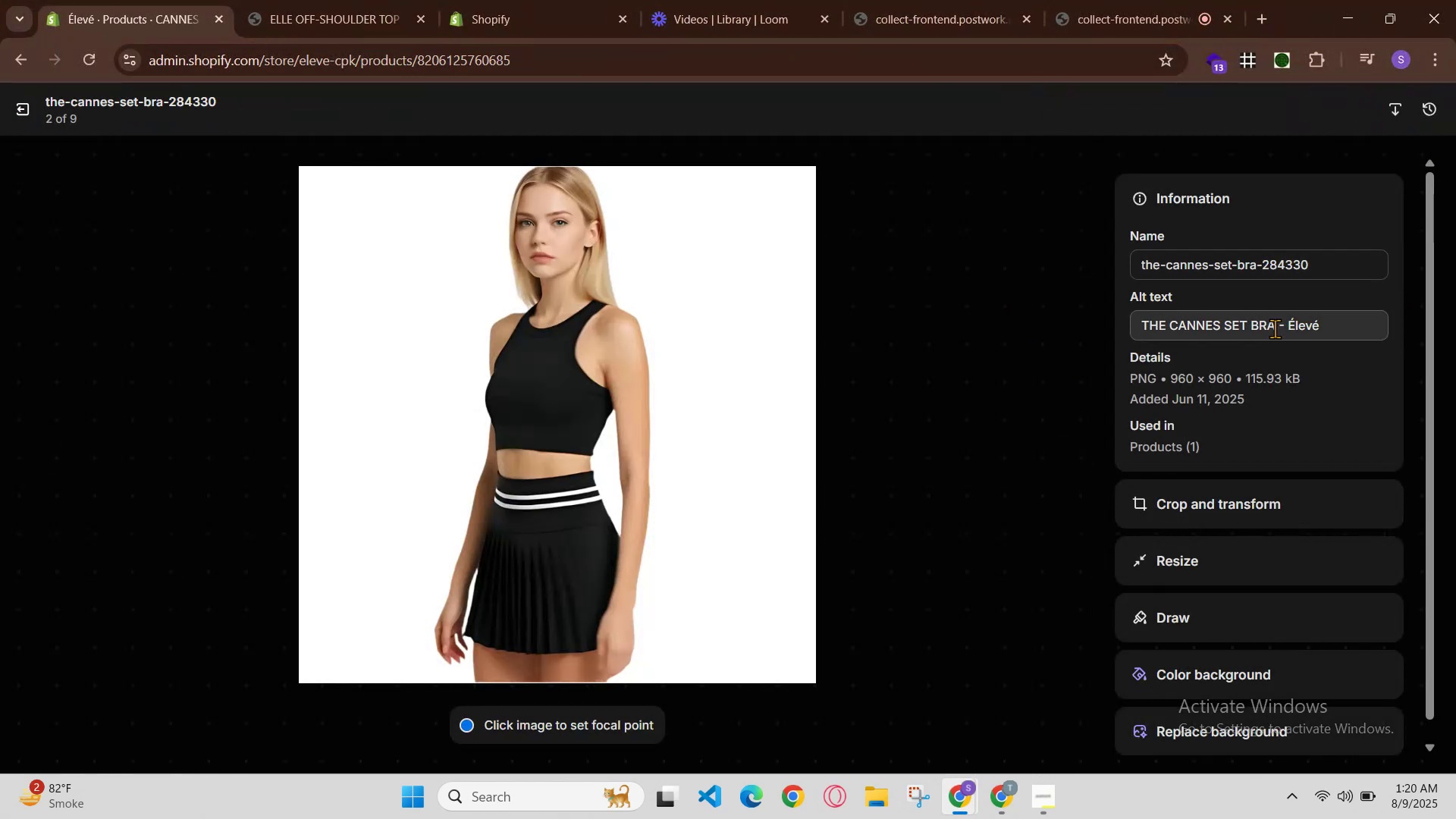 
left_click([1291, 327])
 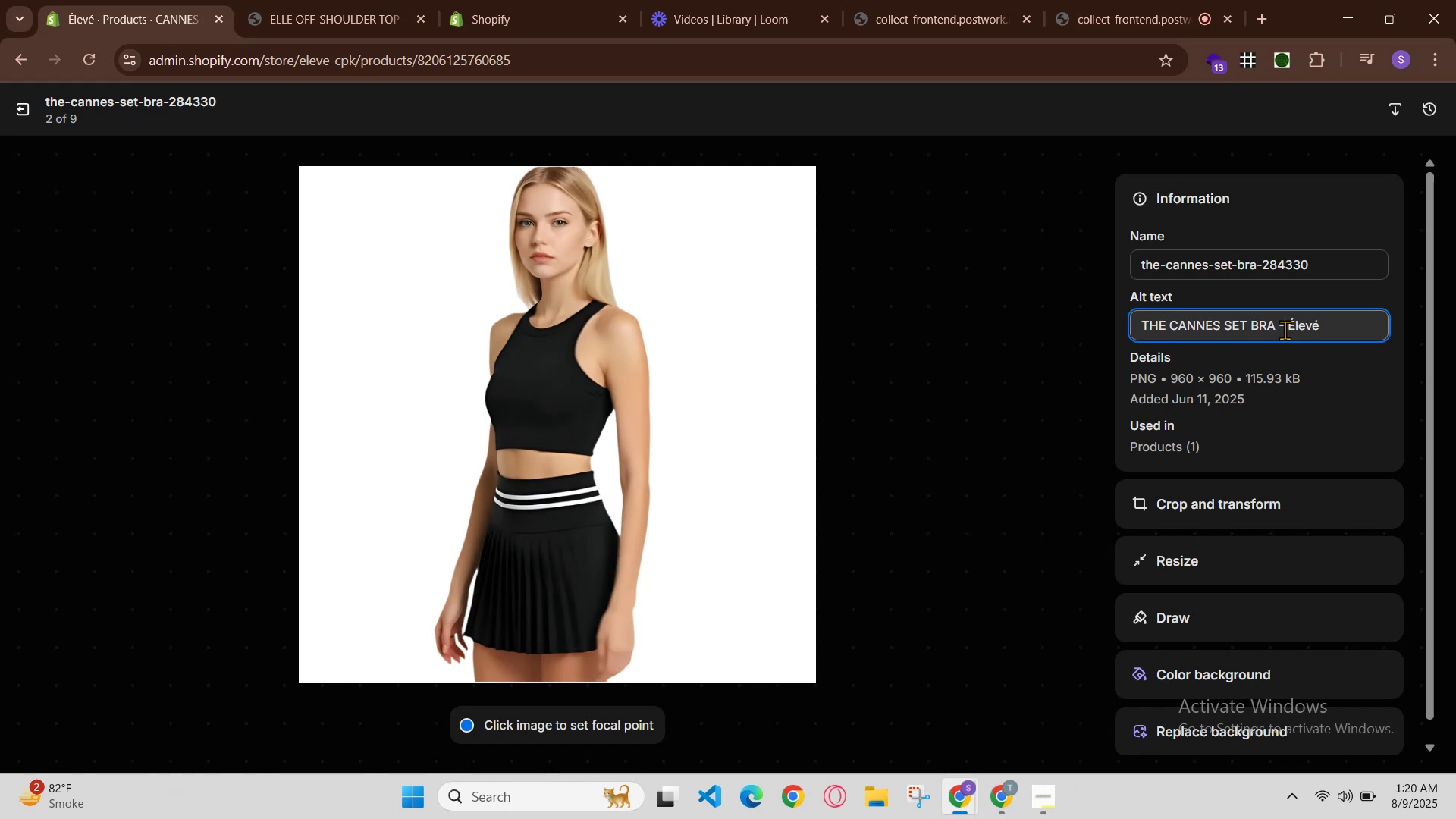 
left_click([1285, 327])
 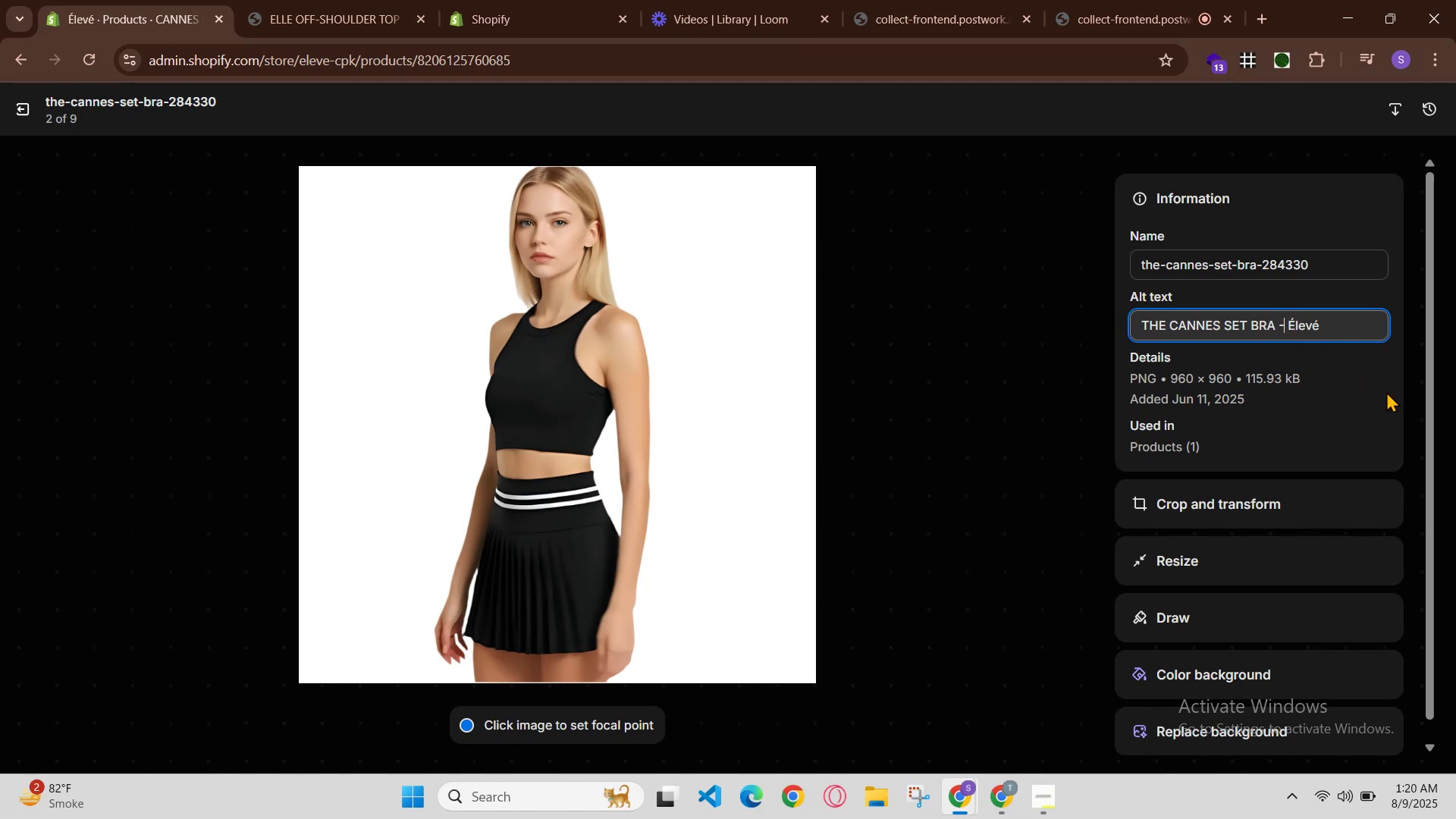 
key(Space)
 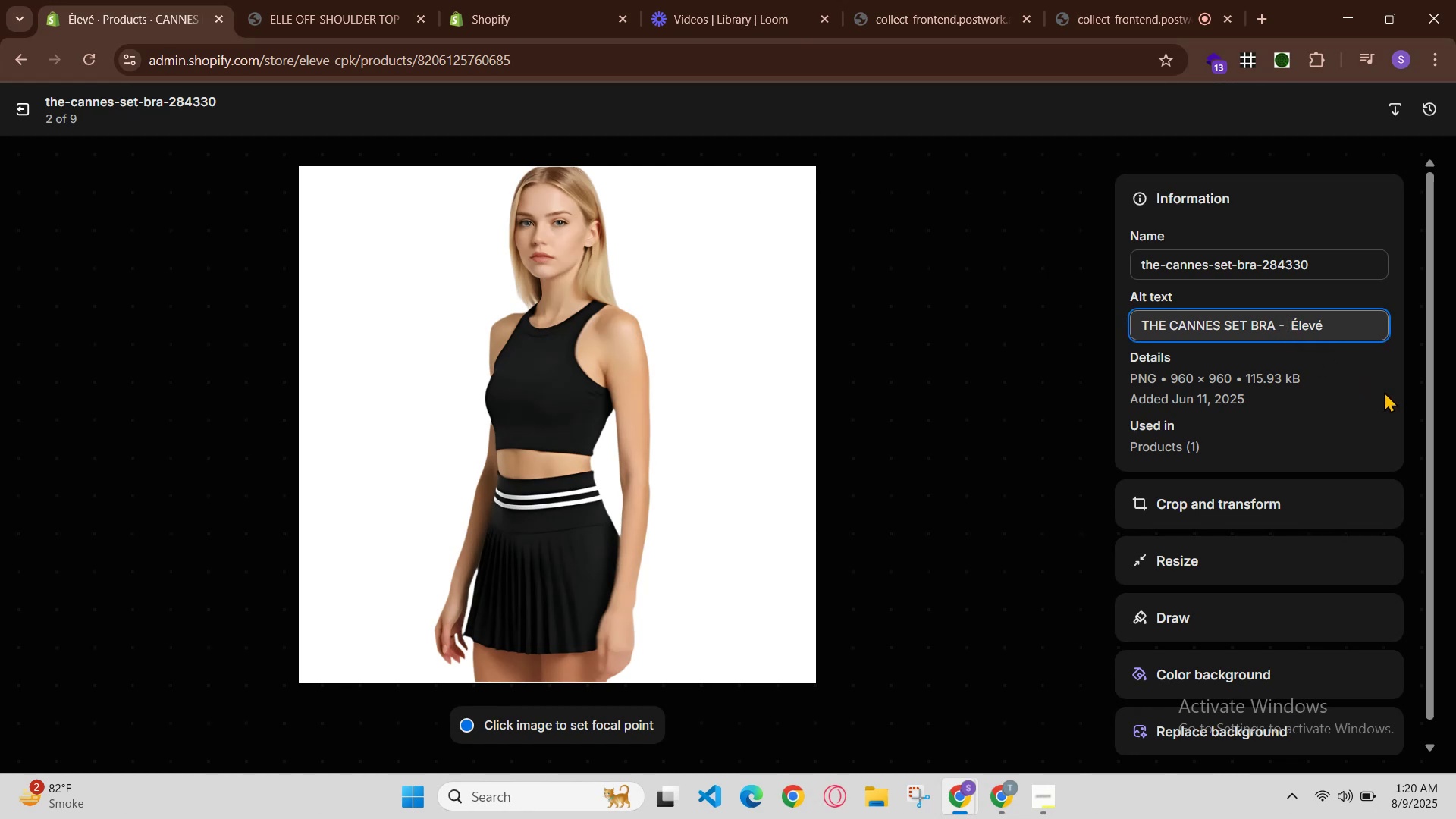 
key(Control+V)
 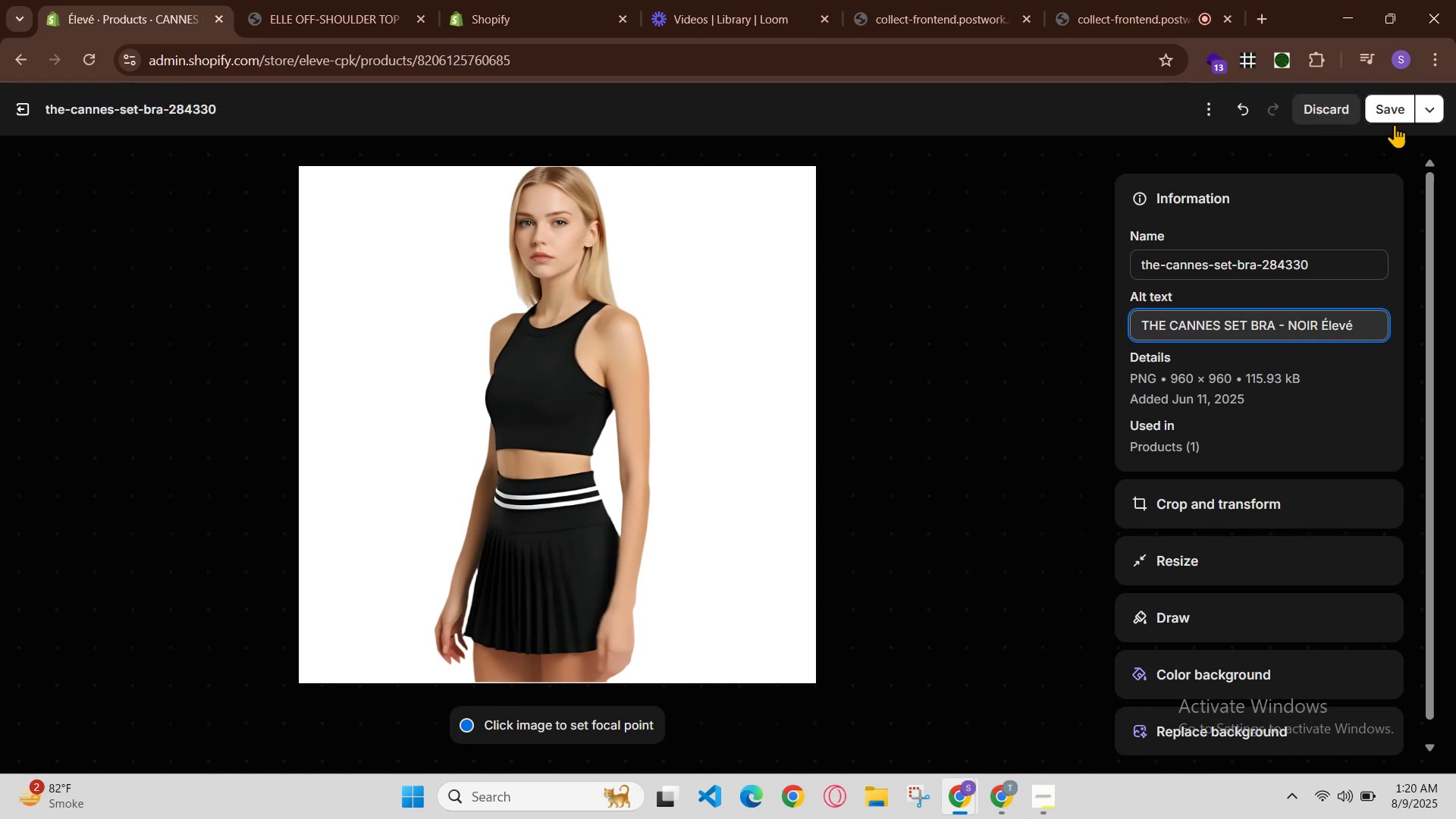 
left_click_drag(start_coordinate=[1363, 327], to_coordinate=[927, 350])
 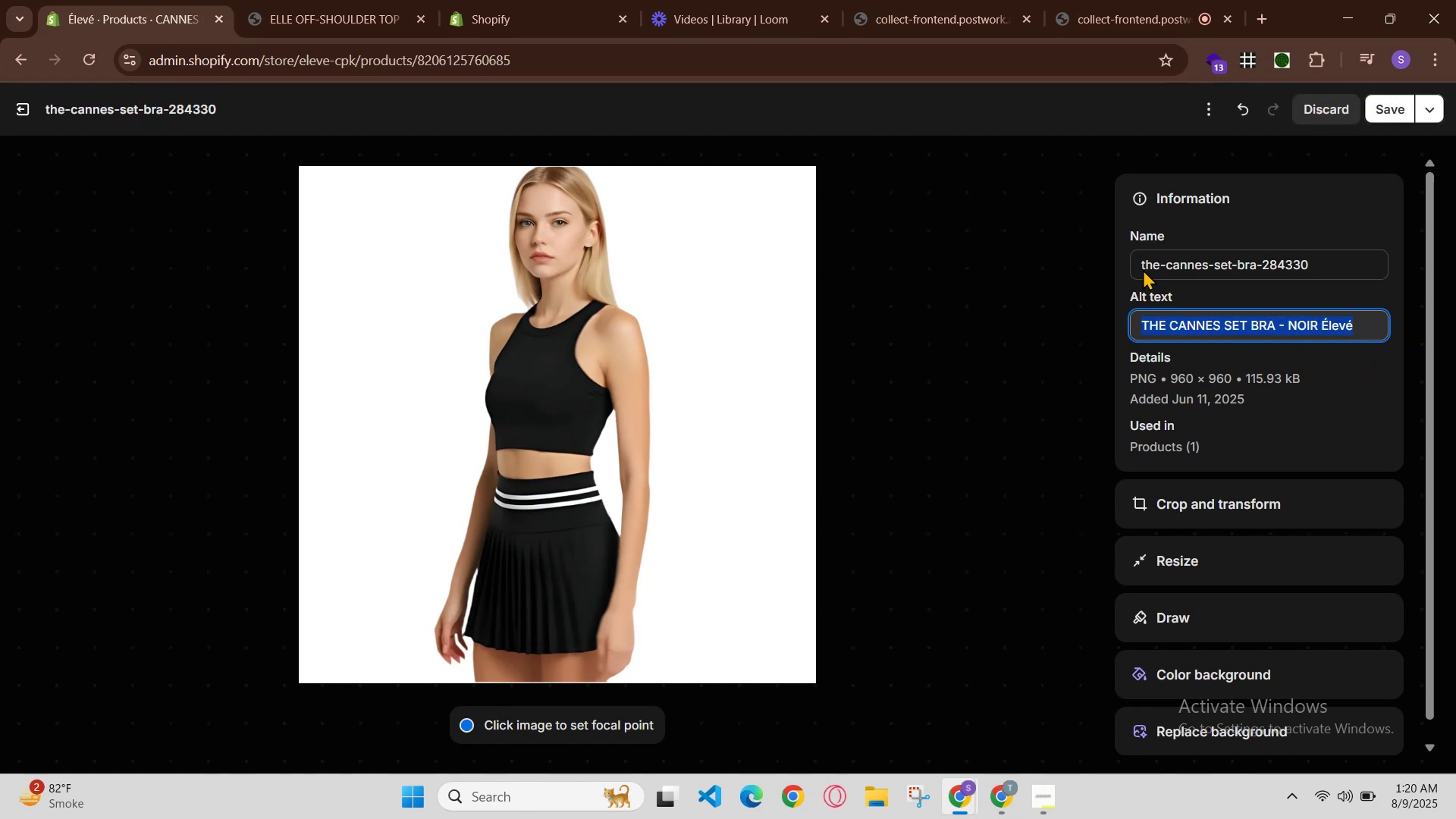 
hold_key(key=ControlLeft, duration=1.04)
 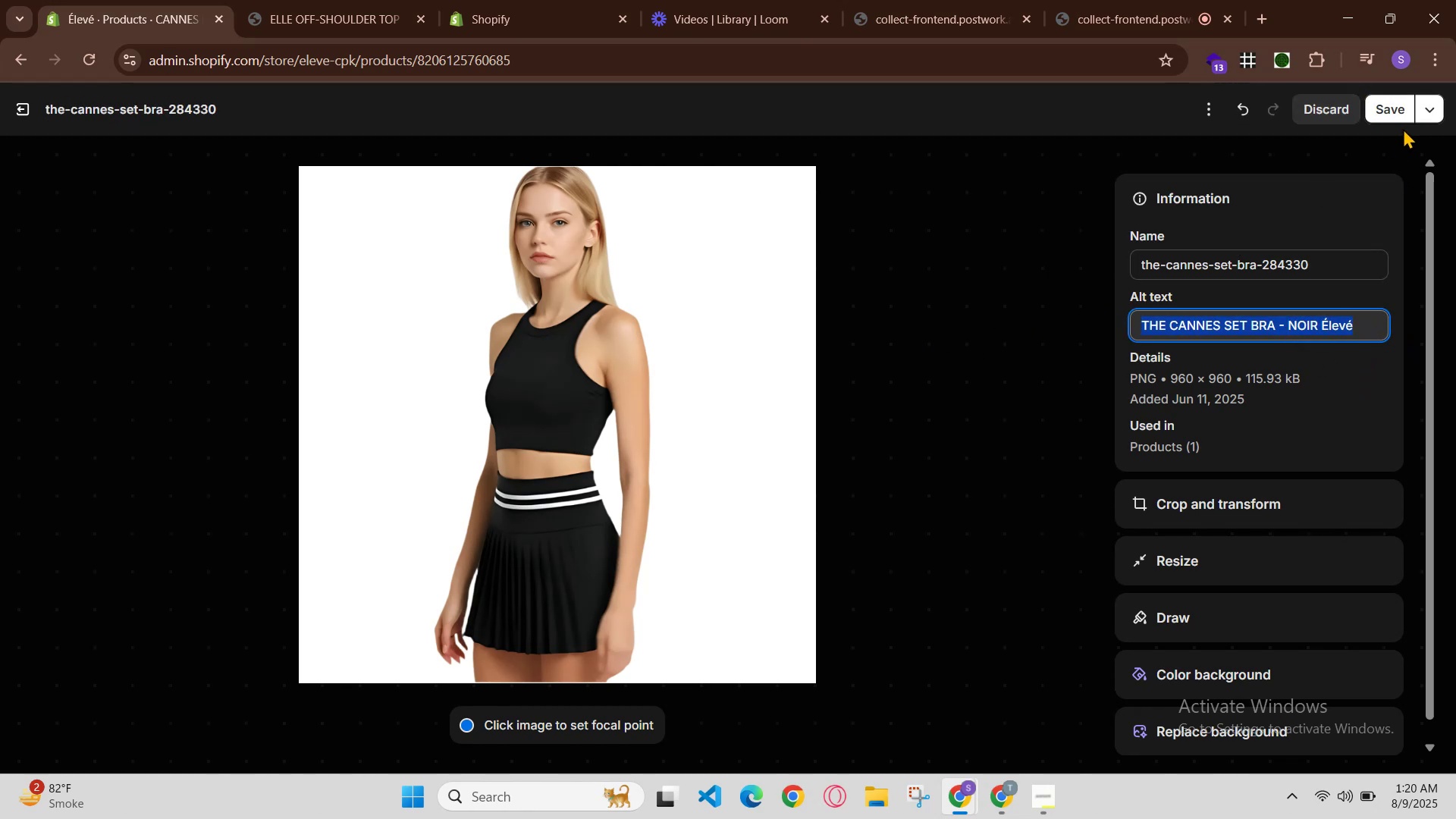 
hold_key(key=C, duration=0.33)
 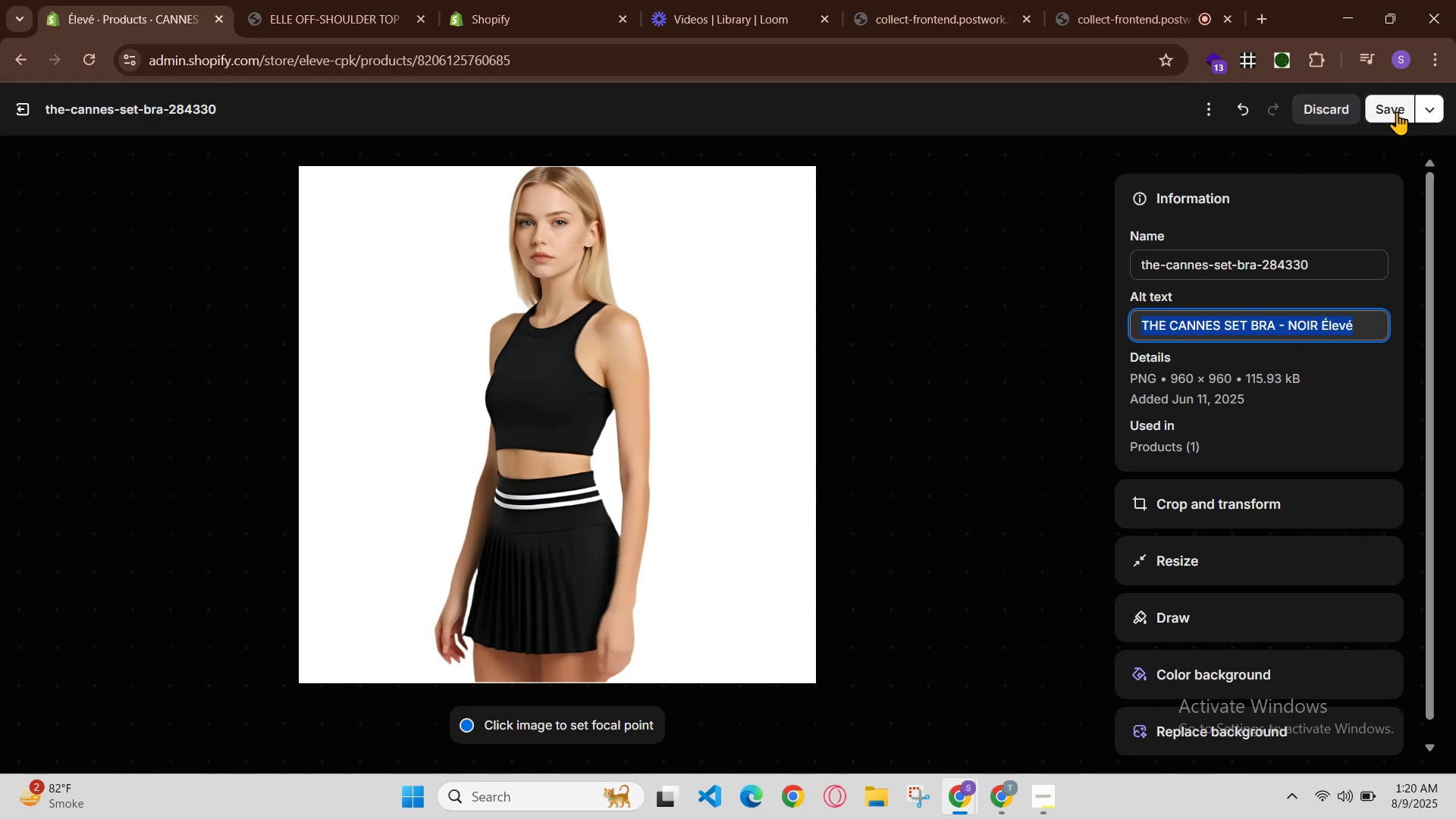 
double_click([1391, 94])
 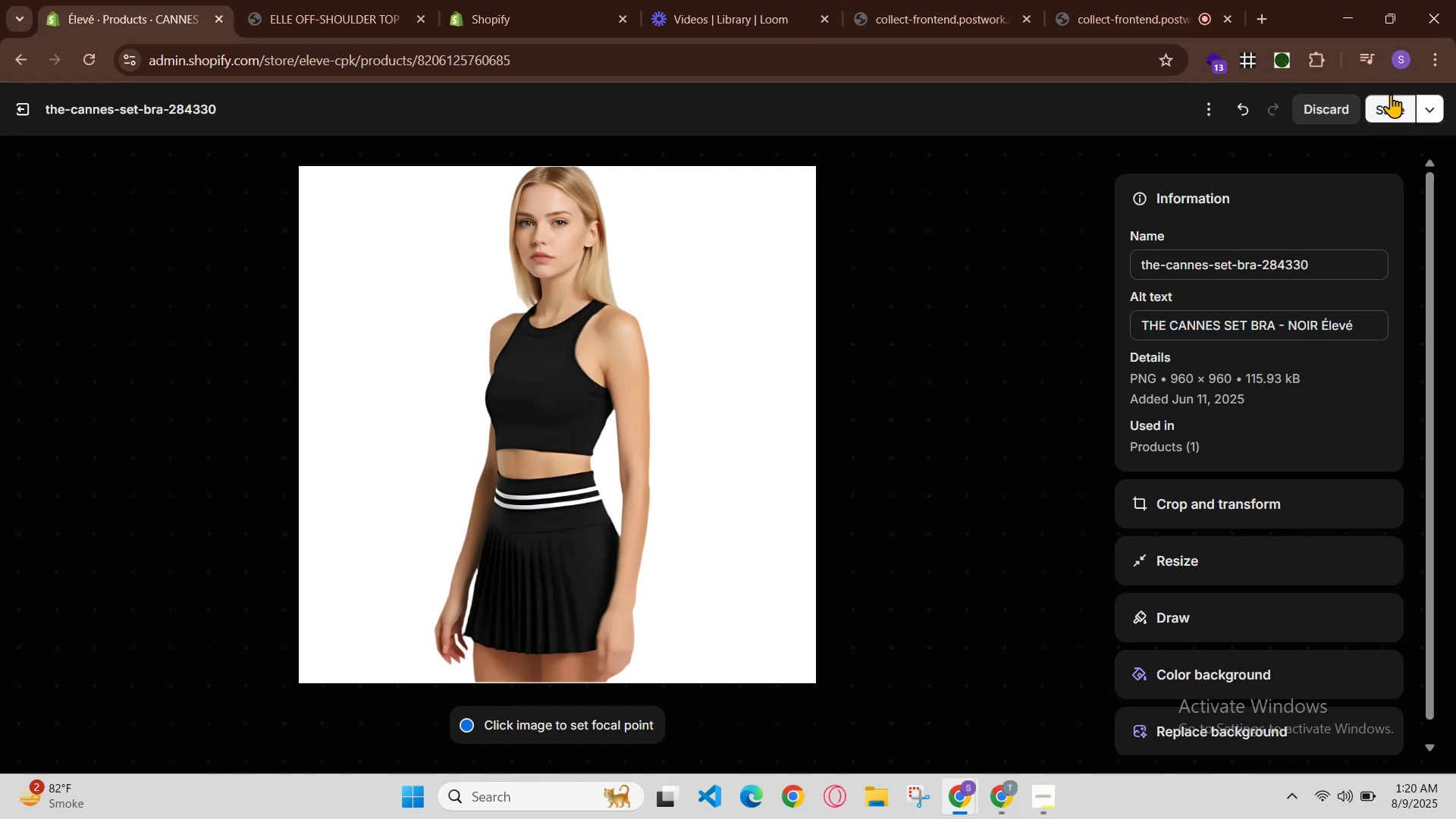 
double_click([1391, 94])
 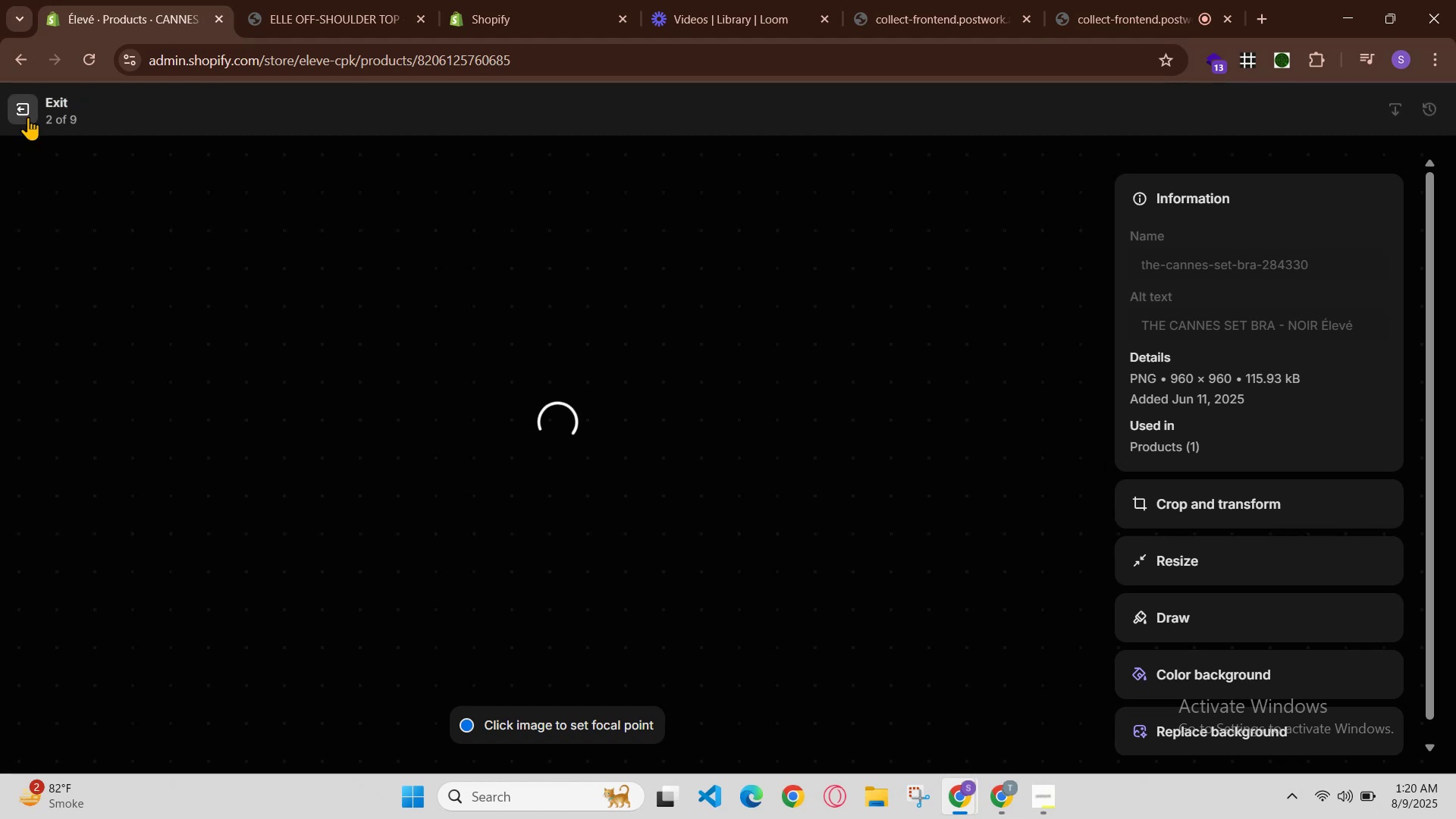 
left_click([27, 105])
 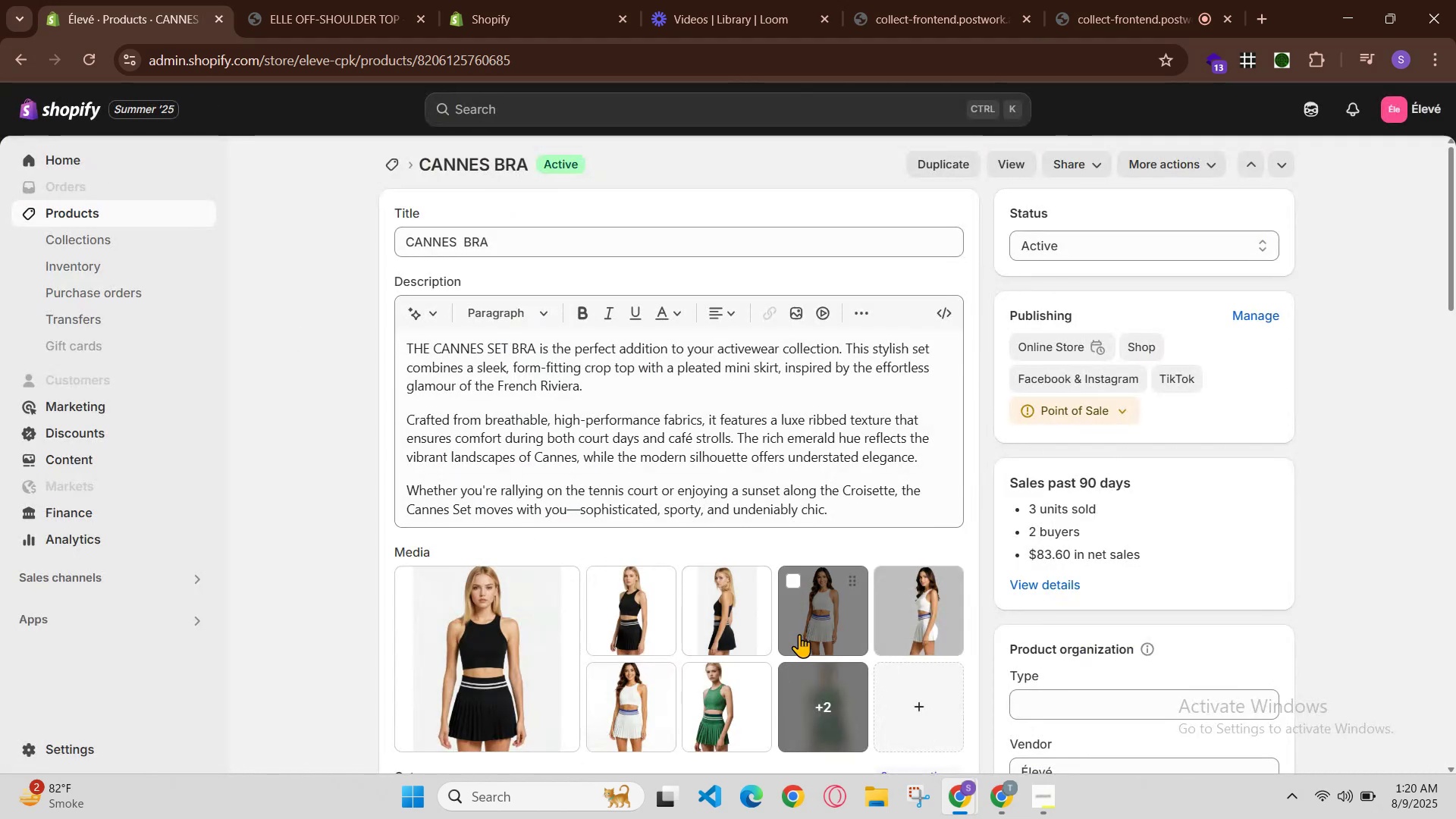 
left_click([739, 605])
 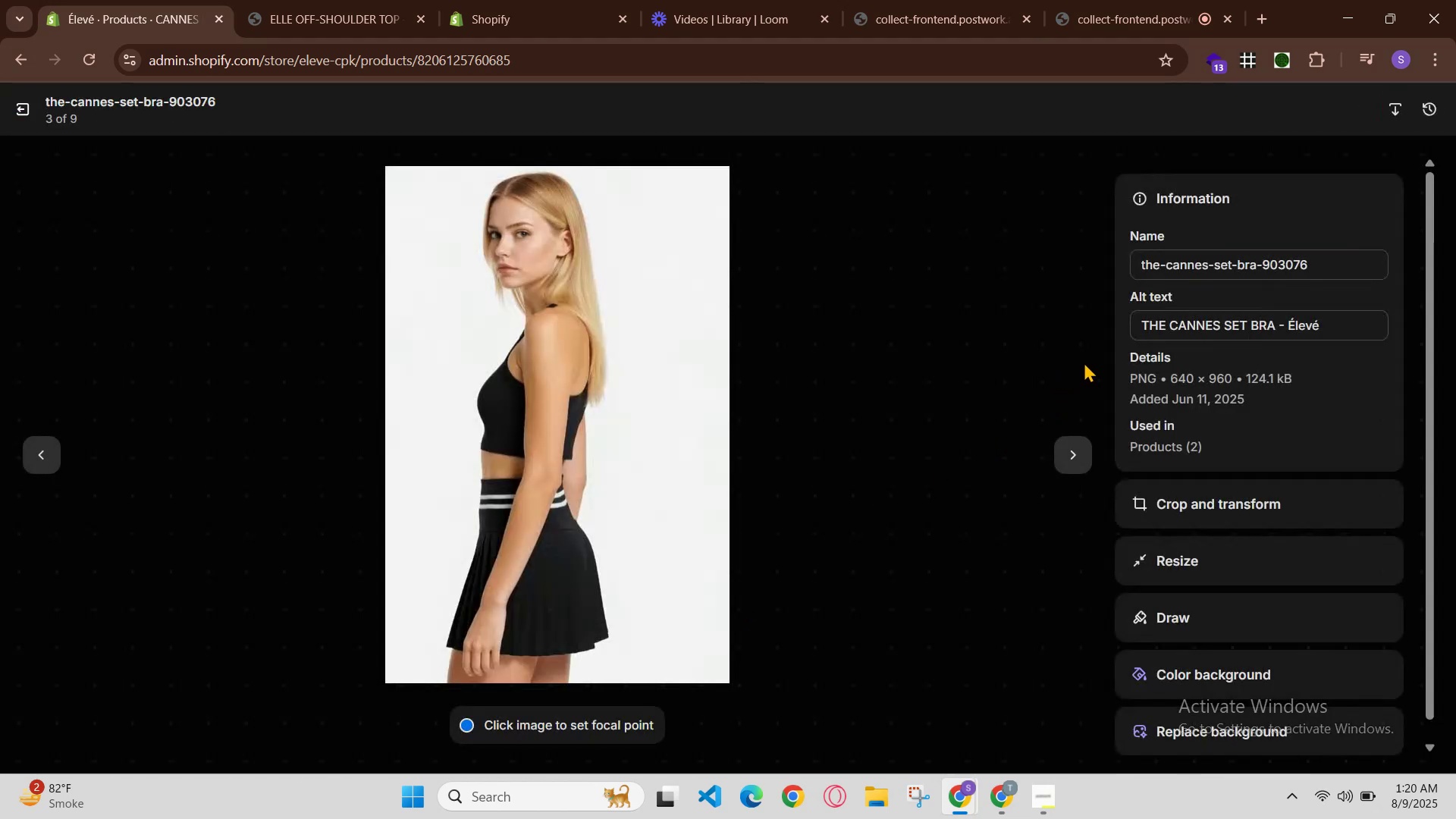 
left_click([1238, 320])
 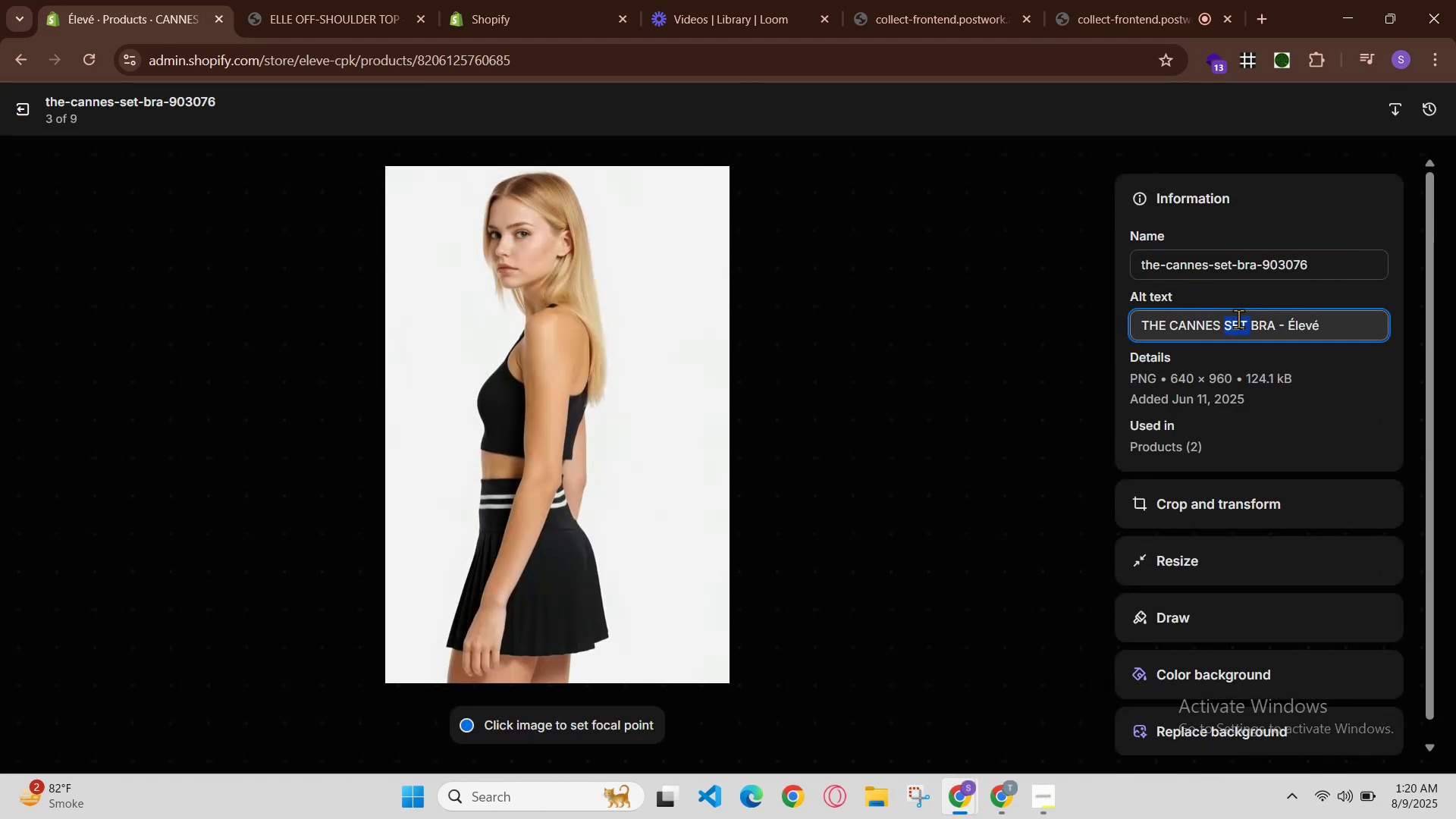 
left_click([1238, 318])
 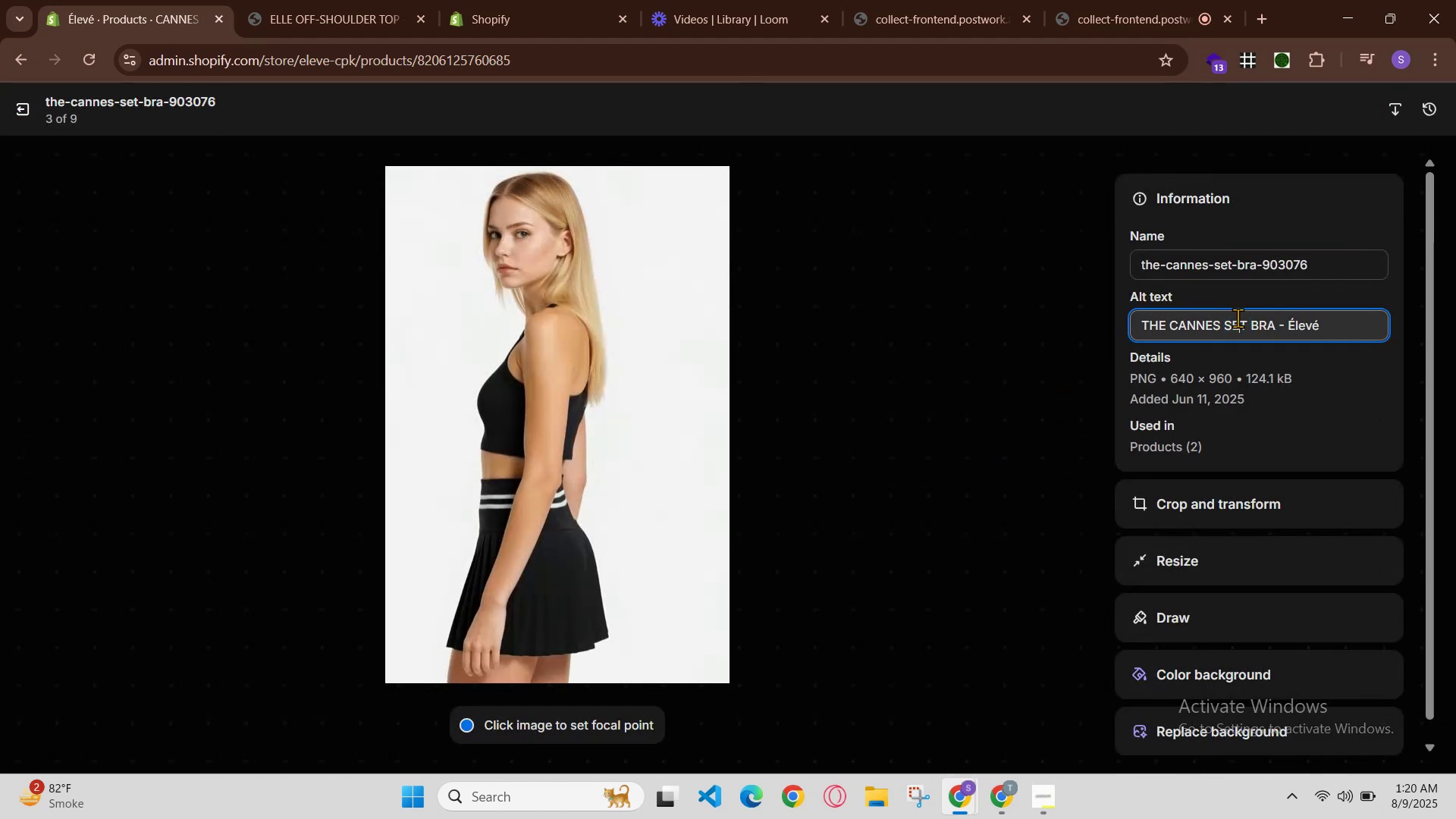 
triple_click([1238, 316])
 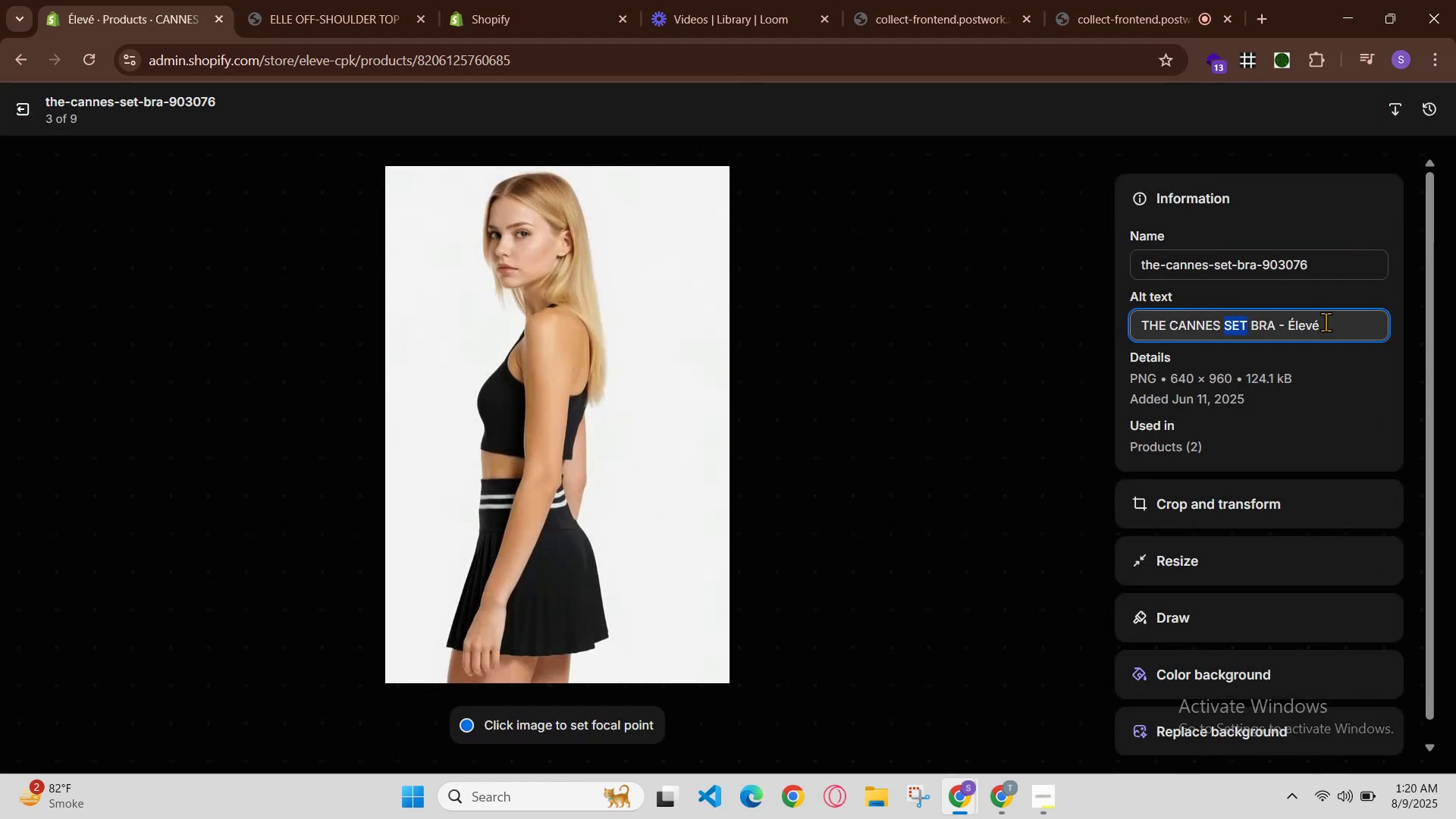 
left_click_drag(start_coordinate=[1364, 330], to_coordinate=[951, 347])
 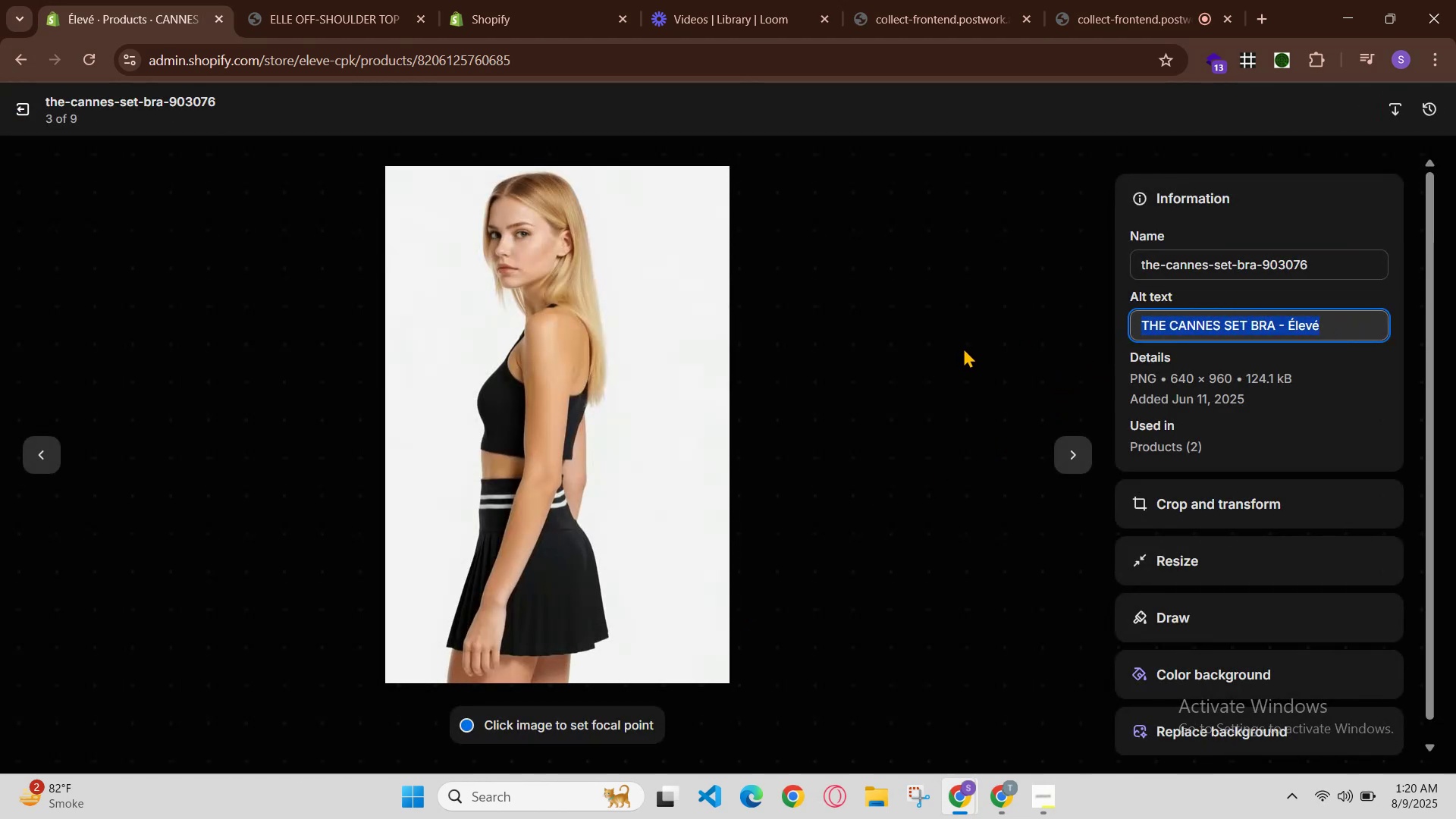 
key(Control+V)
 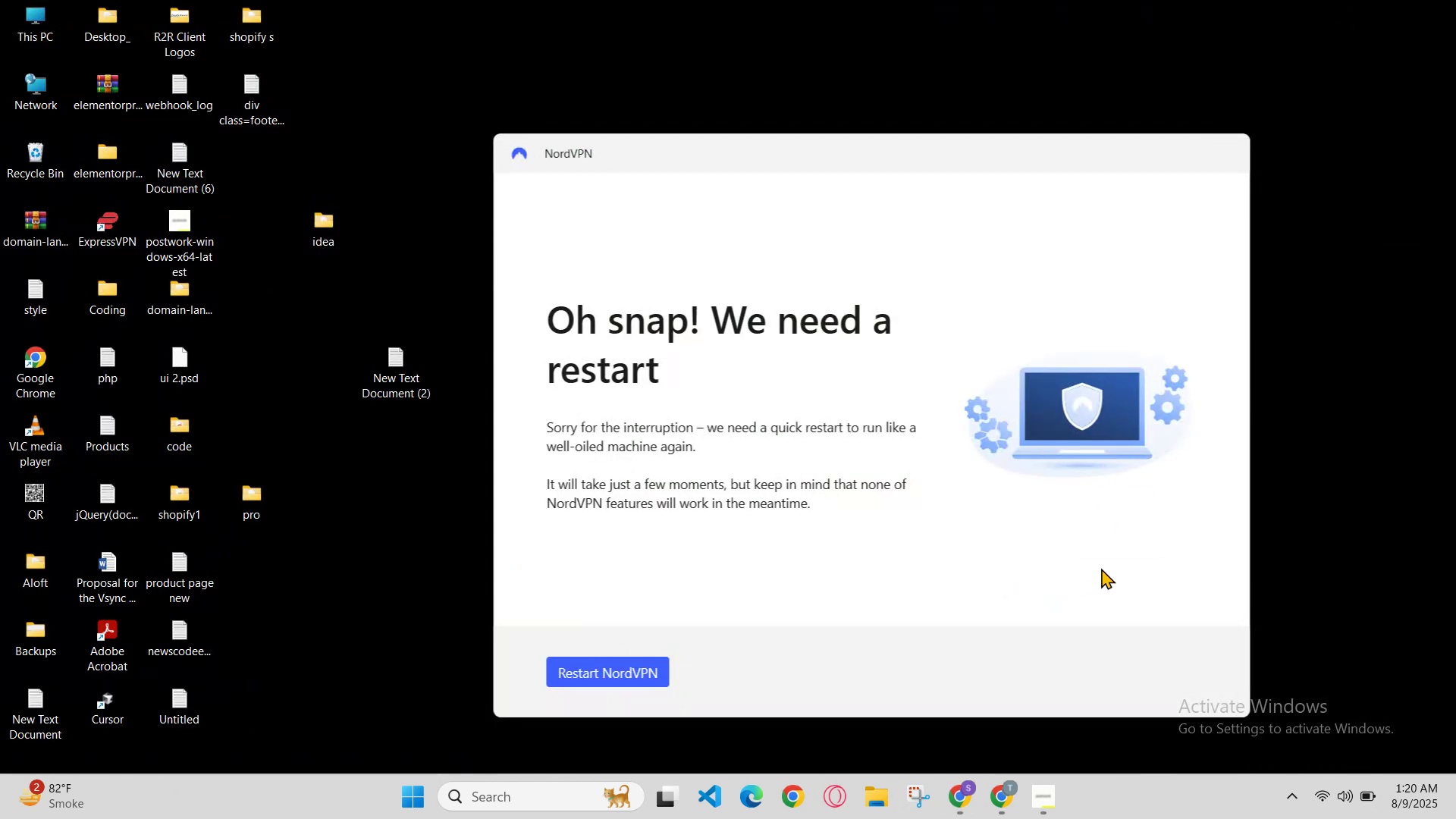 
wait(12.96)
 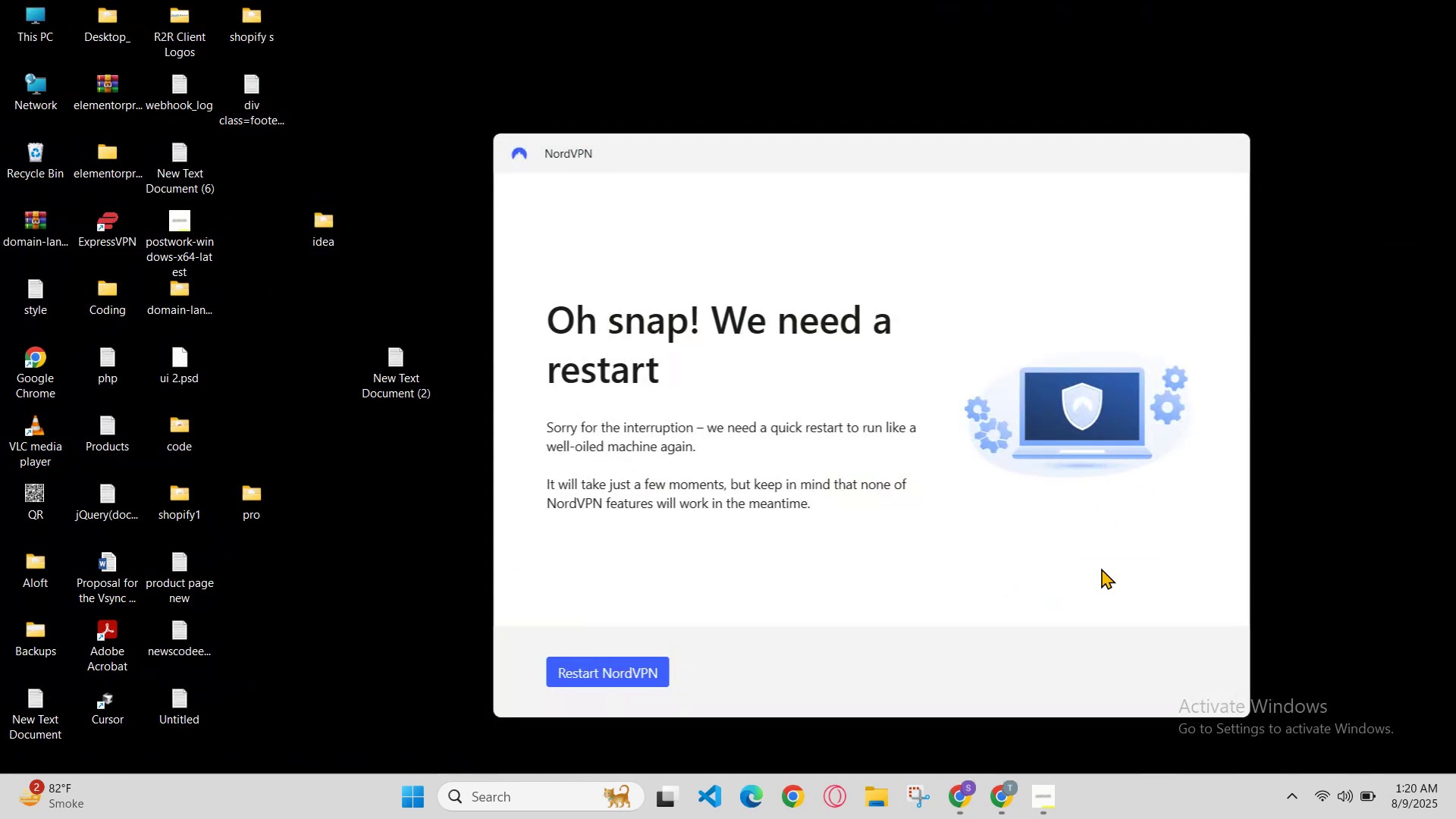 
left_click([965, 795])
 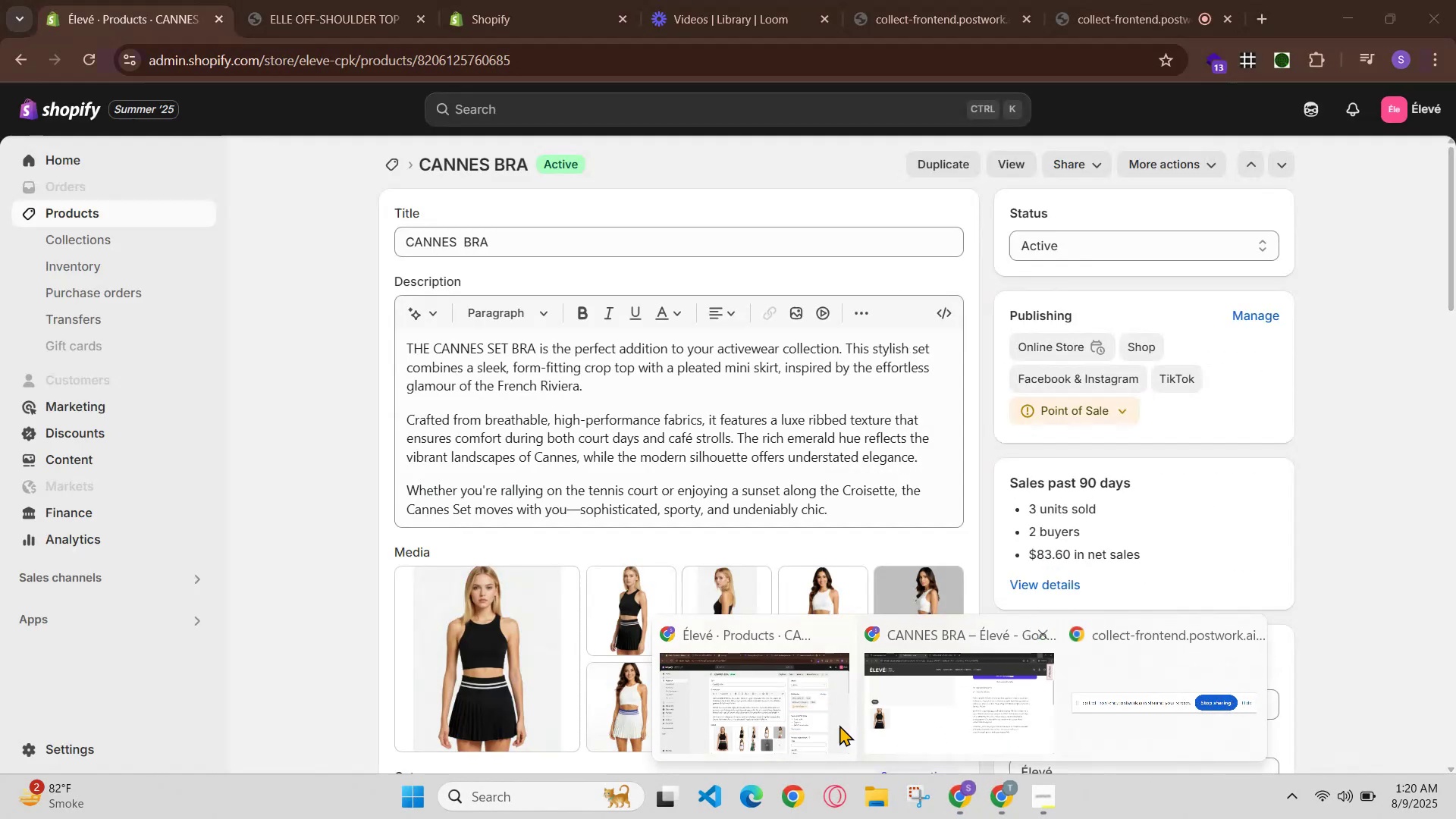 
left_click([945, 711])
 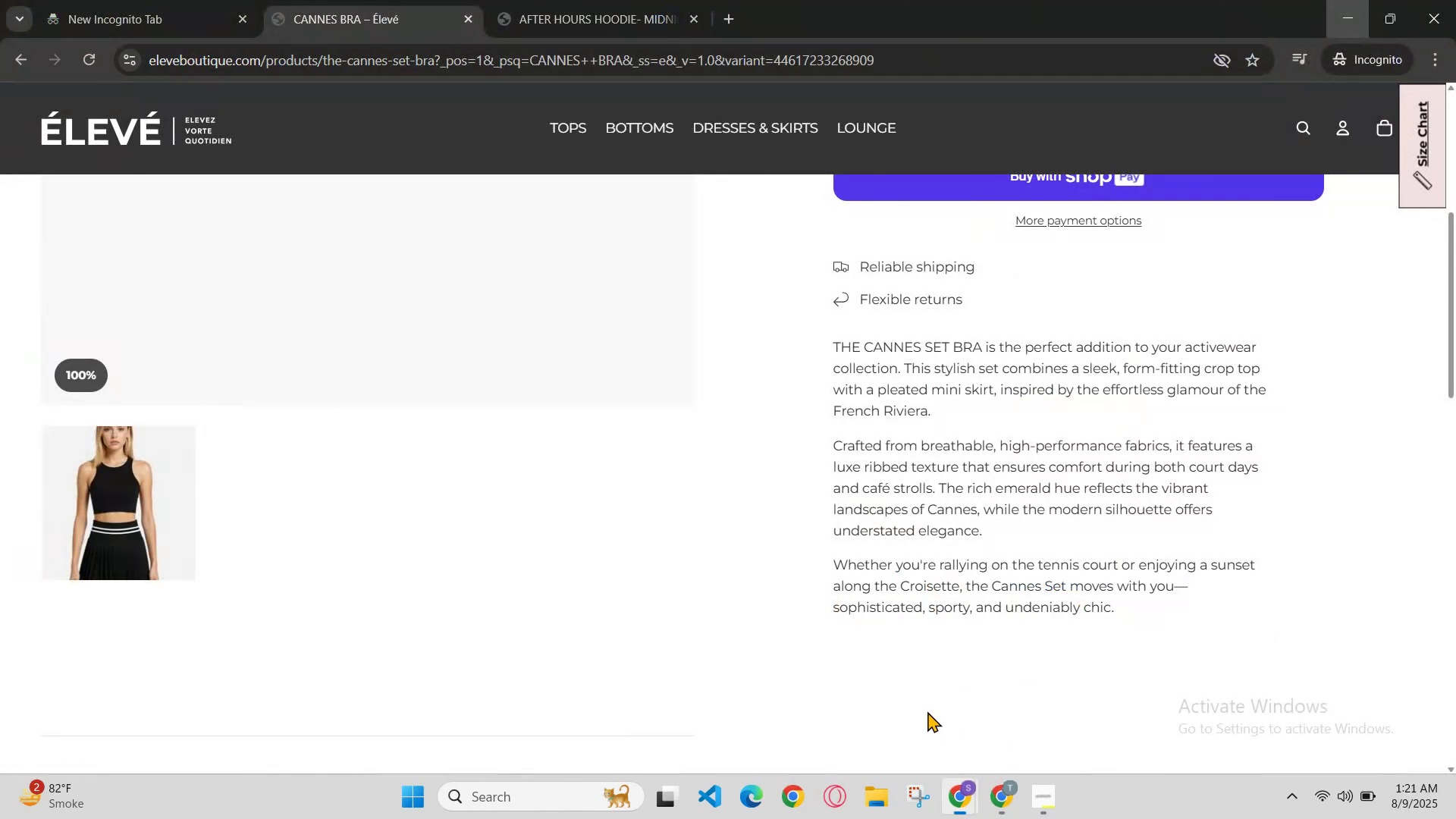 
scroll: coordinate [817, 495], scroll_direction: up, amount: 6.0
 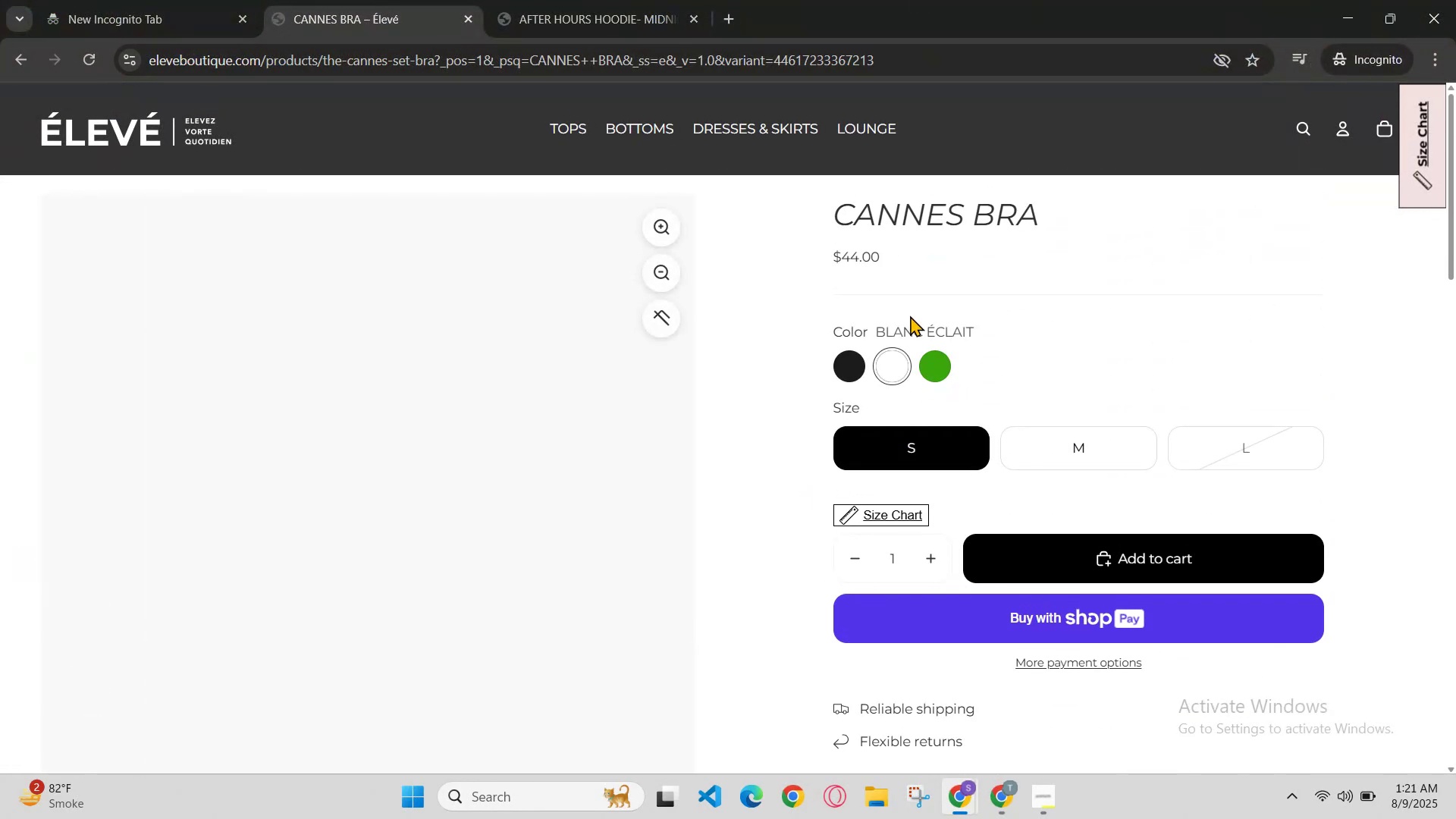 
left_click_drag(start_coordinate=[877, 328], to_coordinate=[891, 328])
 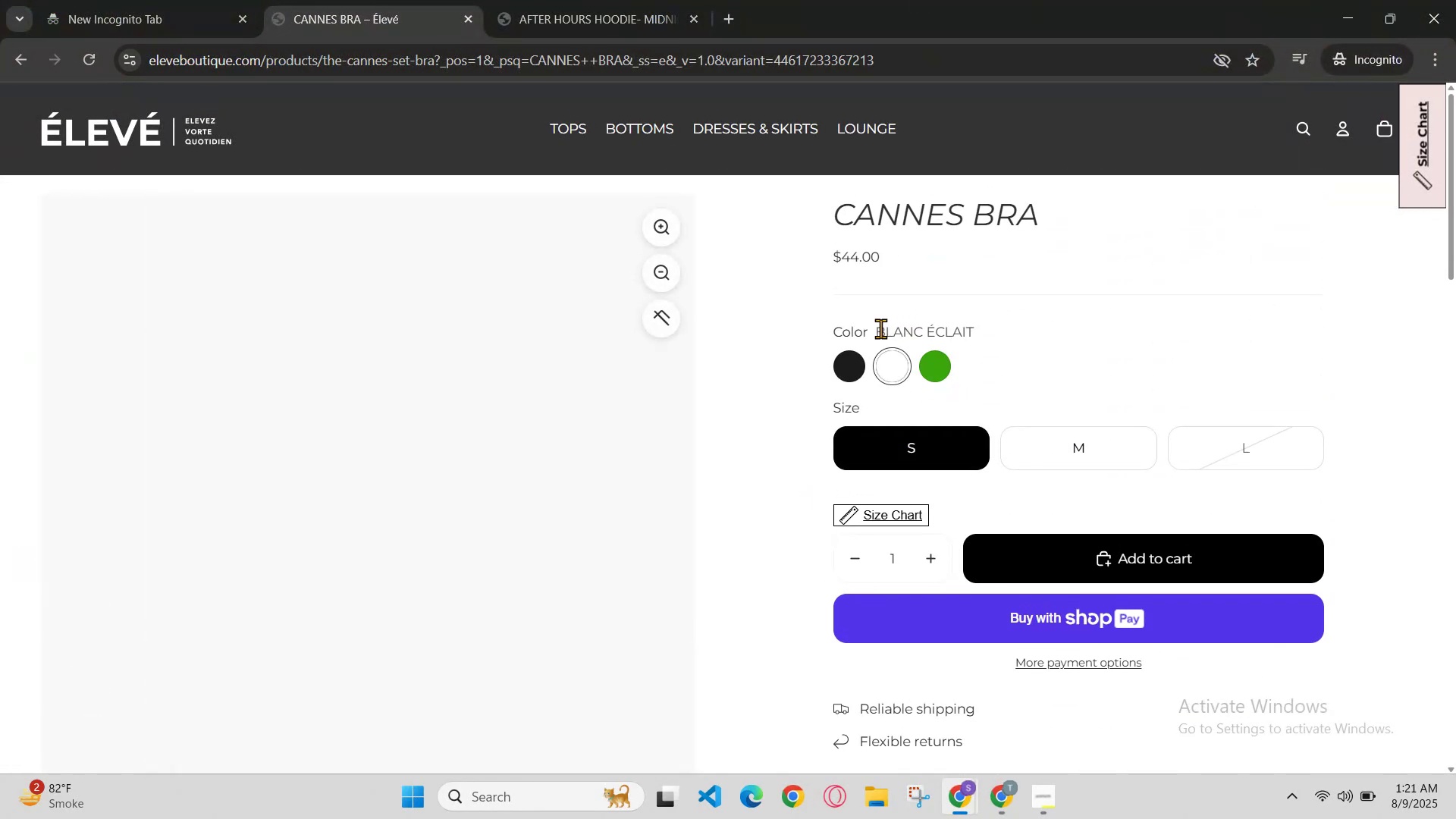 
left_click_drag(start_coordinate=[905, 326], to_coordinate=[985, 313])
 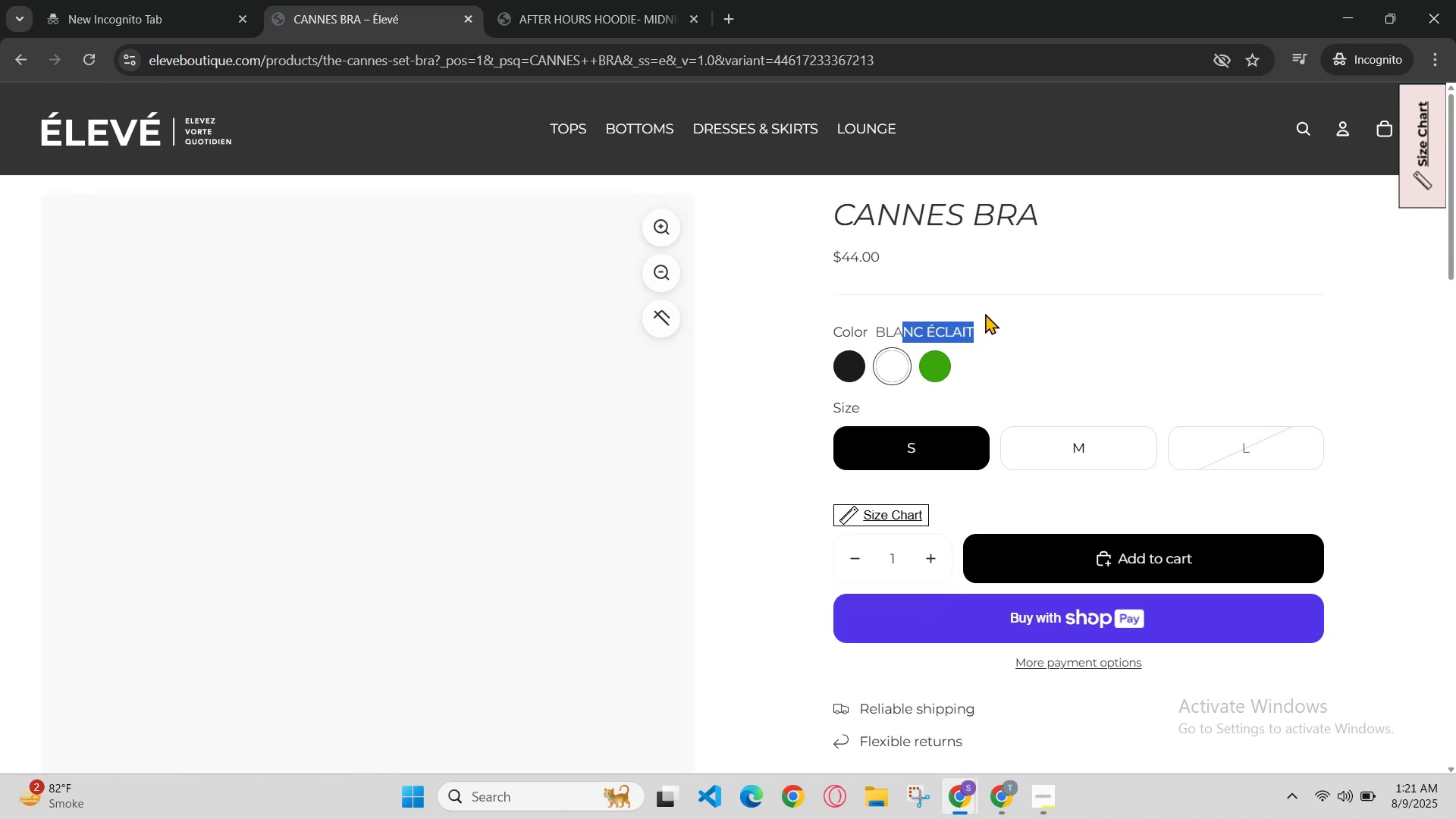 
left_click_drag(start_coordinate=[985, 313], to_coordinate=[980, 317])
 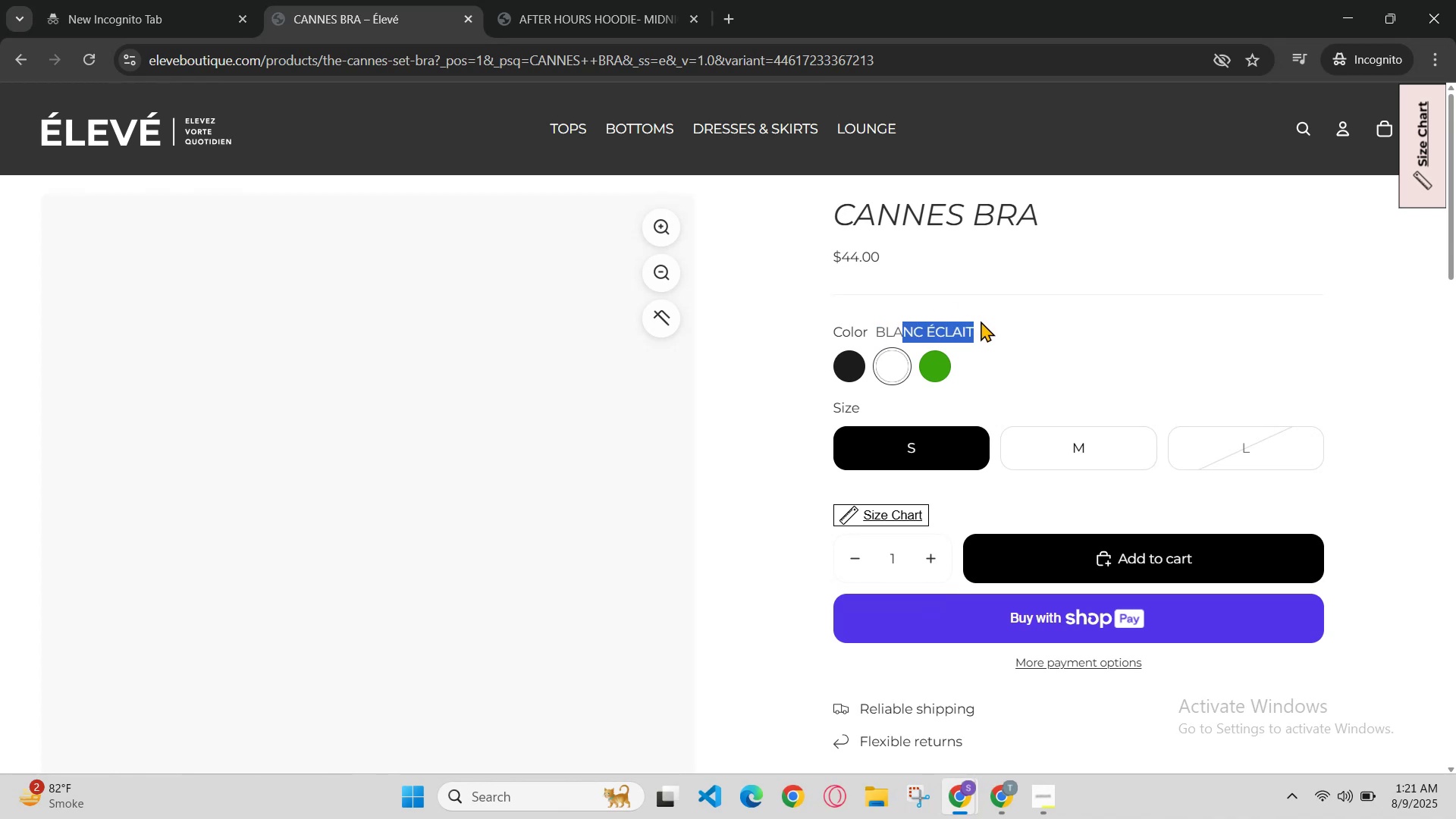 
left_click([982, 325])
 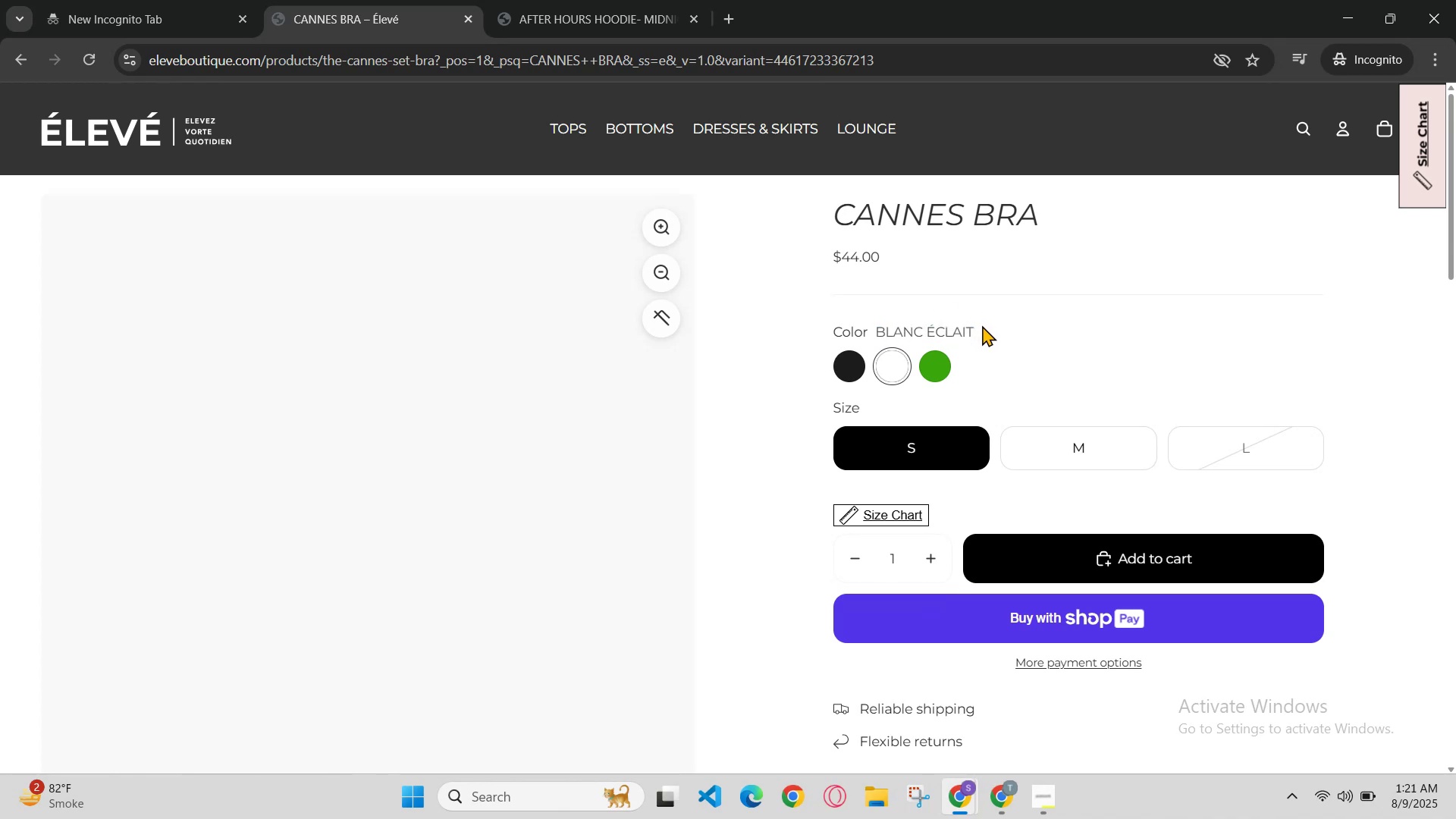 
left_click_drag(start_coordinate=[982, 325], to_coordinate=[880, 334])
 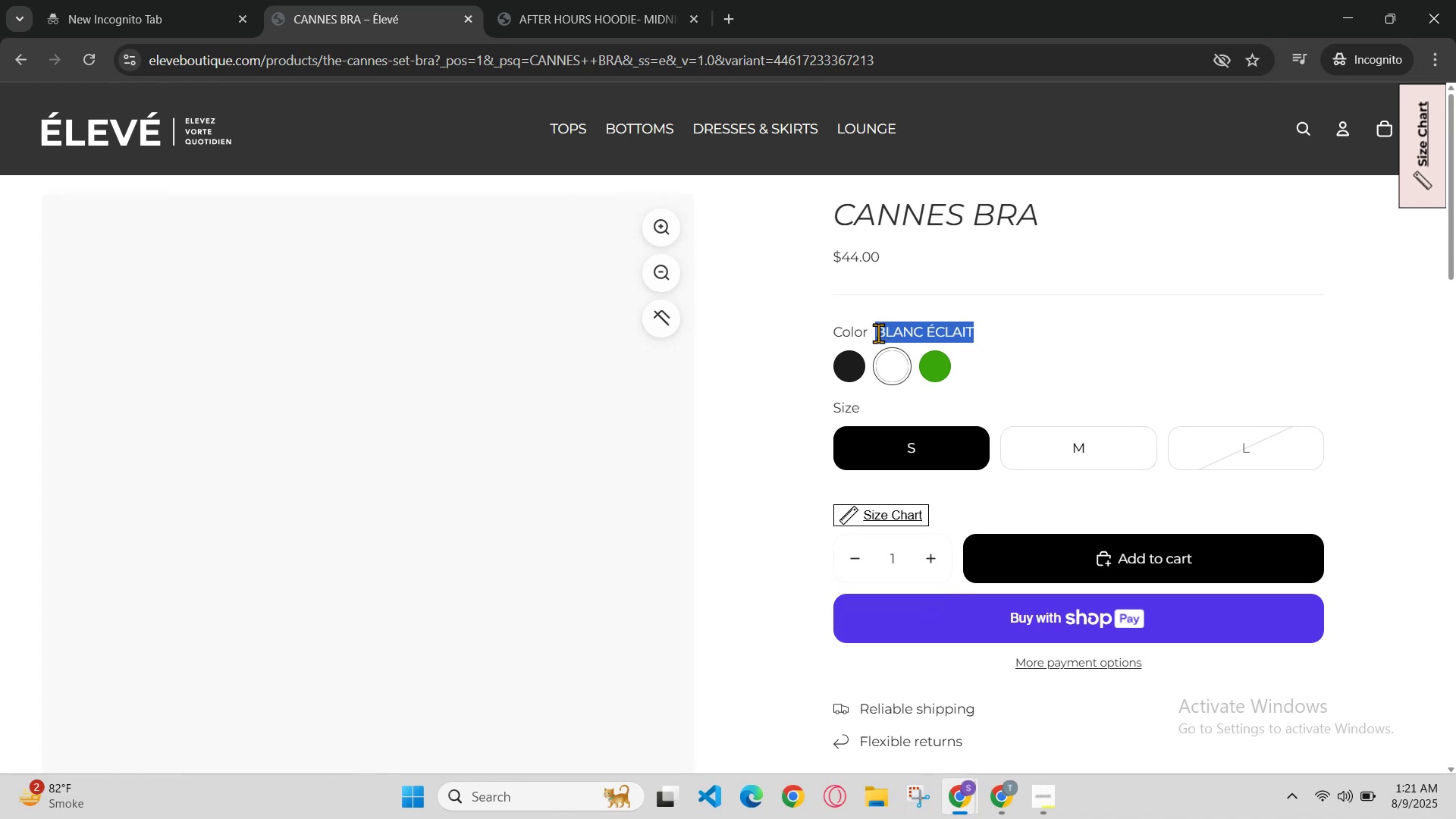 
key(Control+C)
 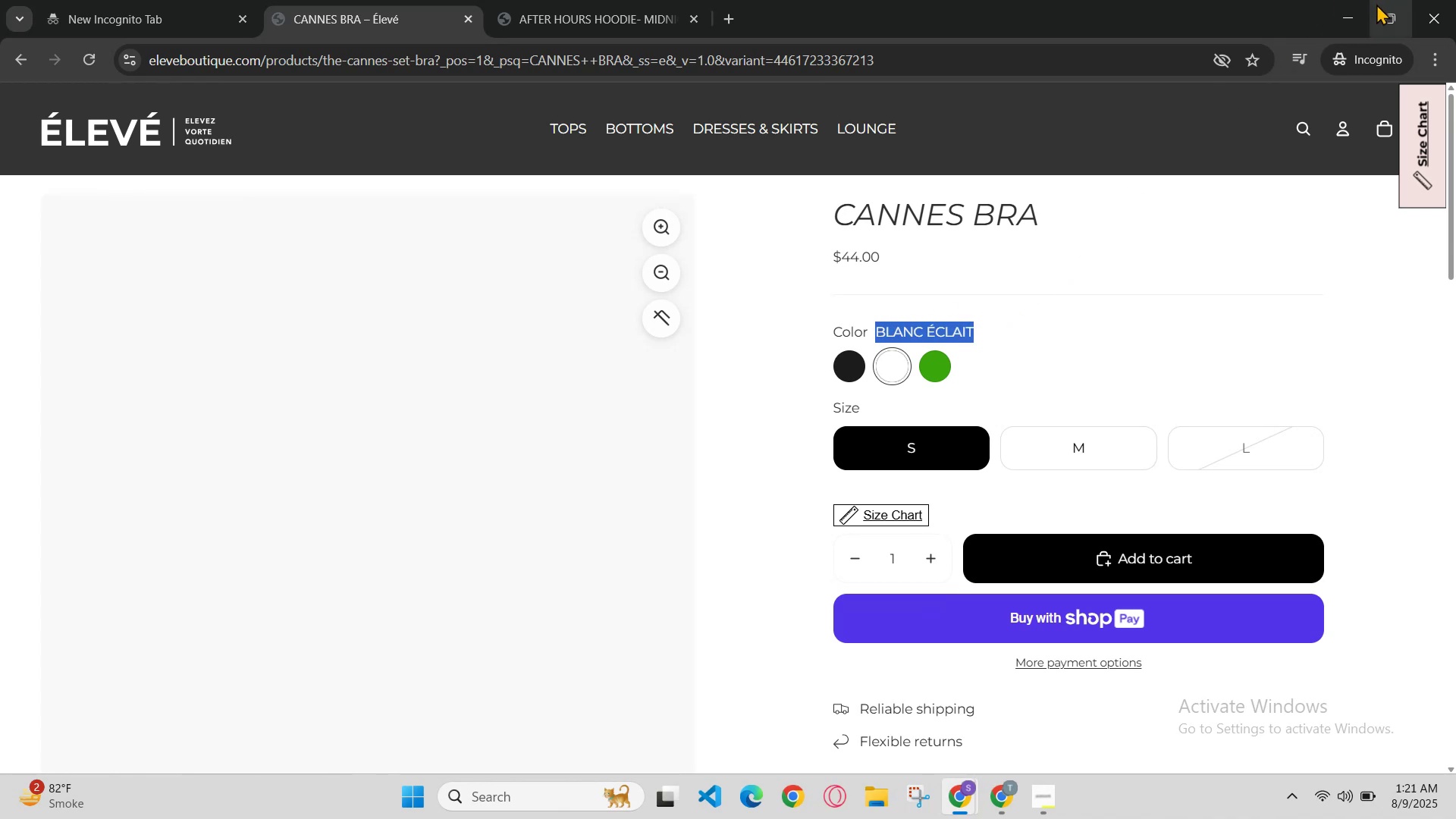 
left_click([1348, 13])
 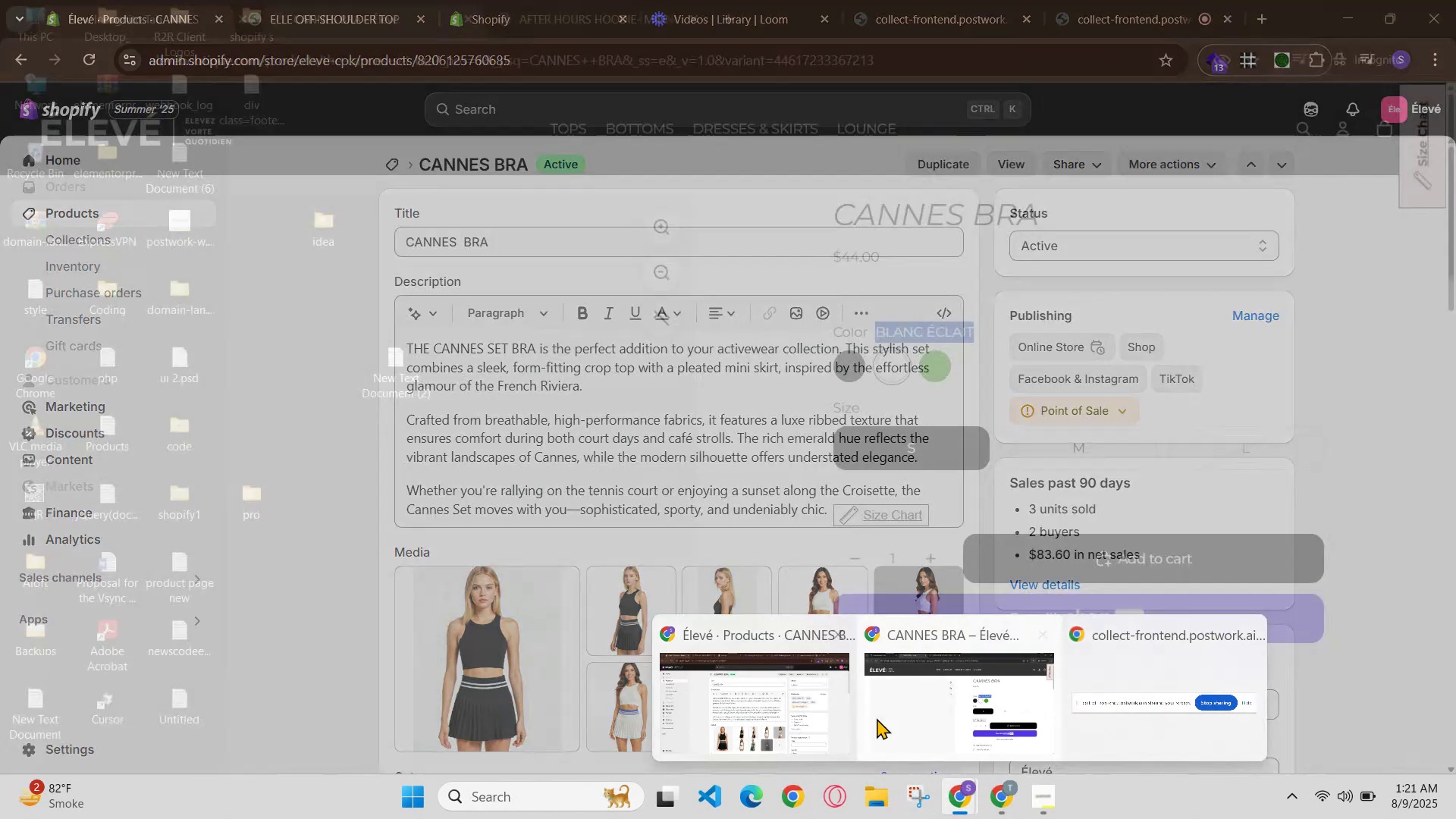 
wait(15.02)
 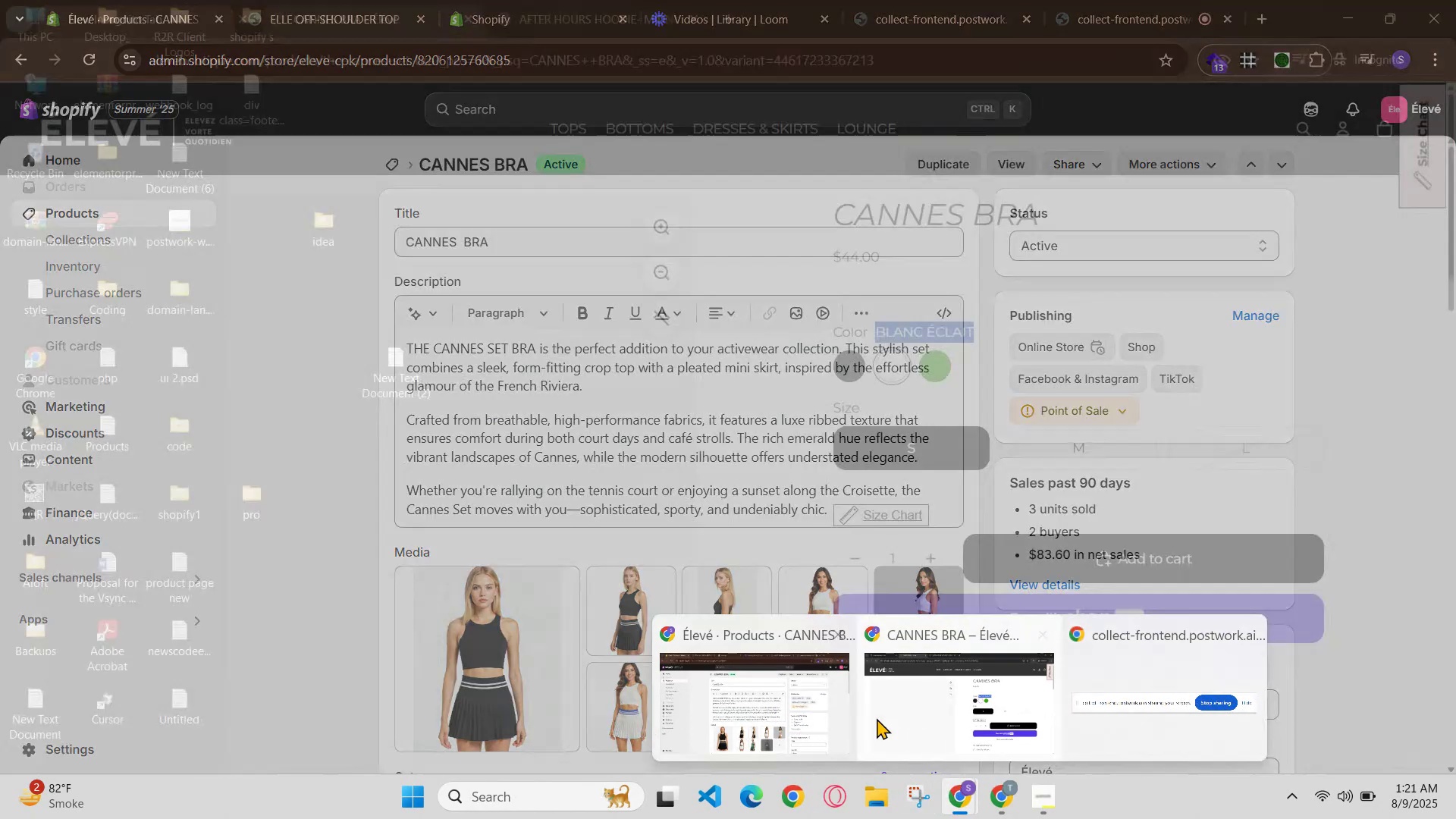 
mouse_move([961, 799])
 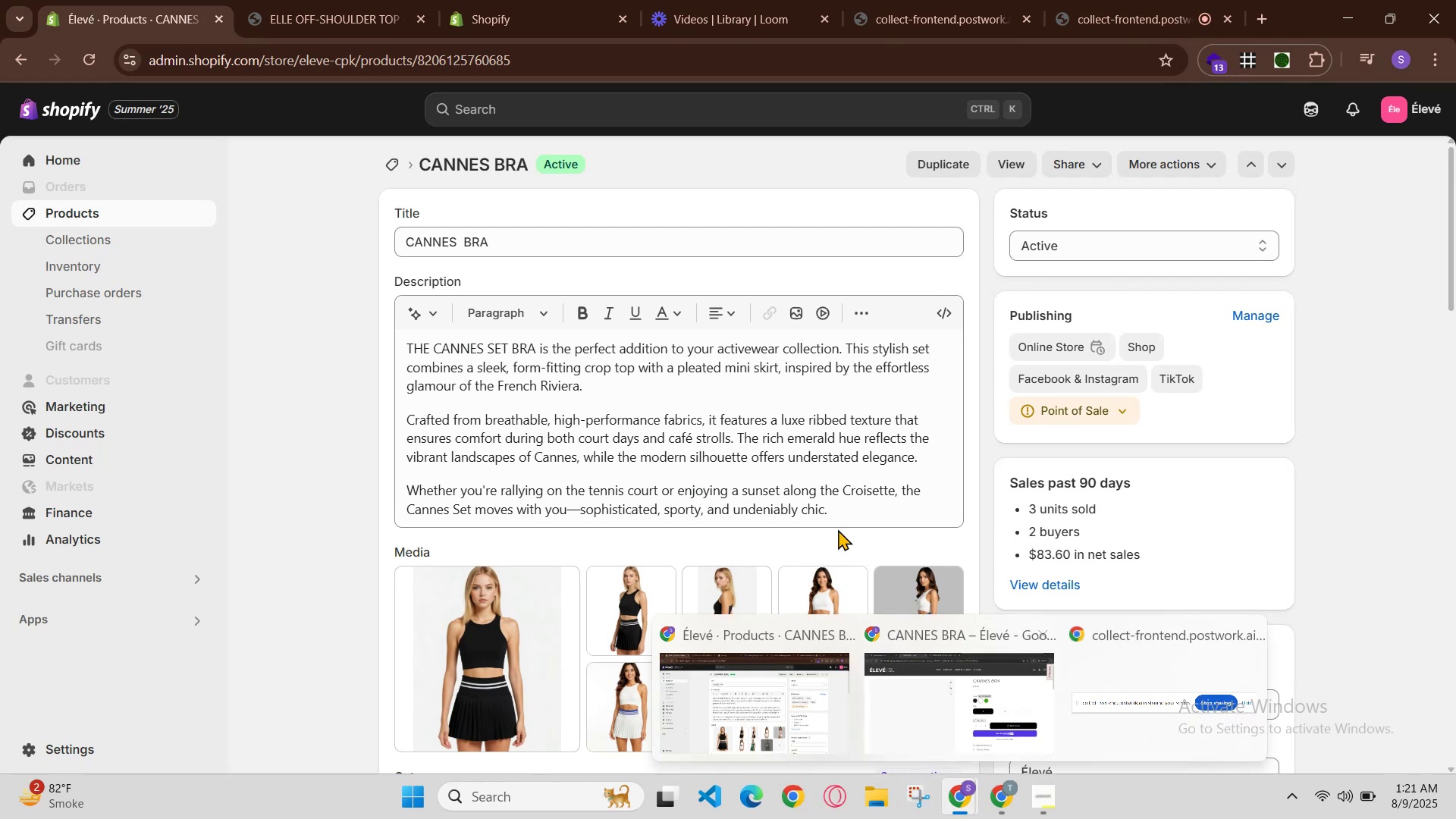 
mouse_move([839, 626])
 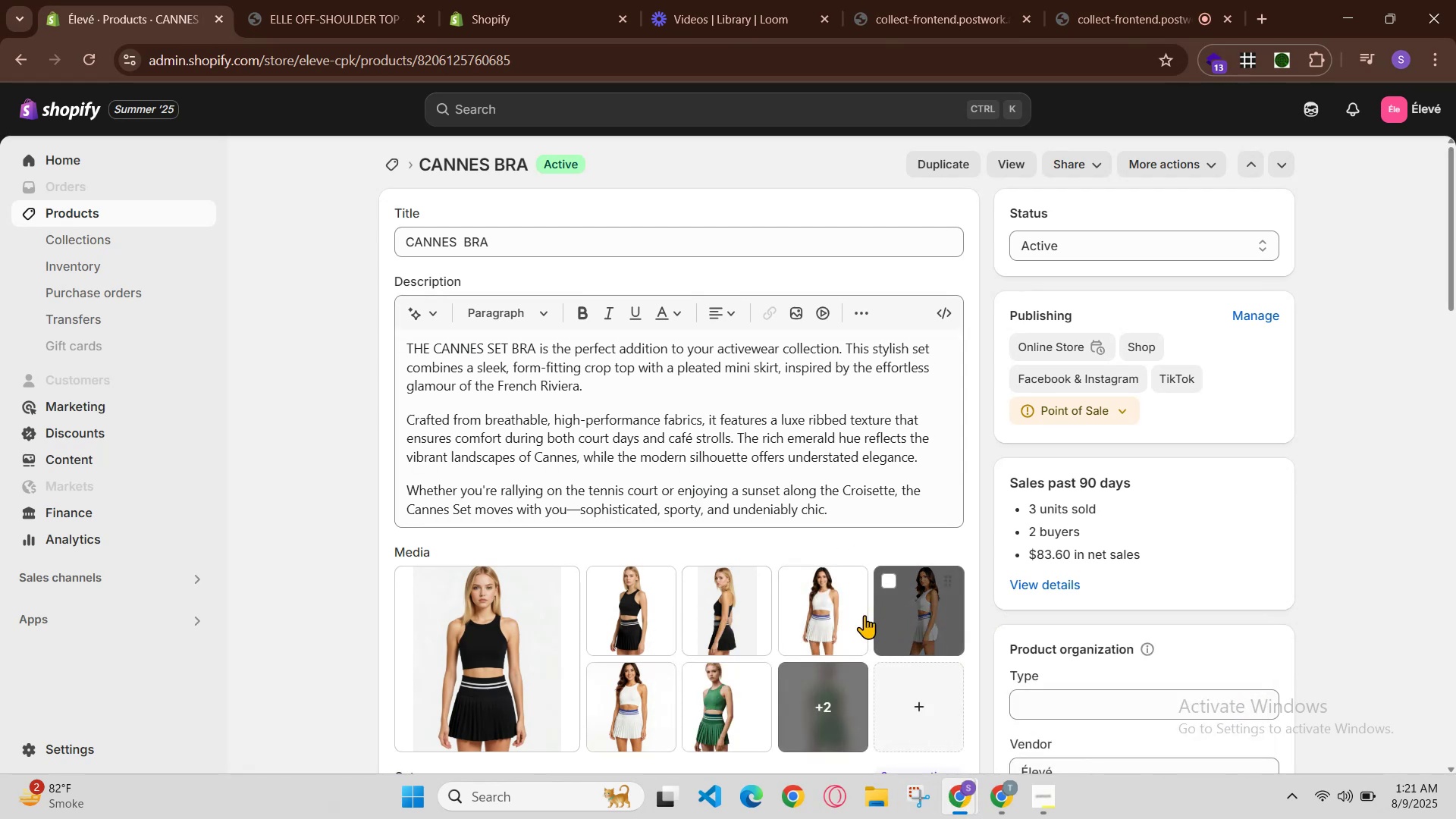 
left_click([821, 622])
 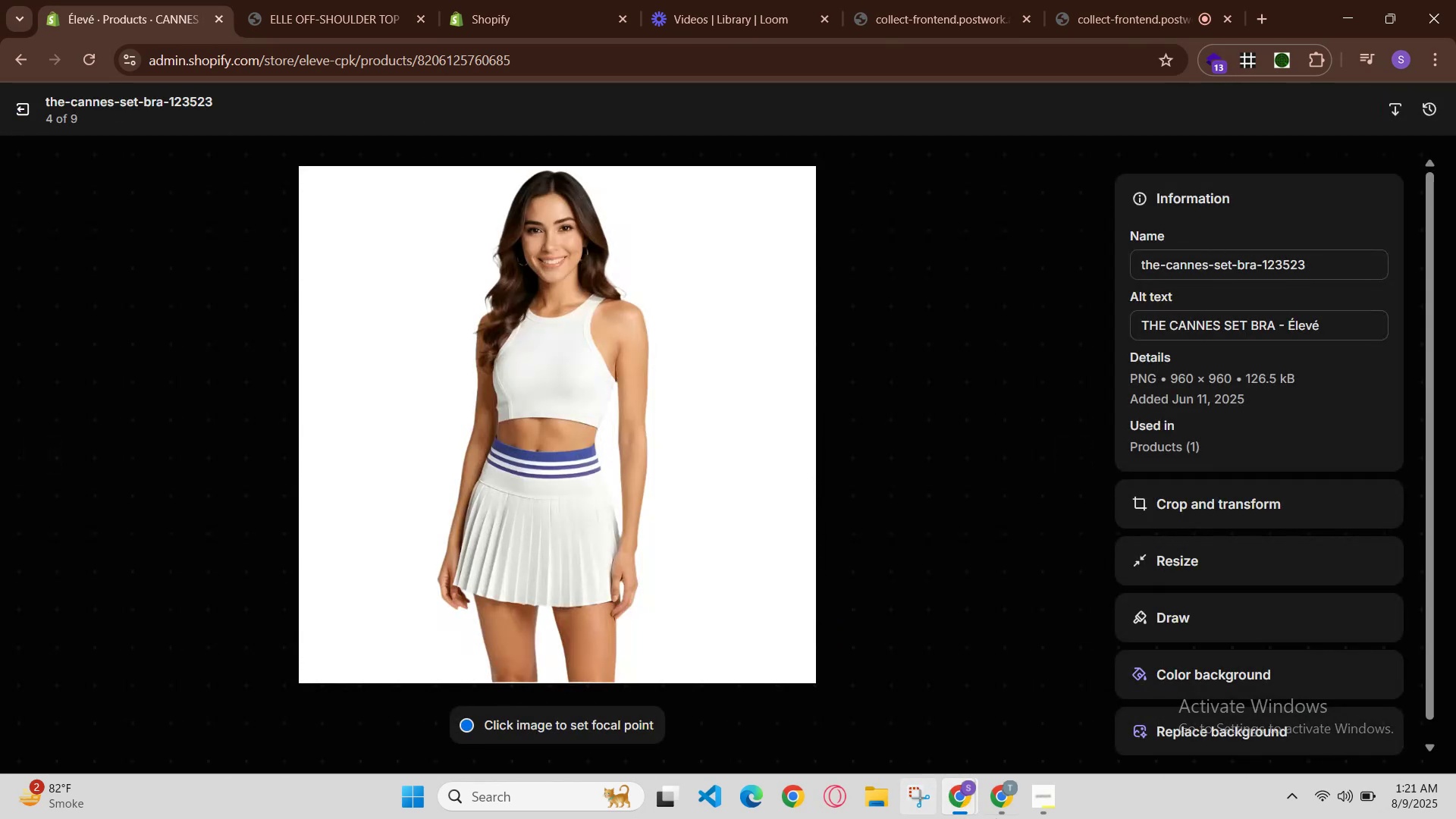 
wait(5.92)
 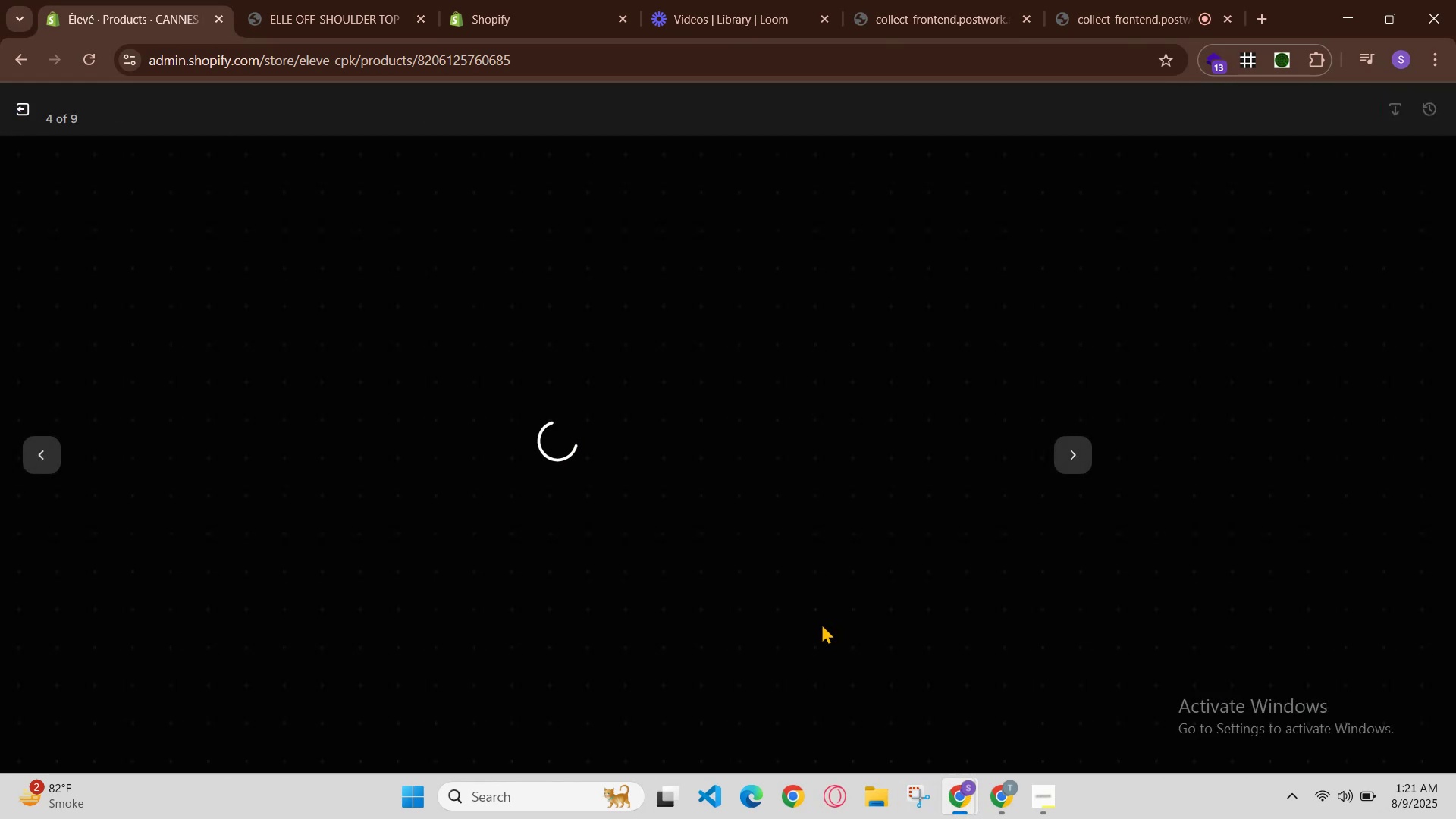 
left_click_drag(start_coordinate=[989, 726], to_coordinate=[985, 726])
 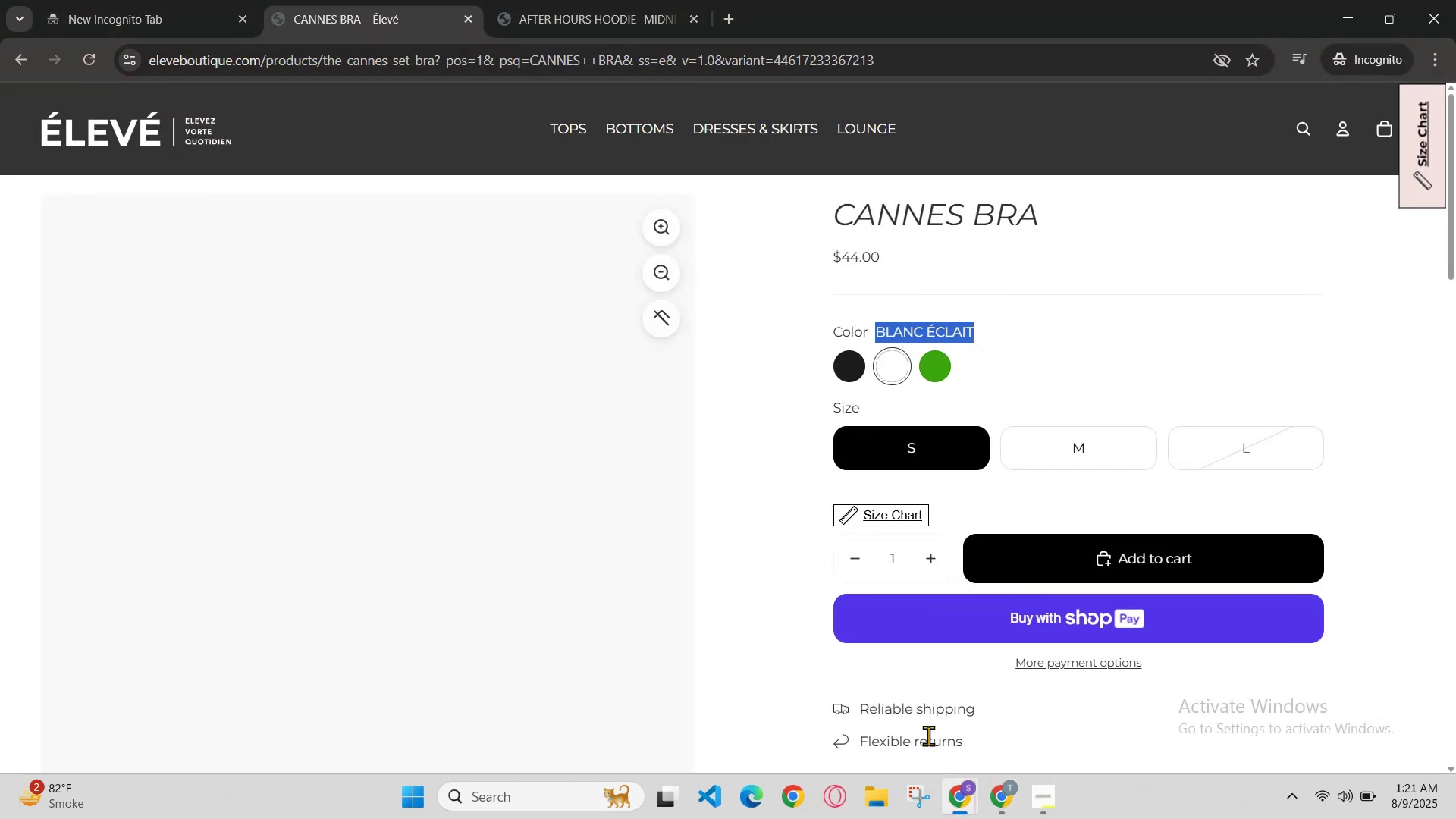 
scroll: coordinate [704, 654], scroll_direction: up, amount: 1.0
 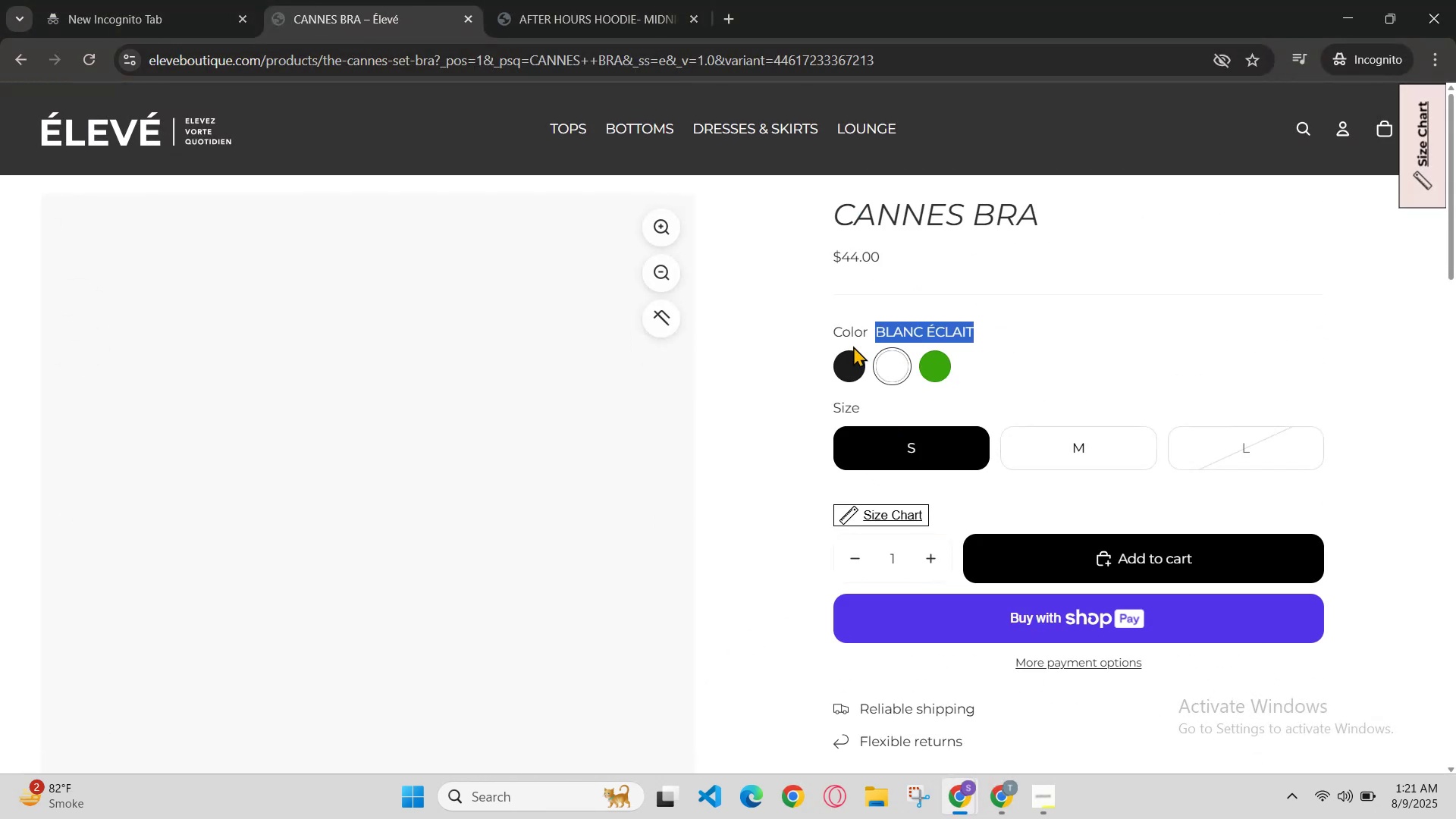 
left_click([859, 353])
 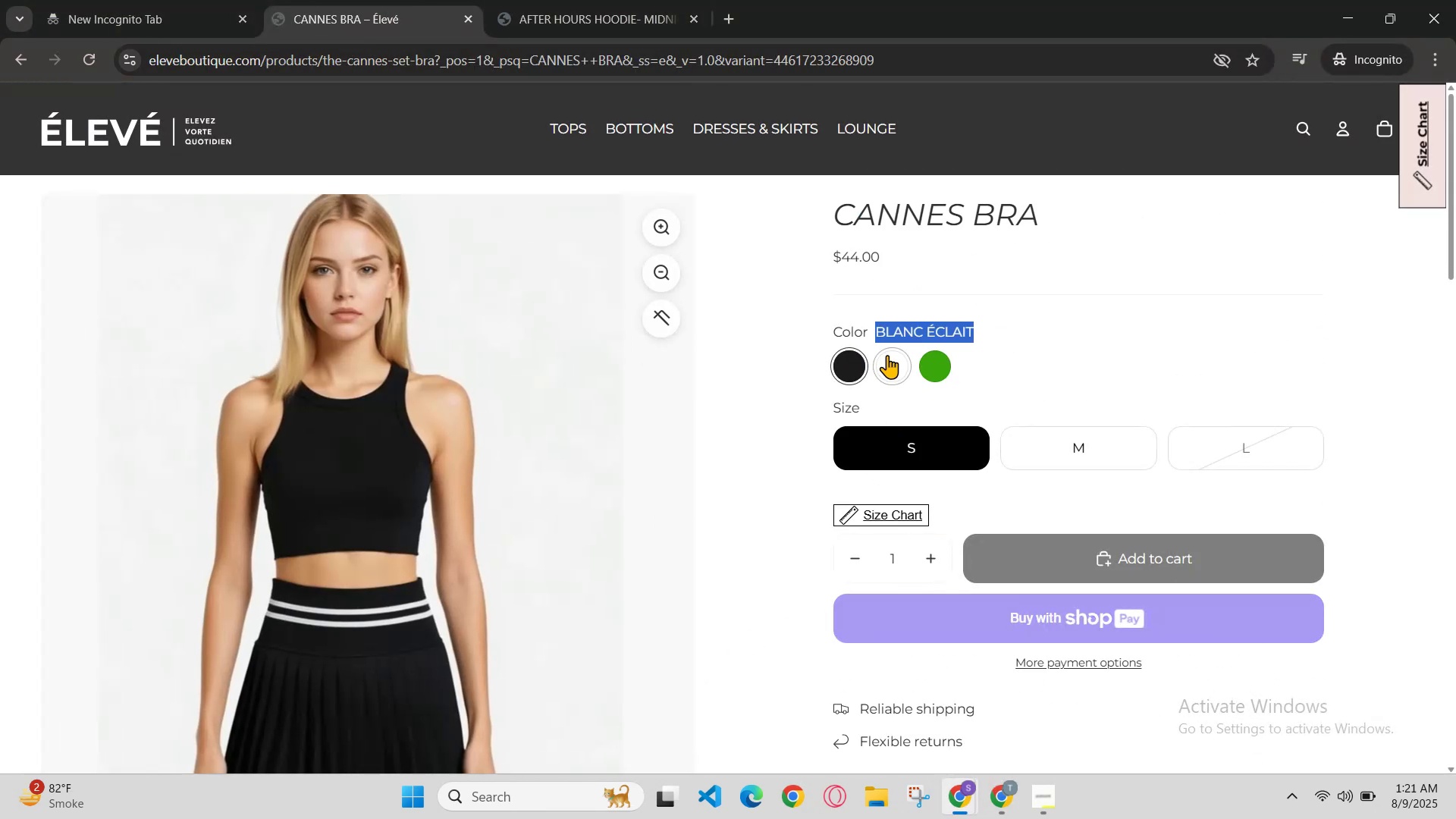 
left_click([891, 354])
 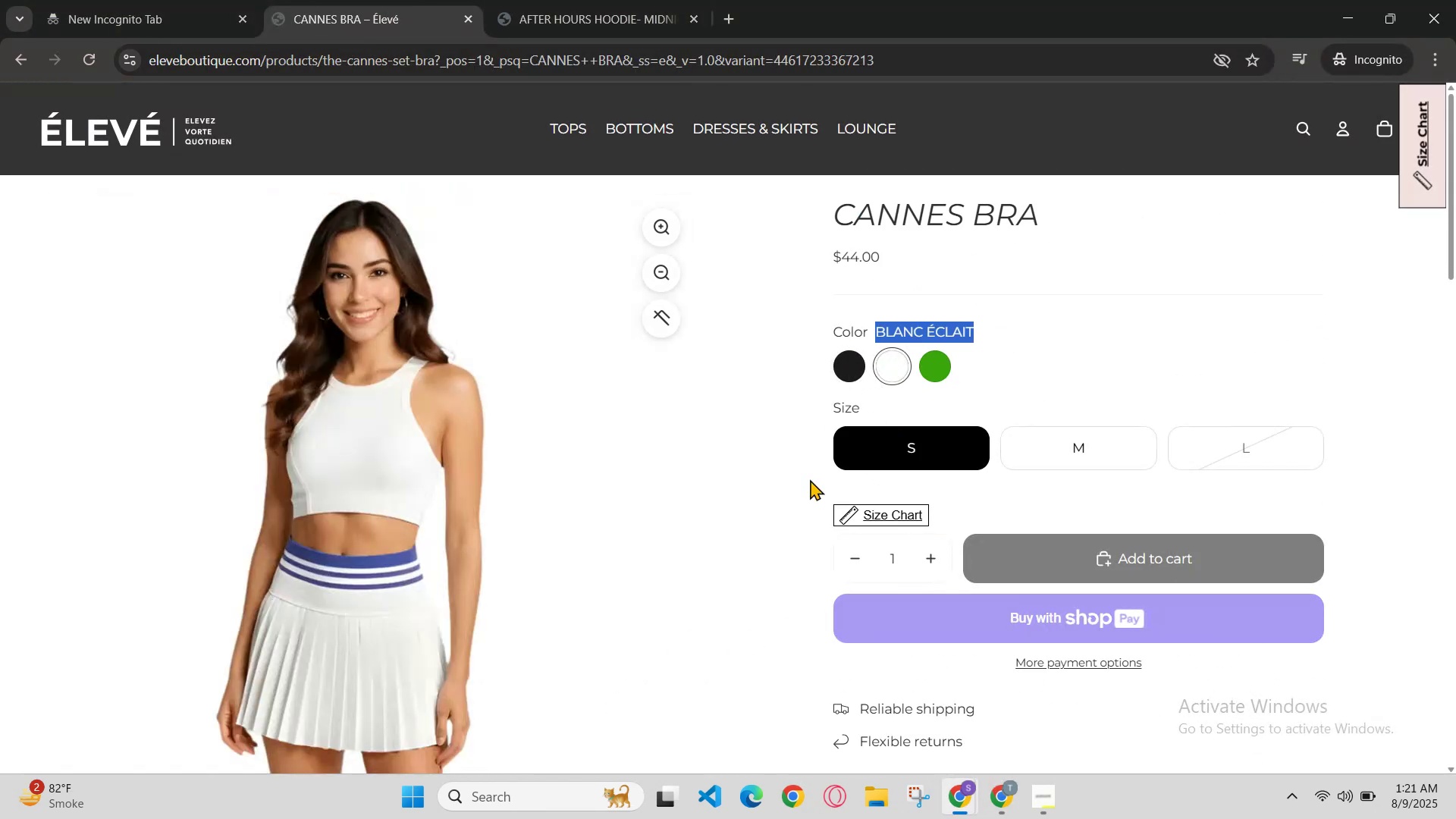 
scroll: coordinate [760, 566], scroll_direction: down, amount: 1.0
 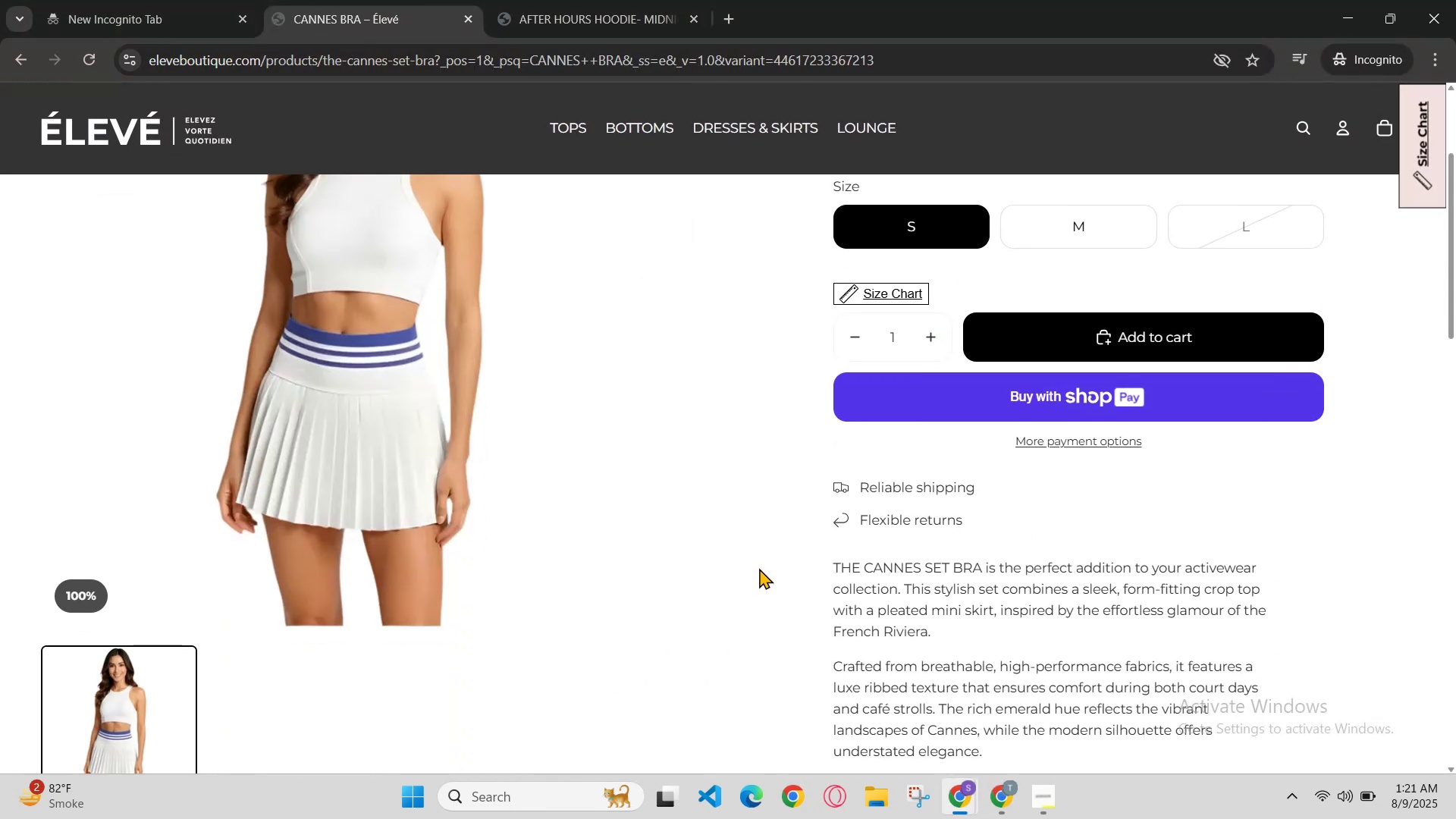 
scroll: coordinate [763, 566], scroll_direction: none, amount: 0.0
 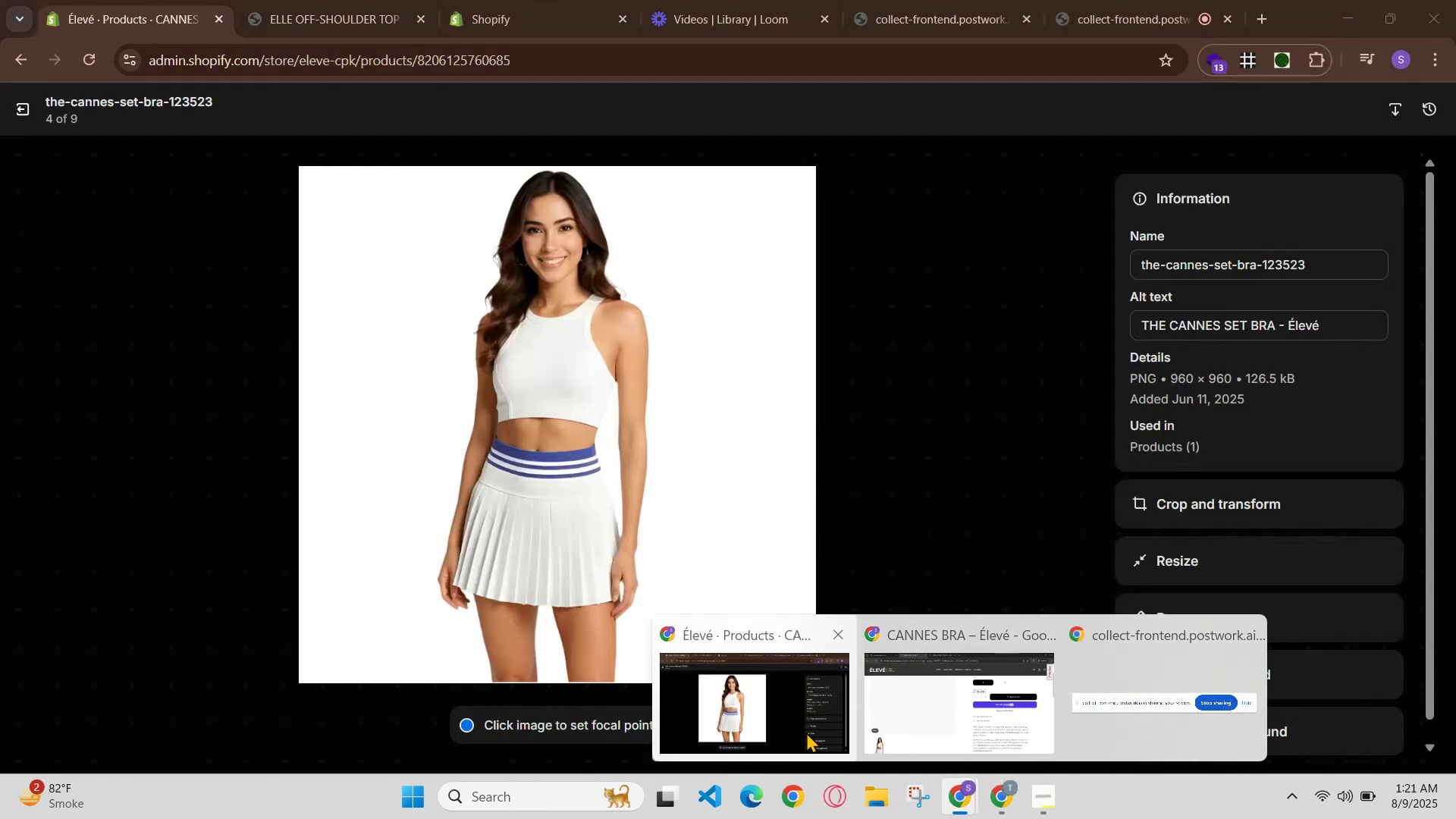 
left_click([814, 727])
 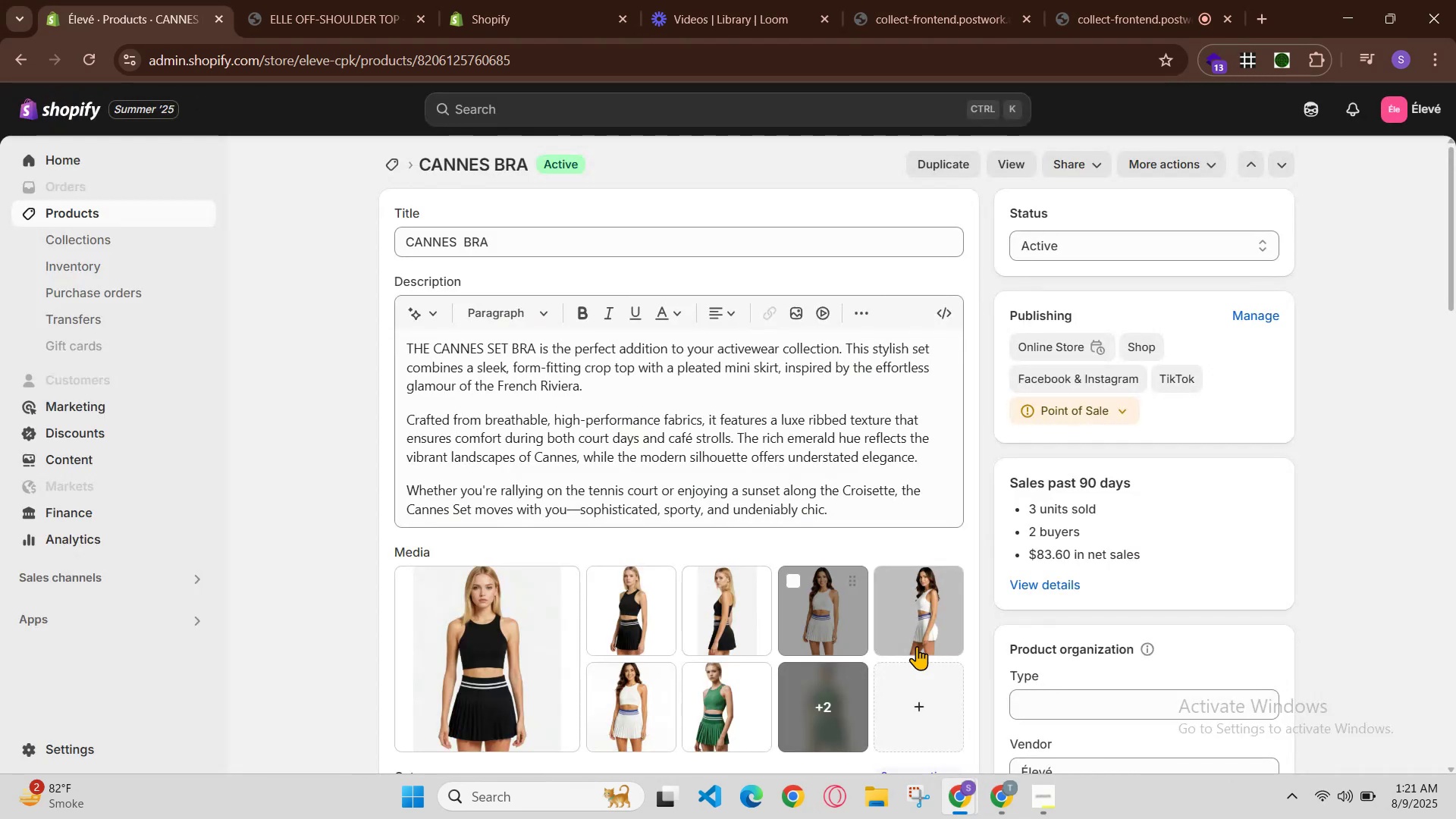 
mouse_move([829, 656])
 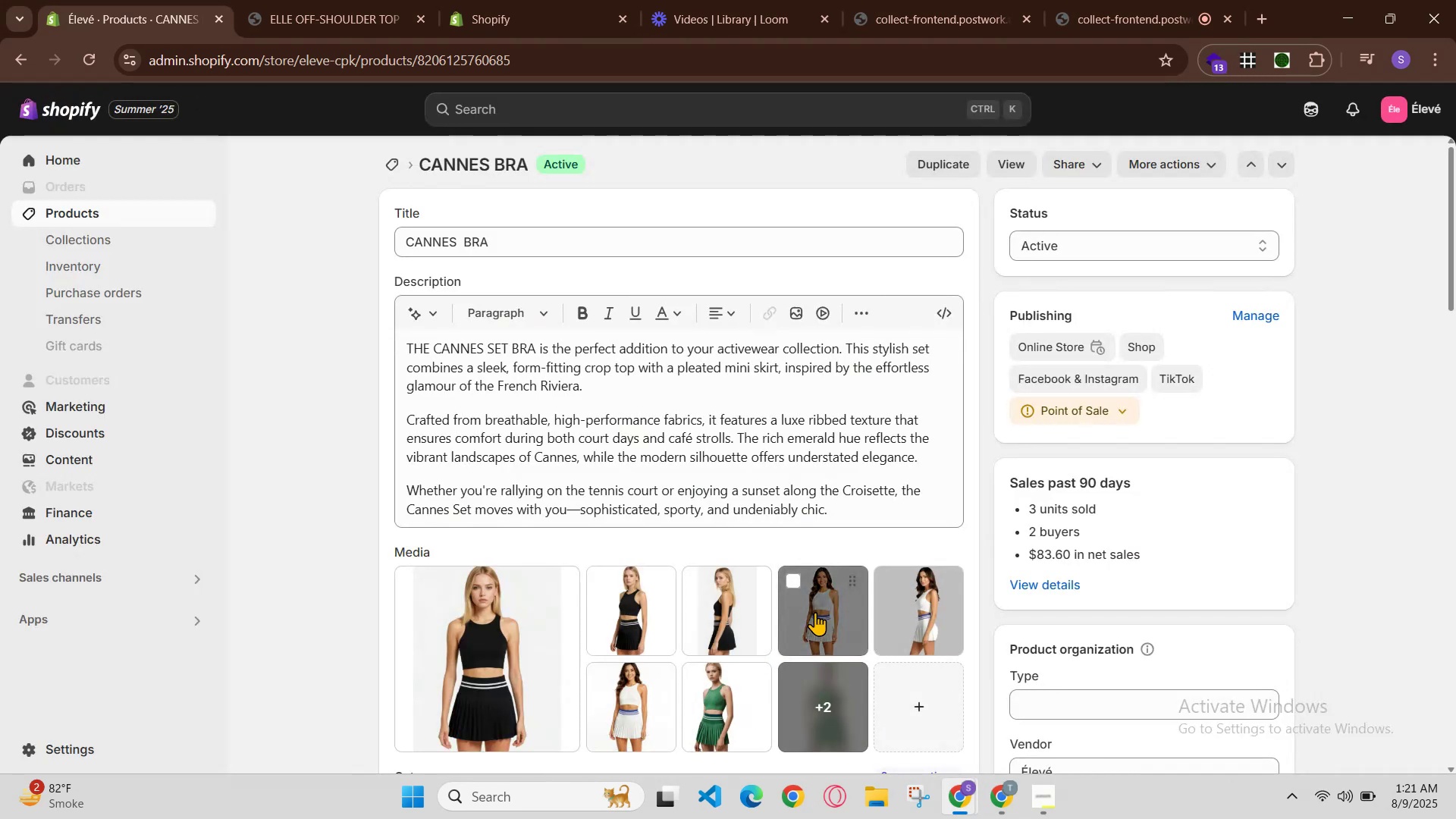 
wait(6.38)
 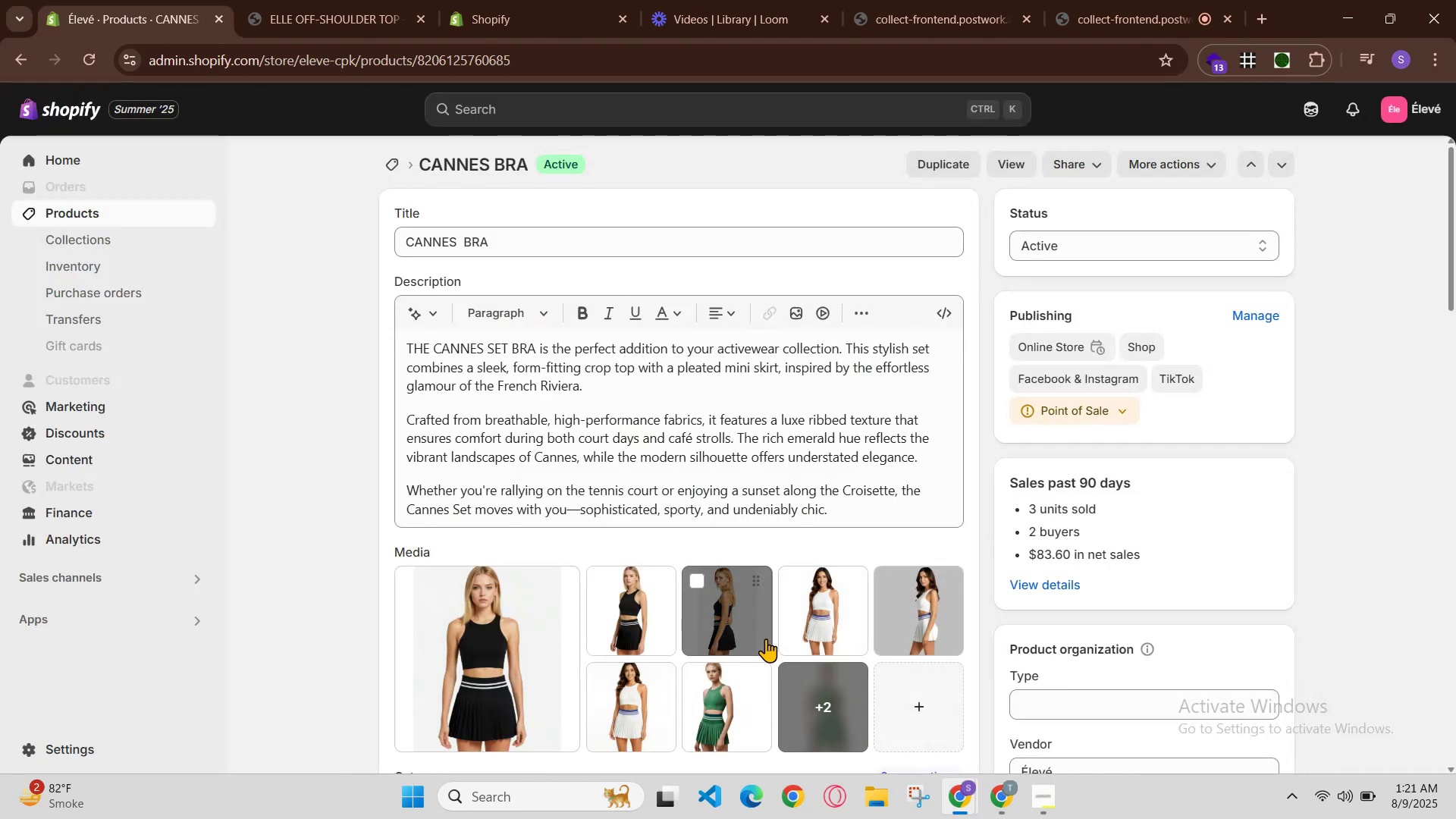 
scroll: coordinate [853, 674], scroll_direction: down, amount: 1.0
 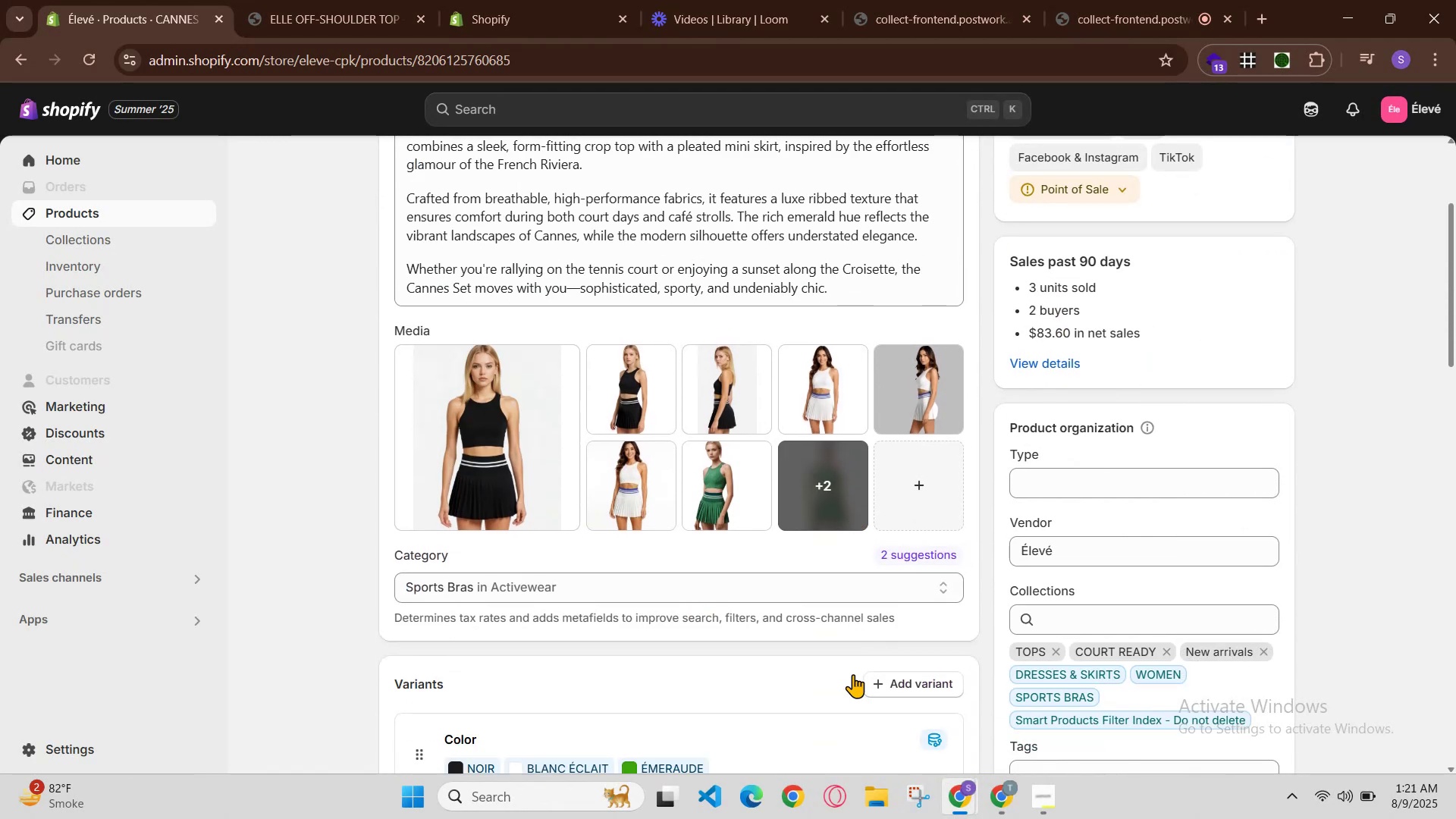 
scroll: coordinate [853, 674], scroll_direction: up, amount: 1.0
 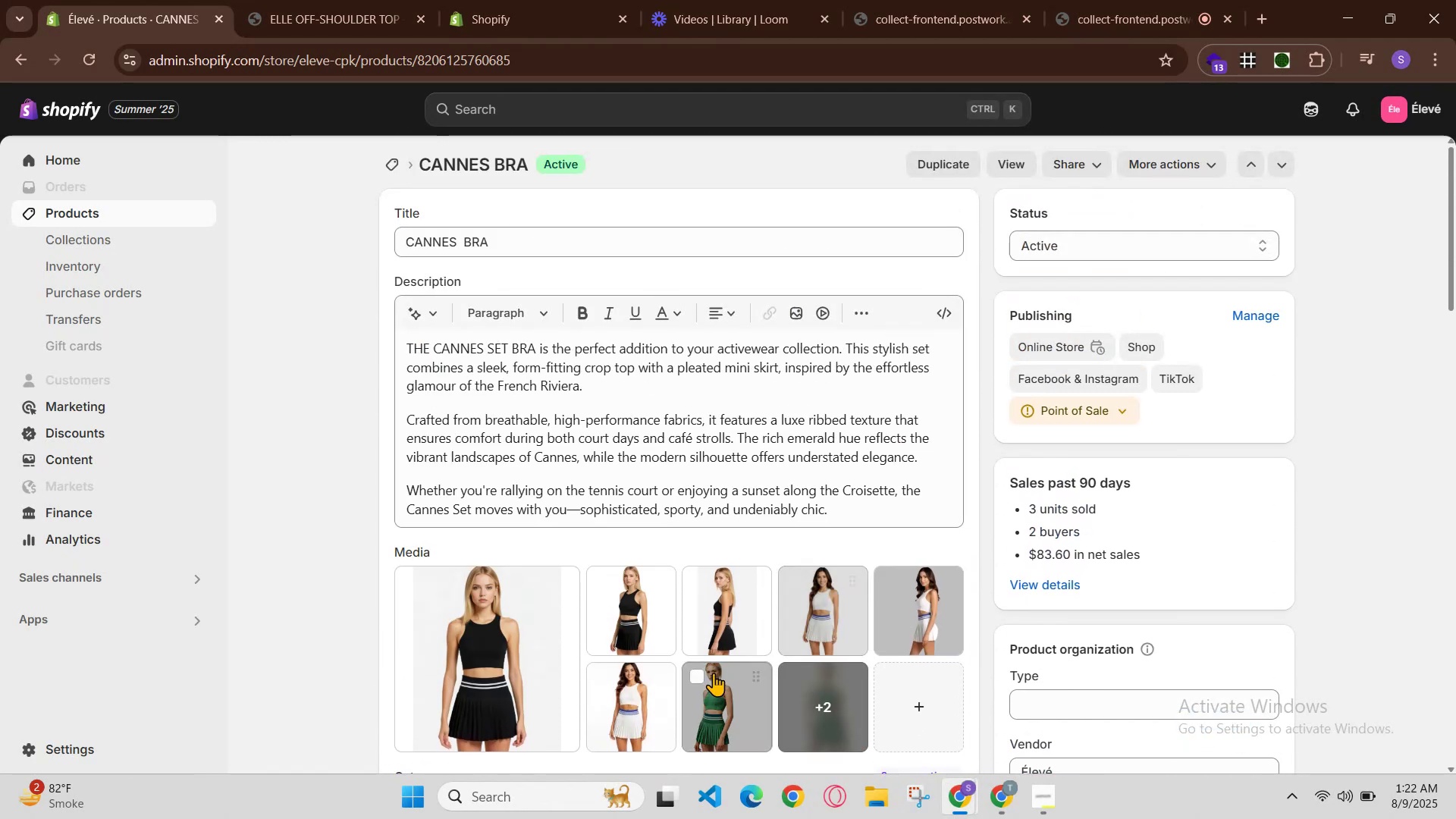 
scroll: coordinate [731, 689], scroll_direction: none, amount: 0.0
 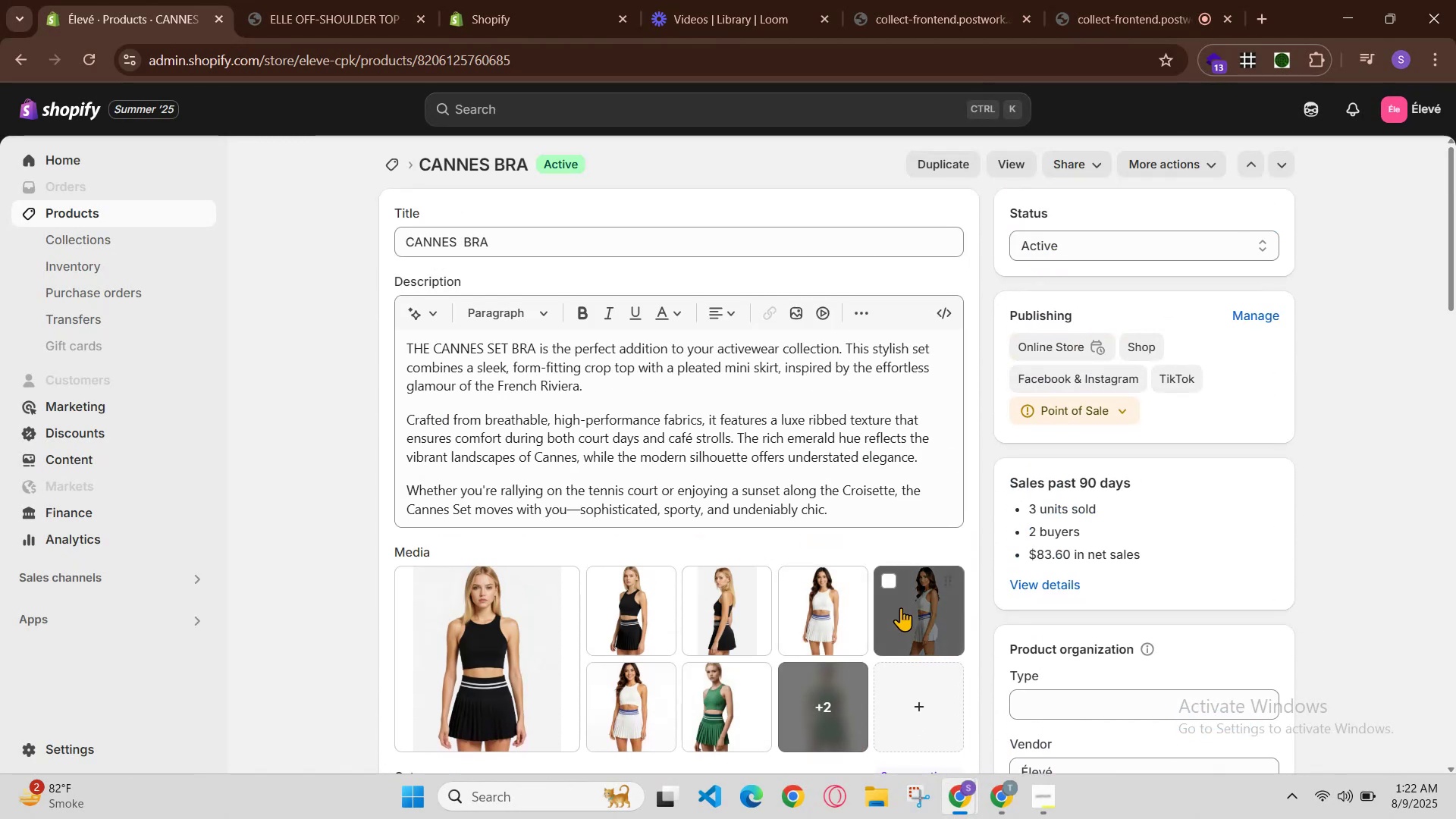 
left_click([901, 606])
 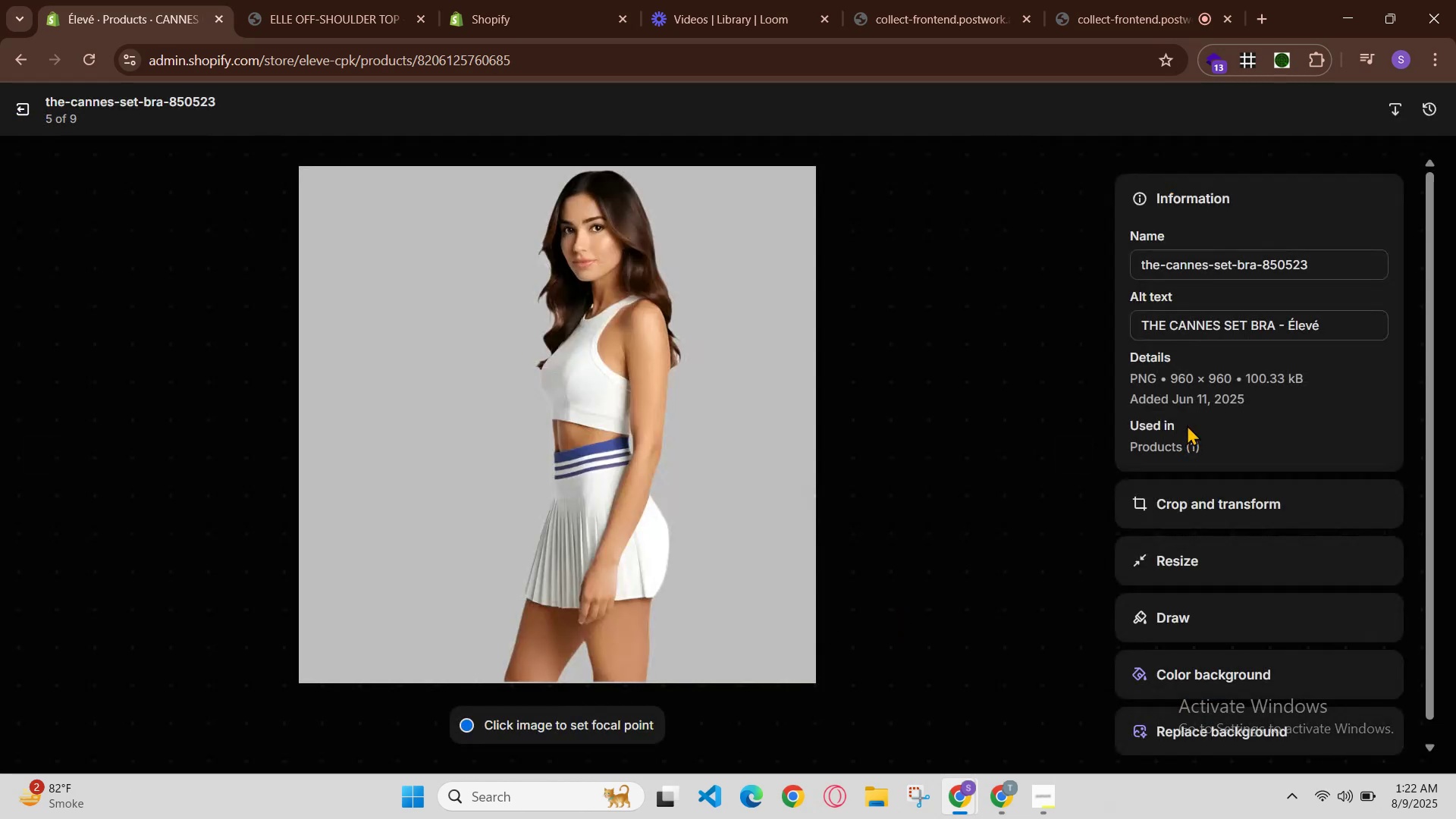 
left_click([1291, 317])
 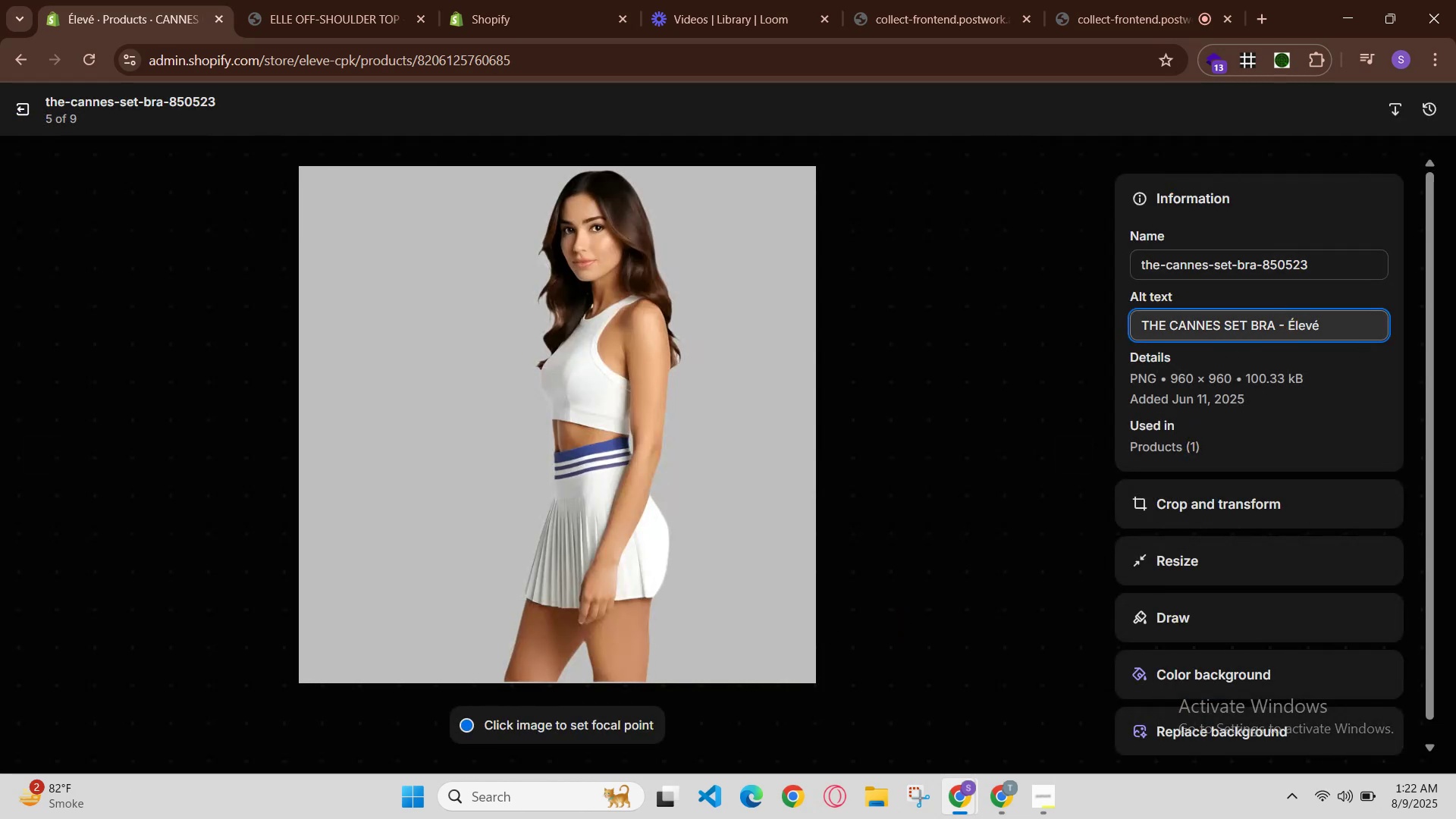 
key(ArrowLeft)
 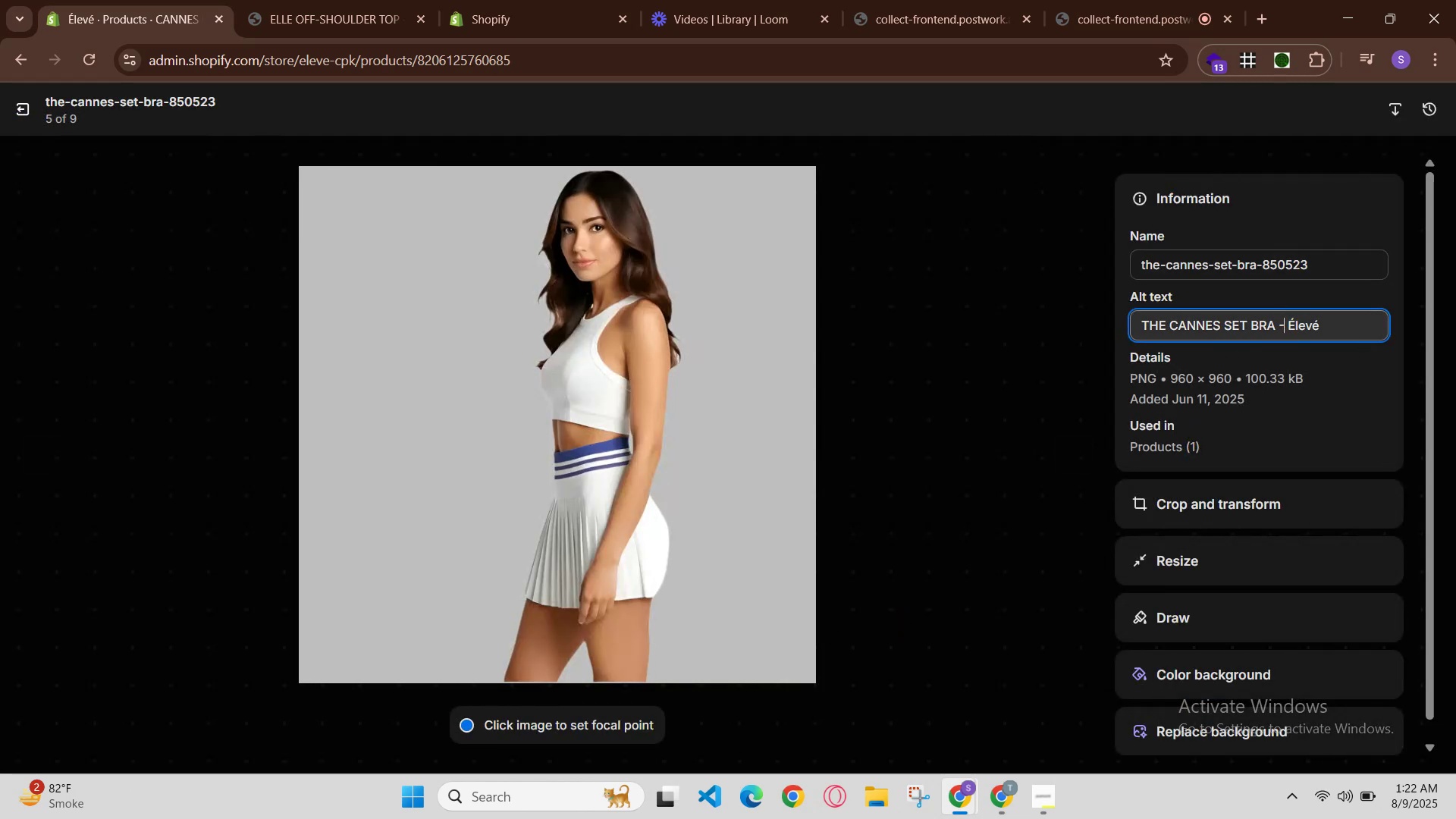 
key(Space)
 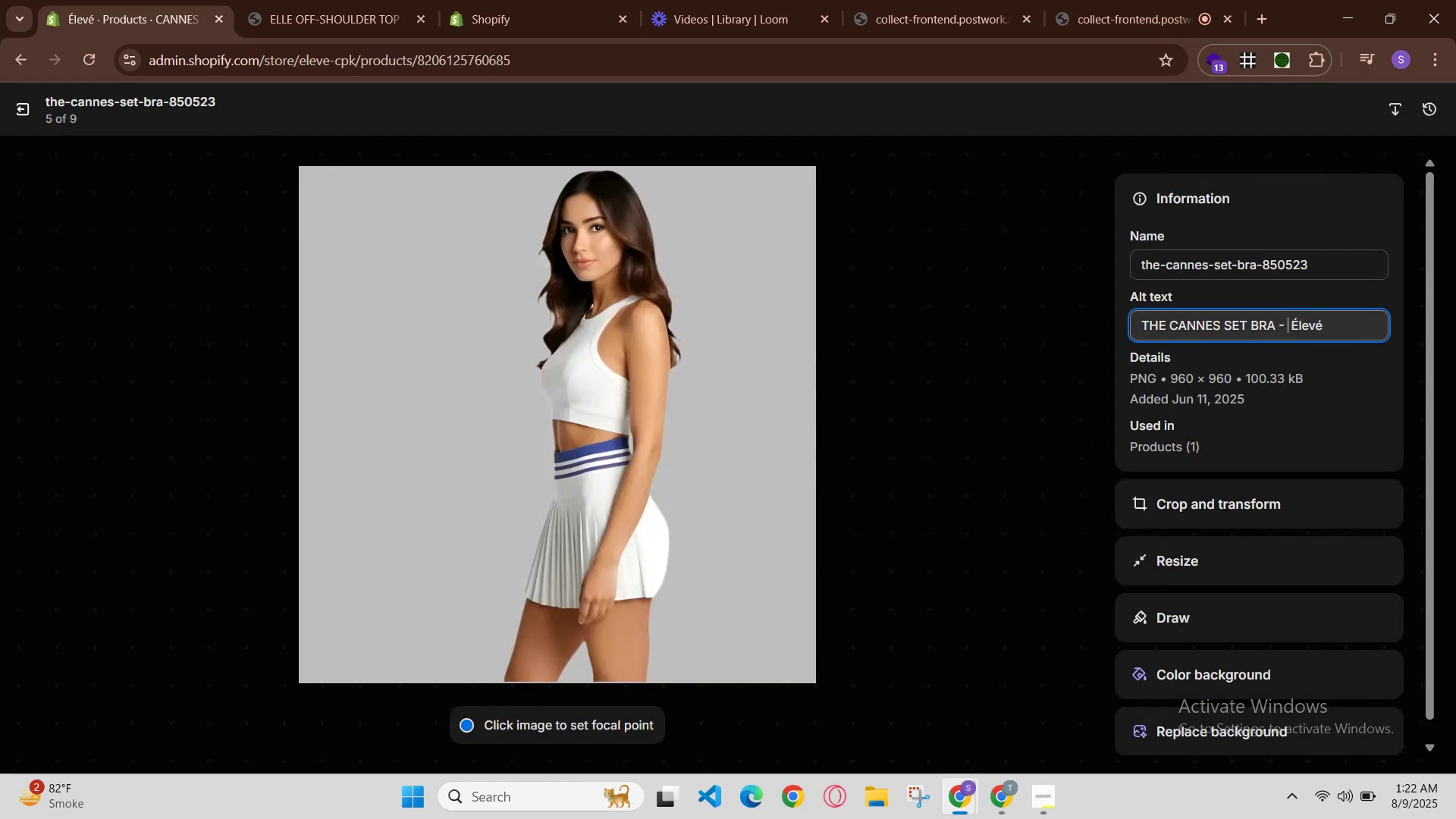 
key(Control+V)
 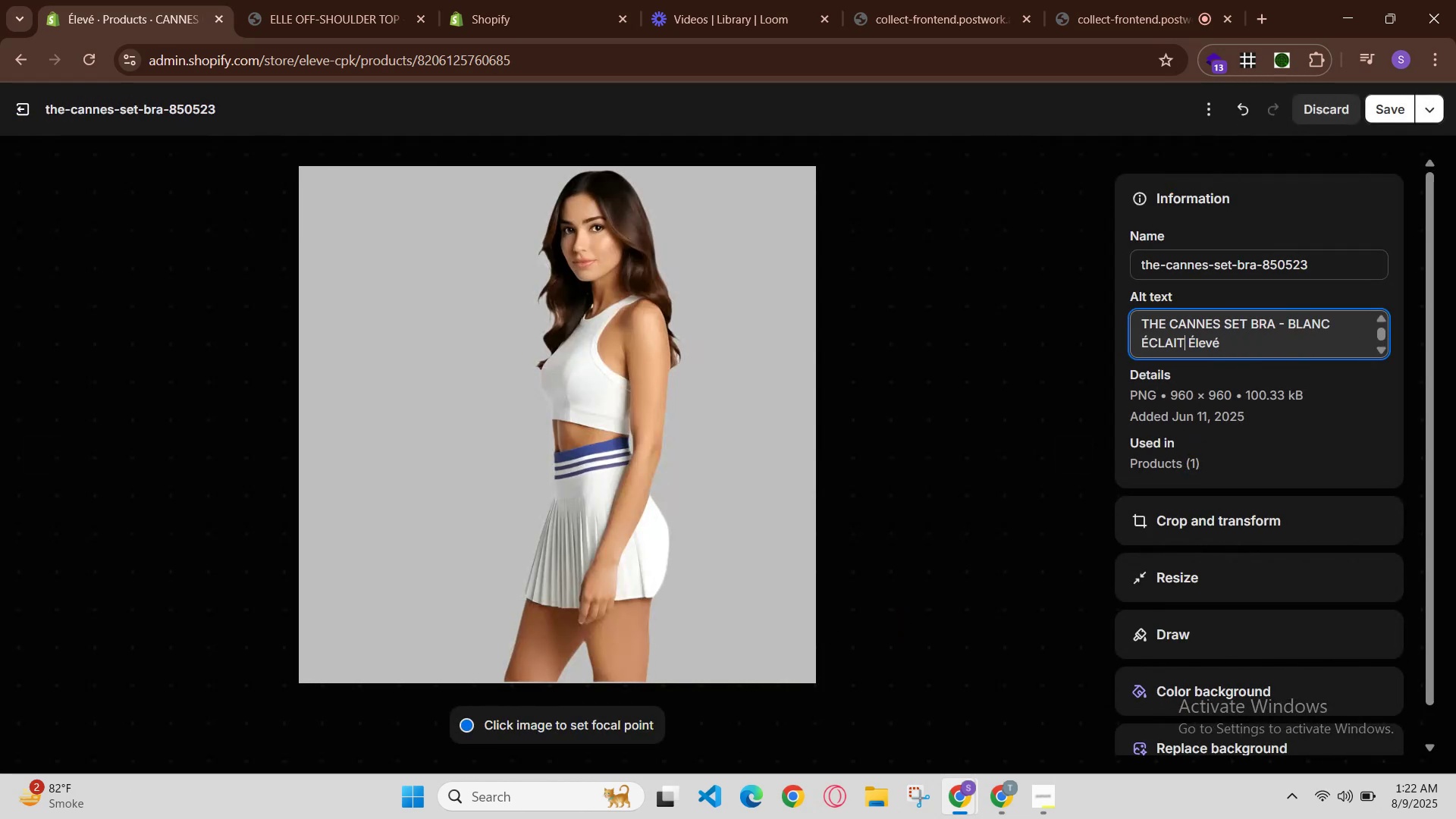 
key(ArrowRight)
 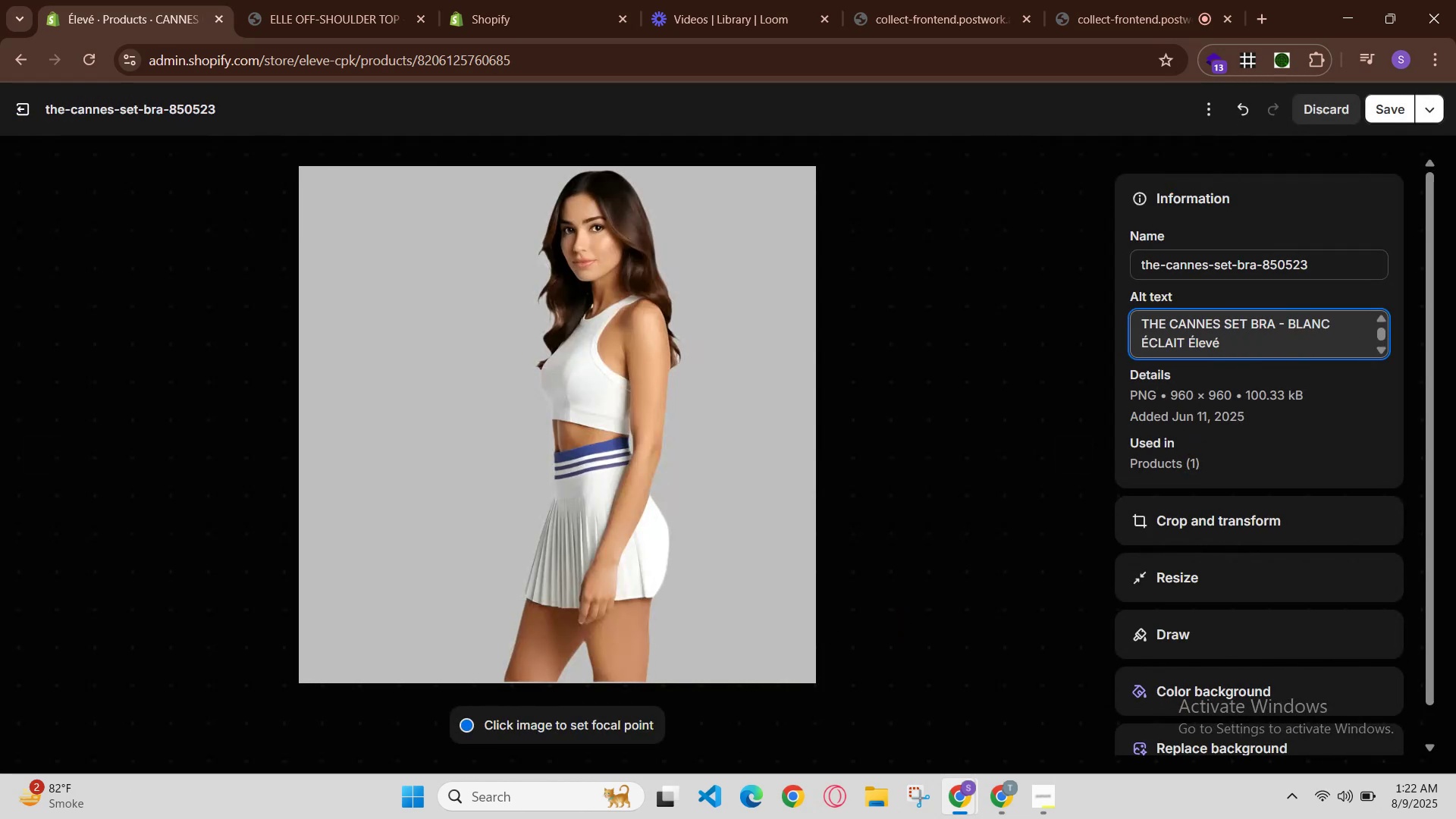 
key(Backspace)
 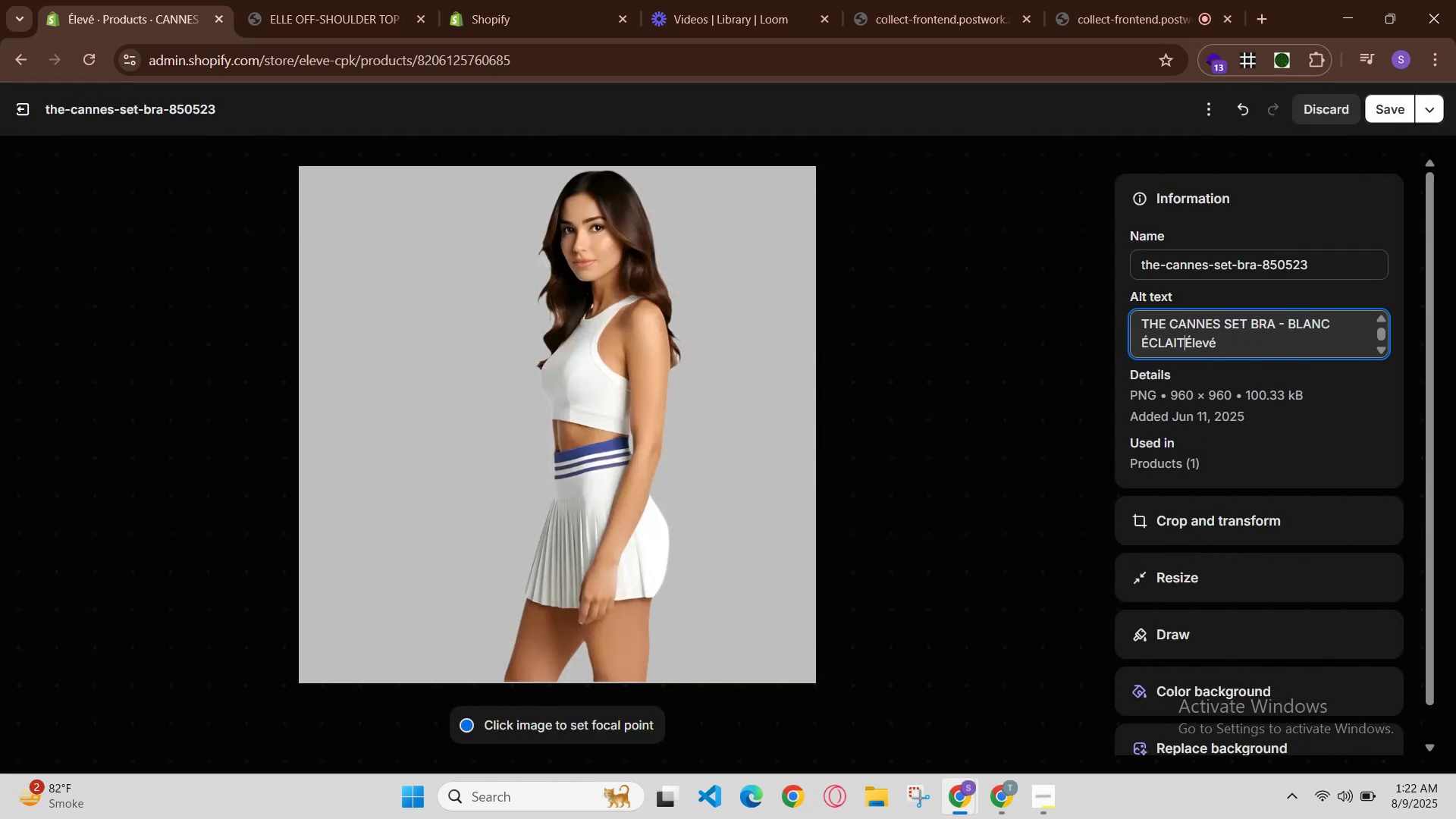 
key(Space)
 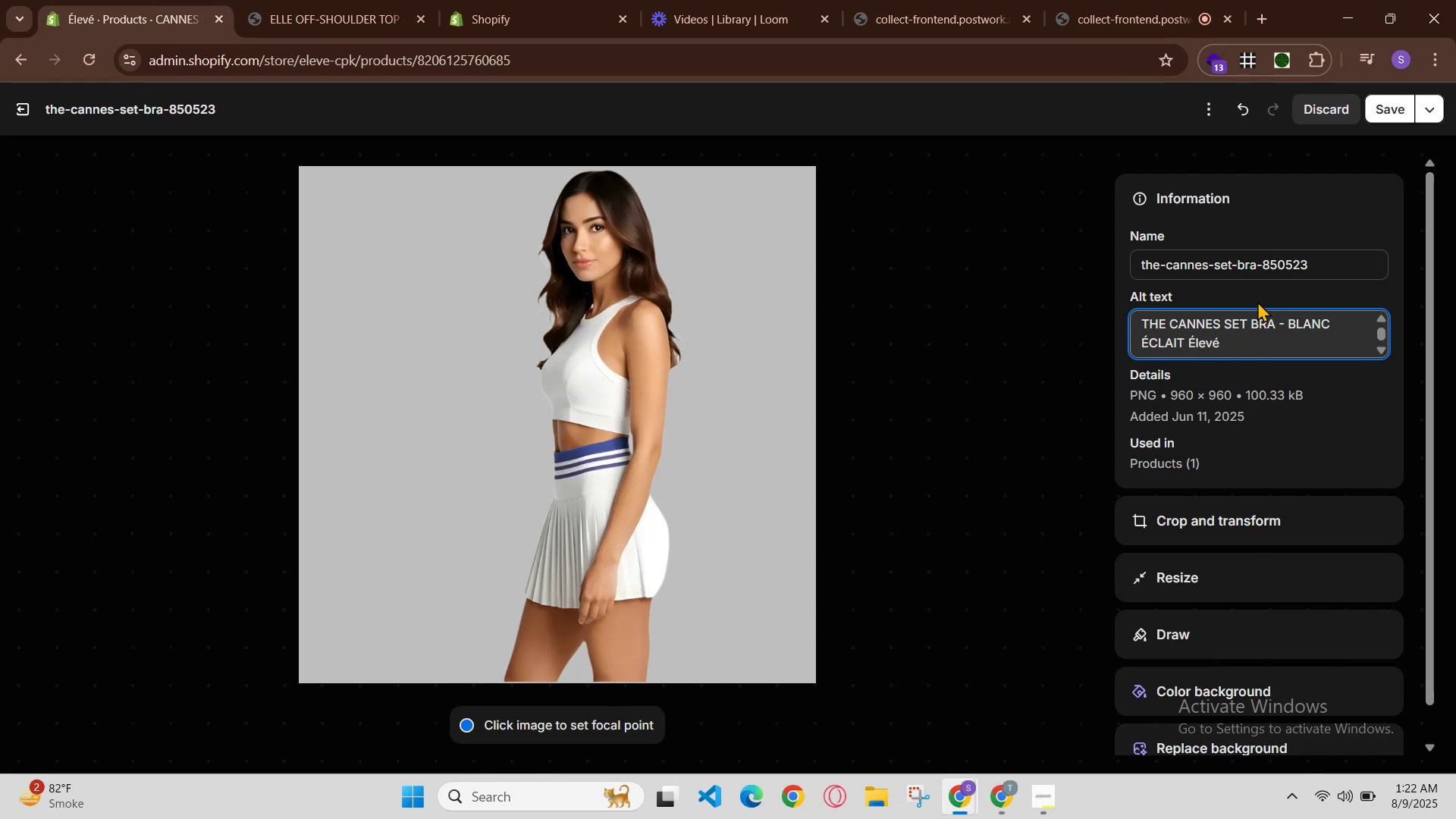 
left_click_drag(start_coordinate=[1239, 339], to_coordinate=[1039, 313])
 